 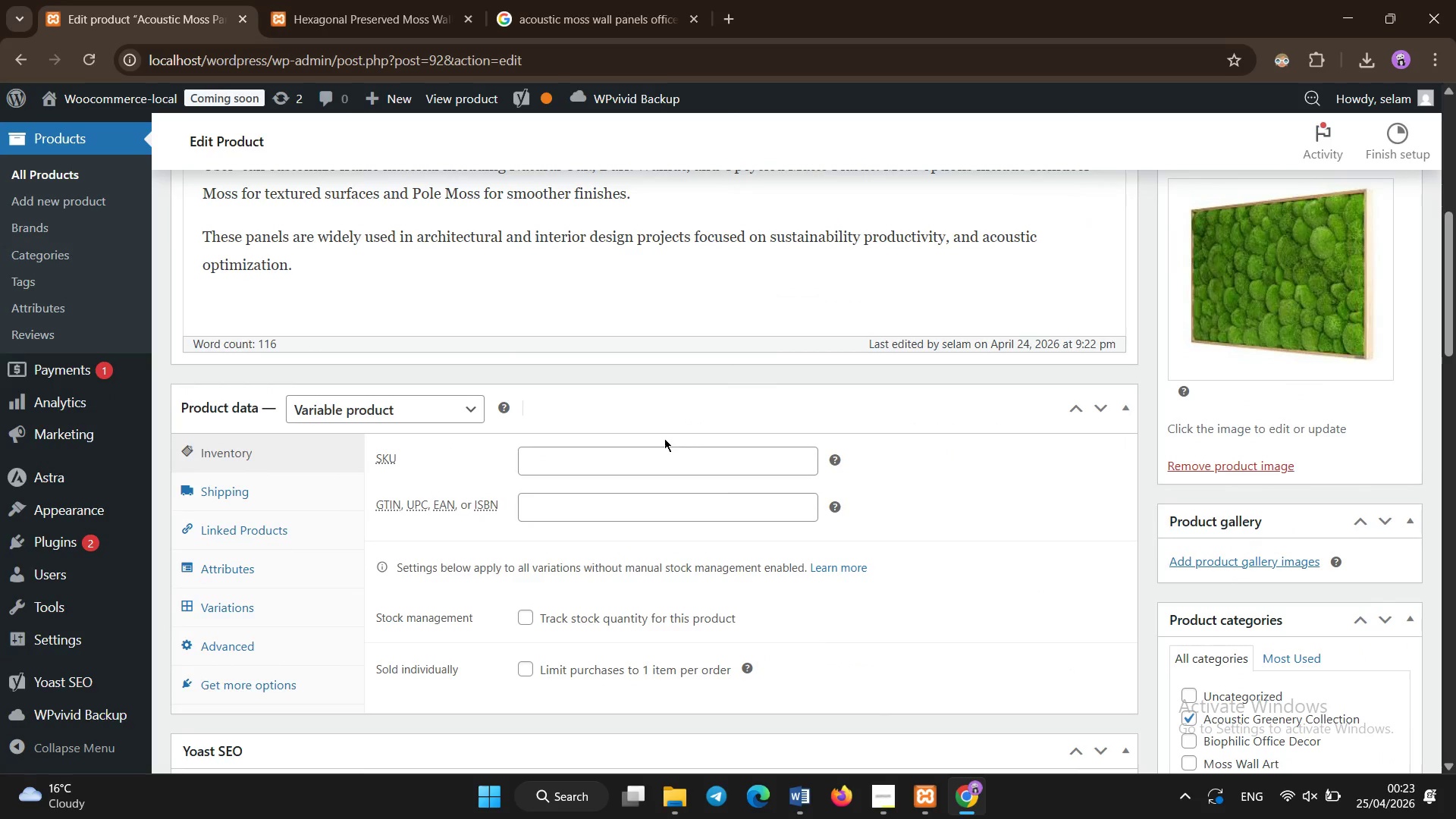 
left_click([653, 474])
 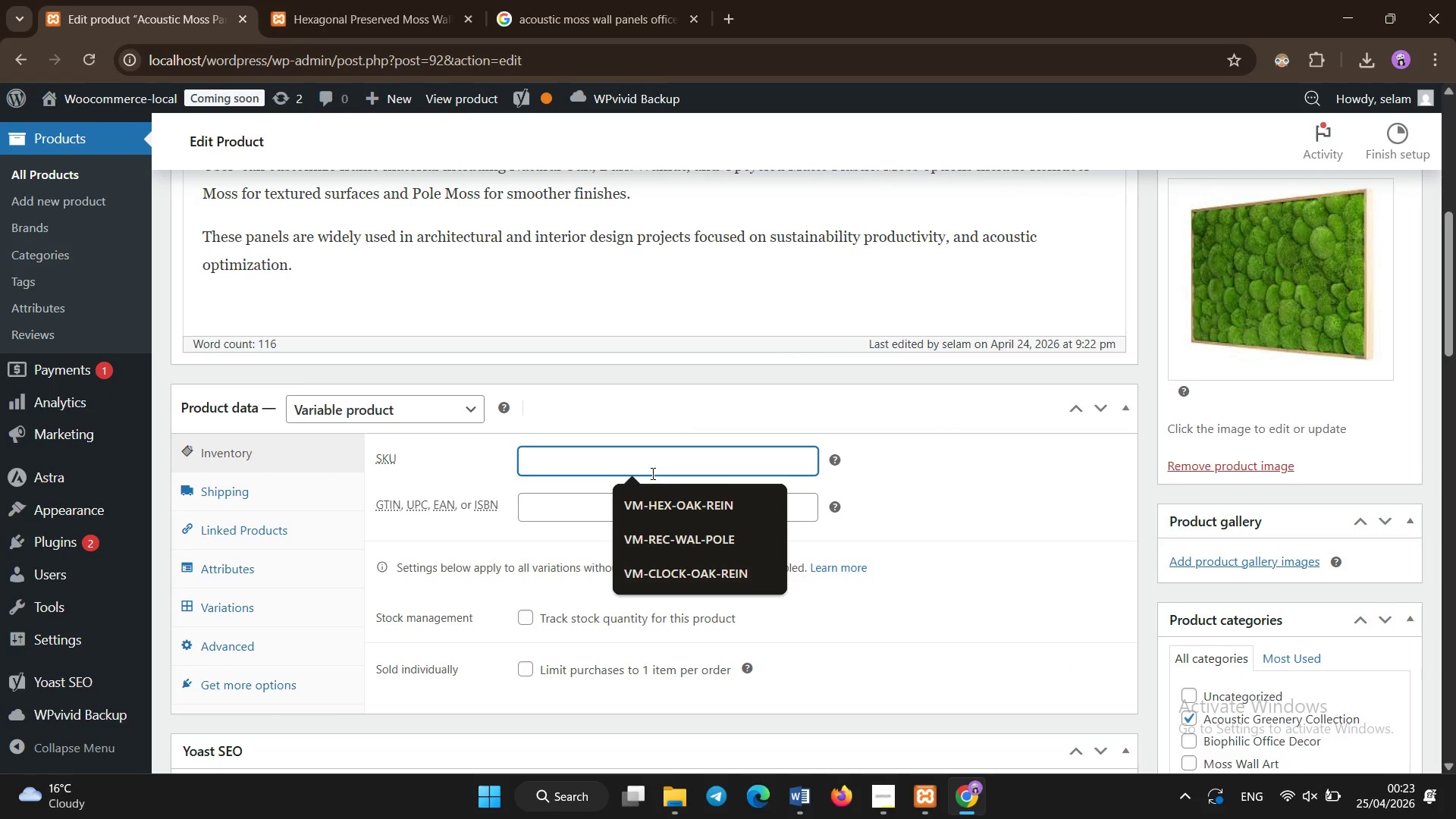 
type(VM-PANEL-PLAS-REIN)
 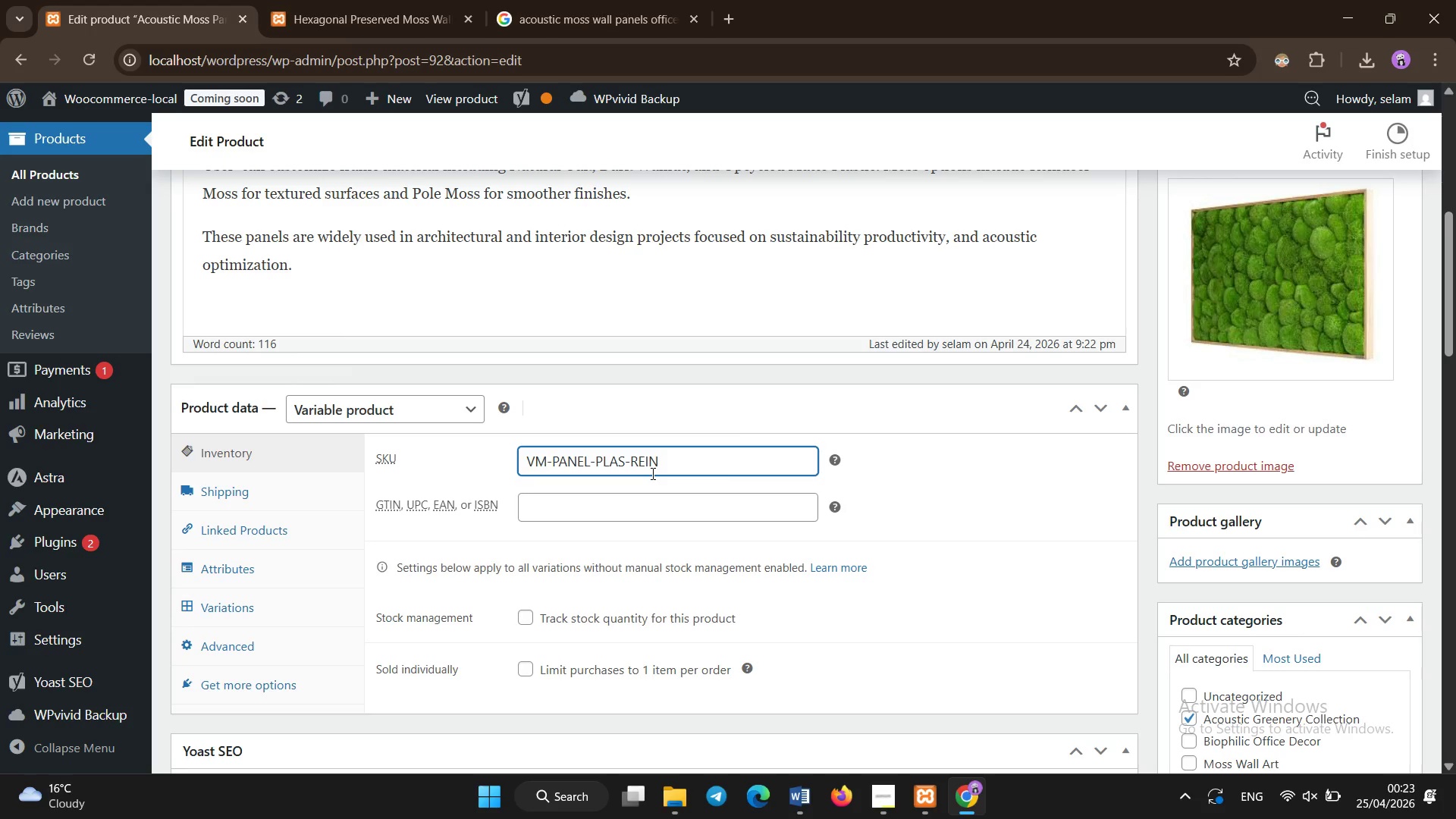 
scroll: coordinate [863, 640], scroll_direction: up, amount: 2.0
 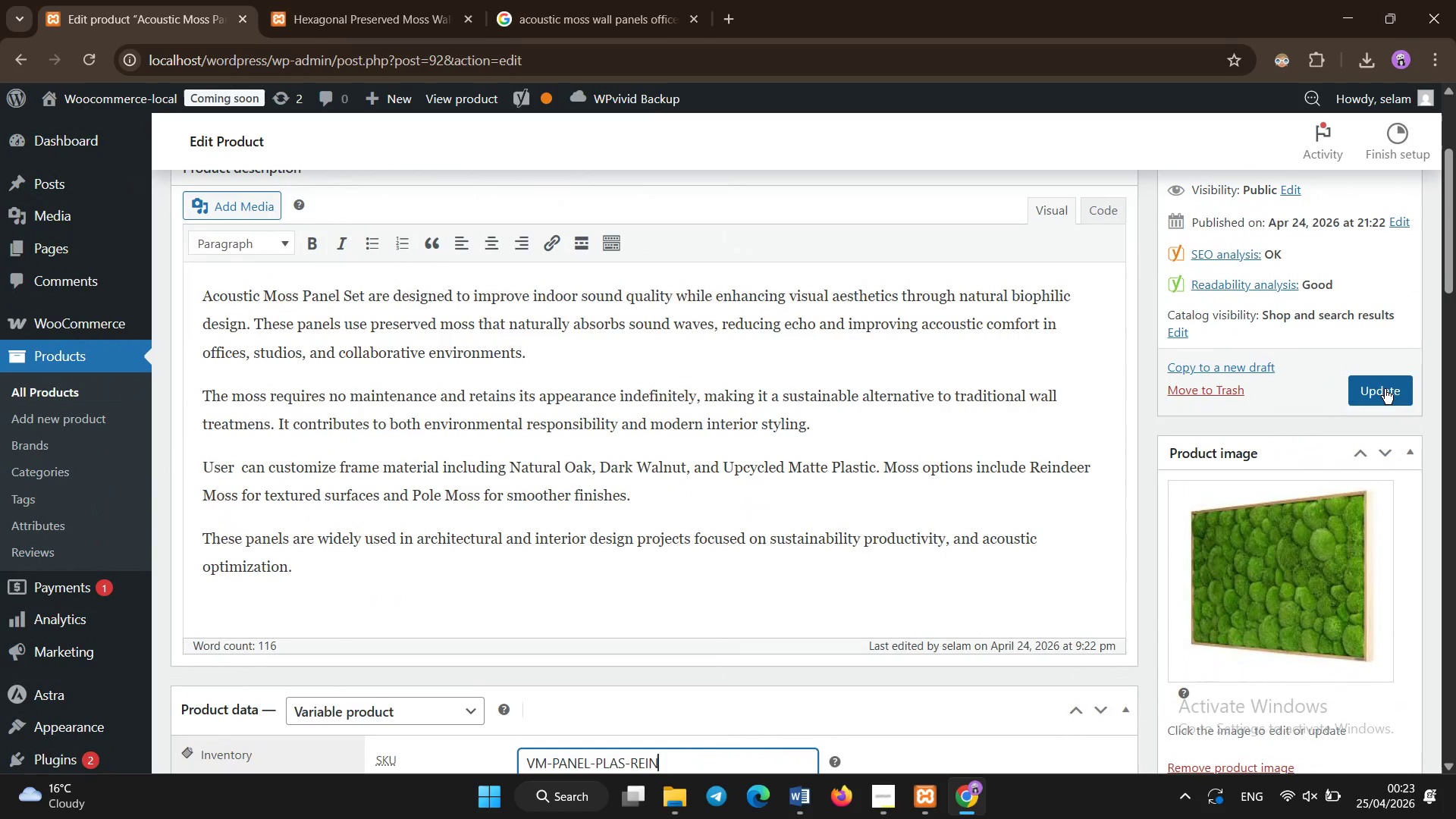 
left_click([1385, 390])
 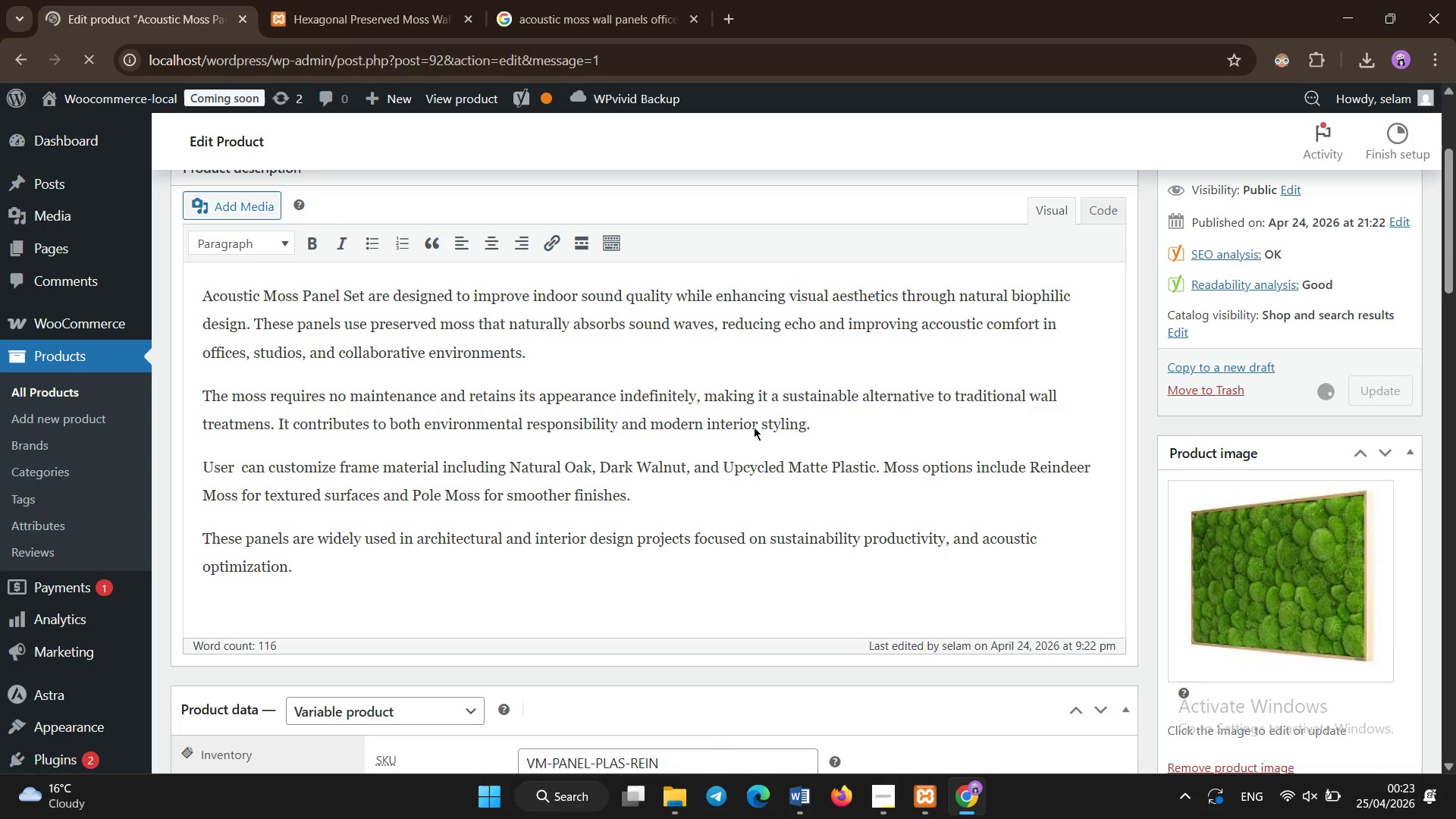 
wait(17.75)
 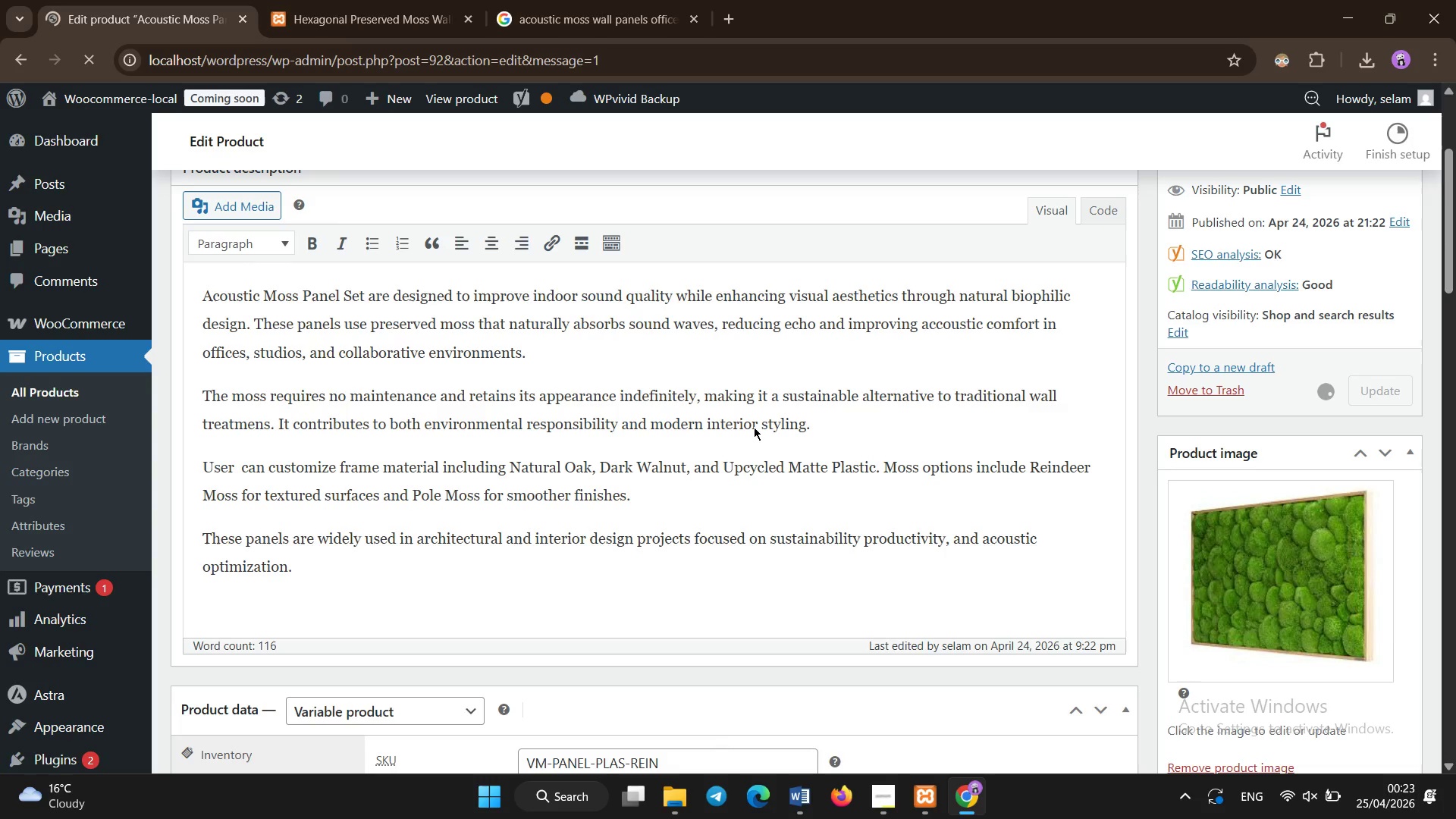 
left_click([645, 419])
 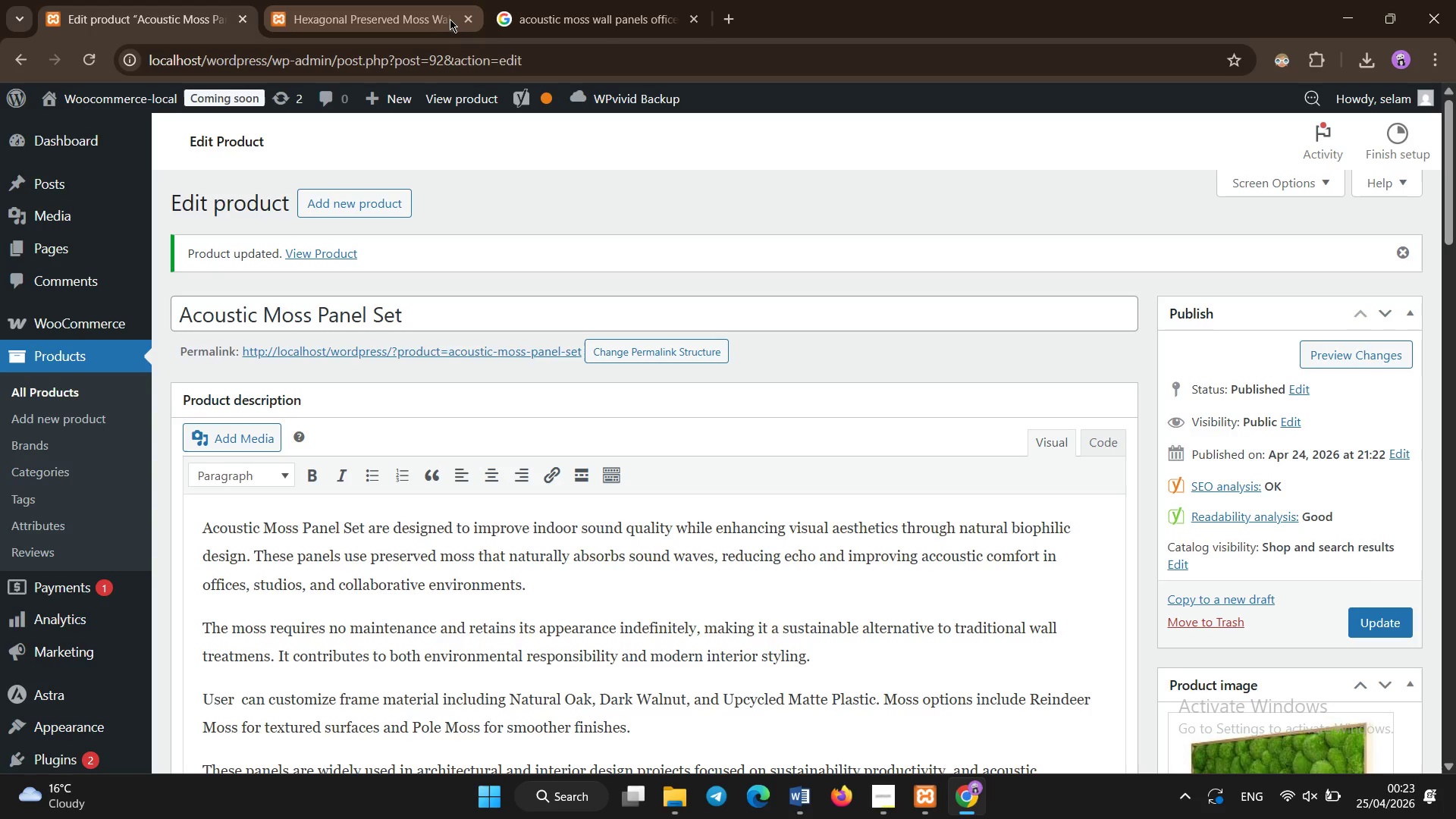 
left_click([447, 15])
 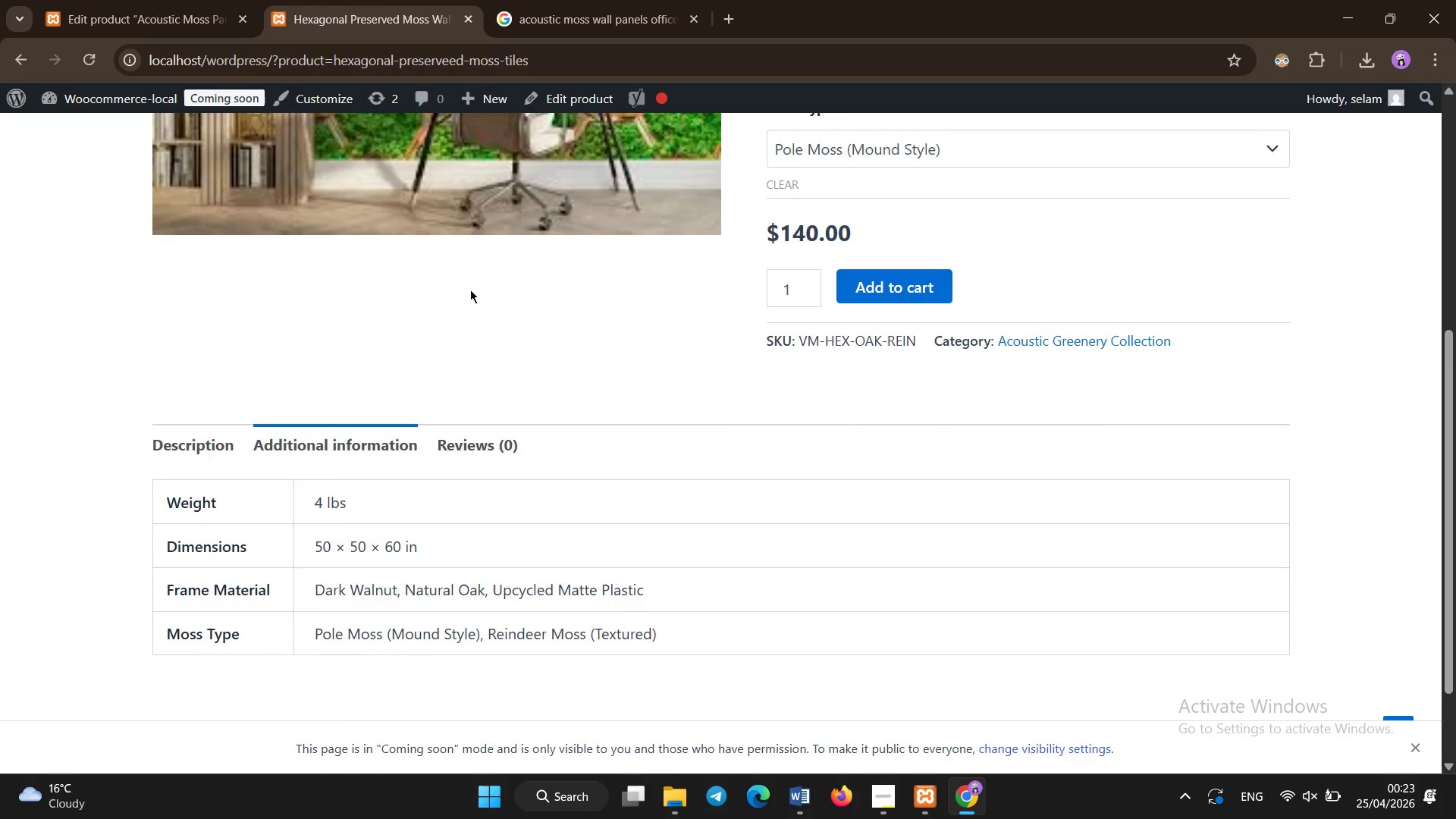 
scroll: coordinate [469, 293], scroll_direction: up, amount: 9.0
 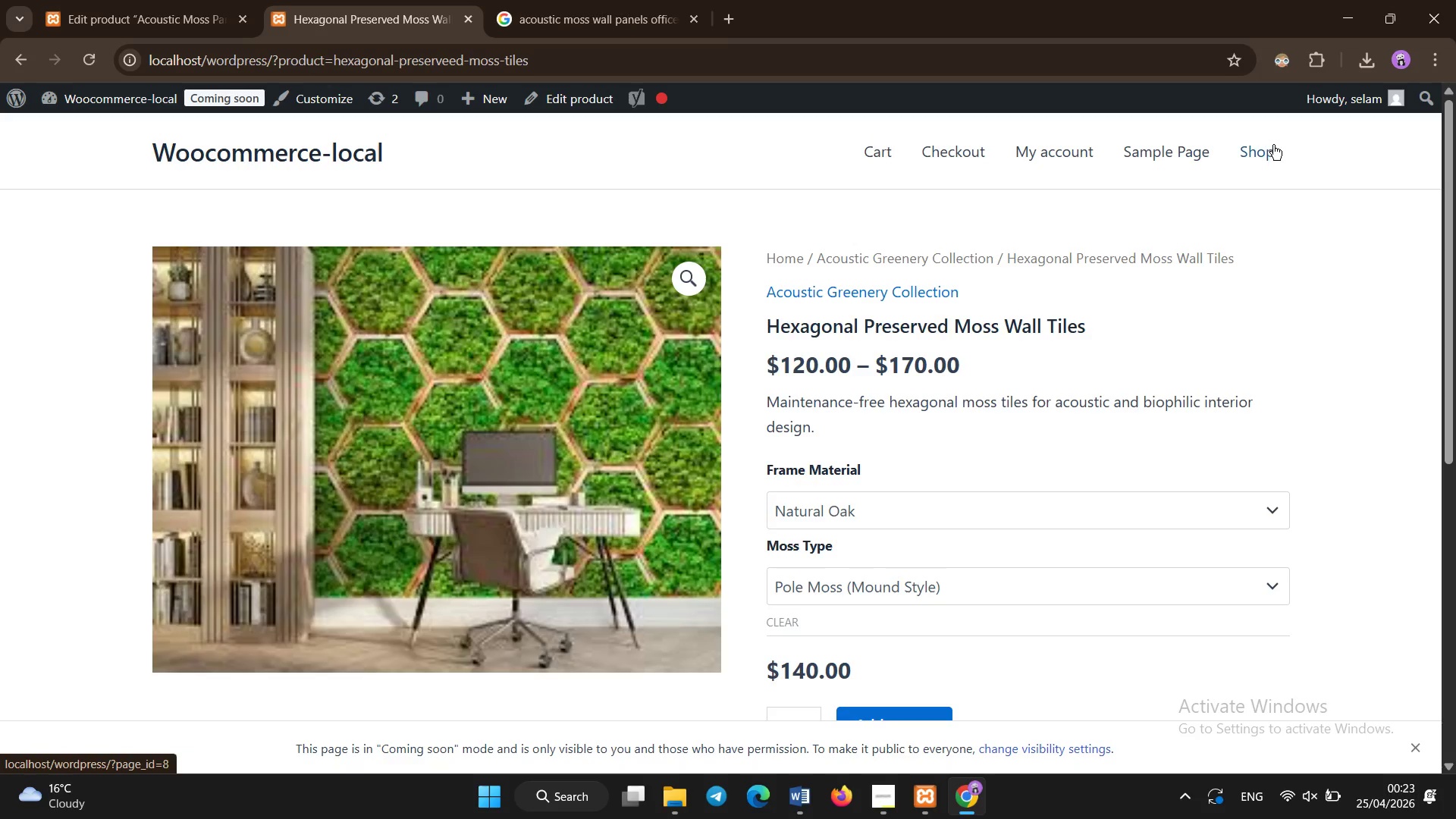 
left_click([1260, 146])
 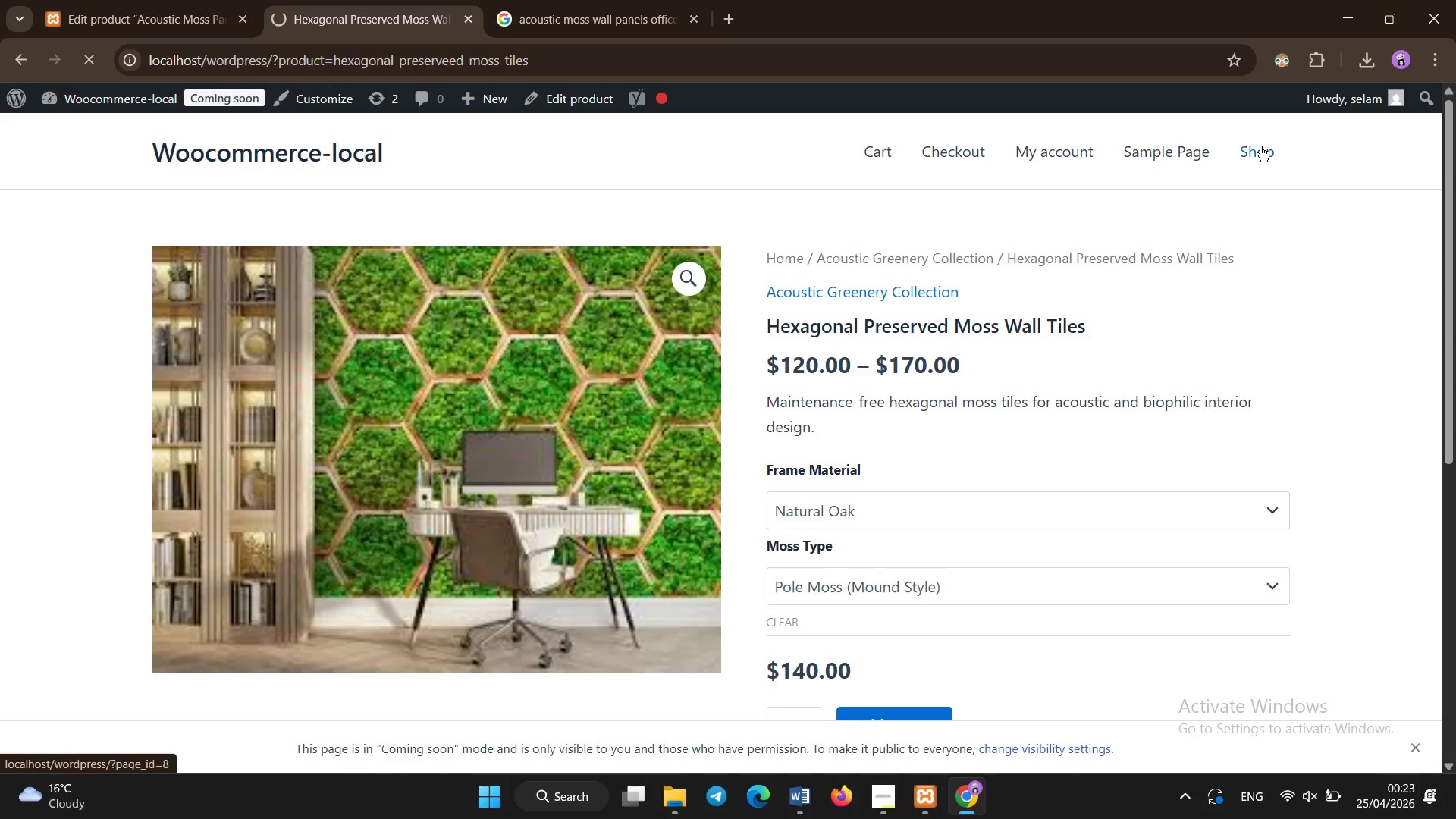 
wait(6.19)
 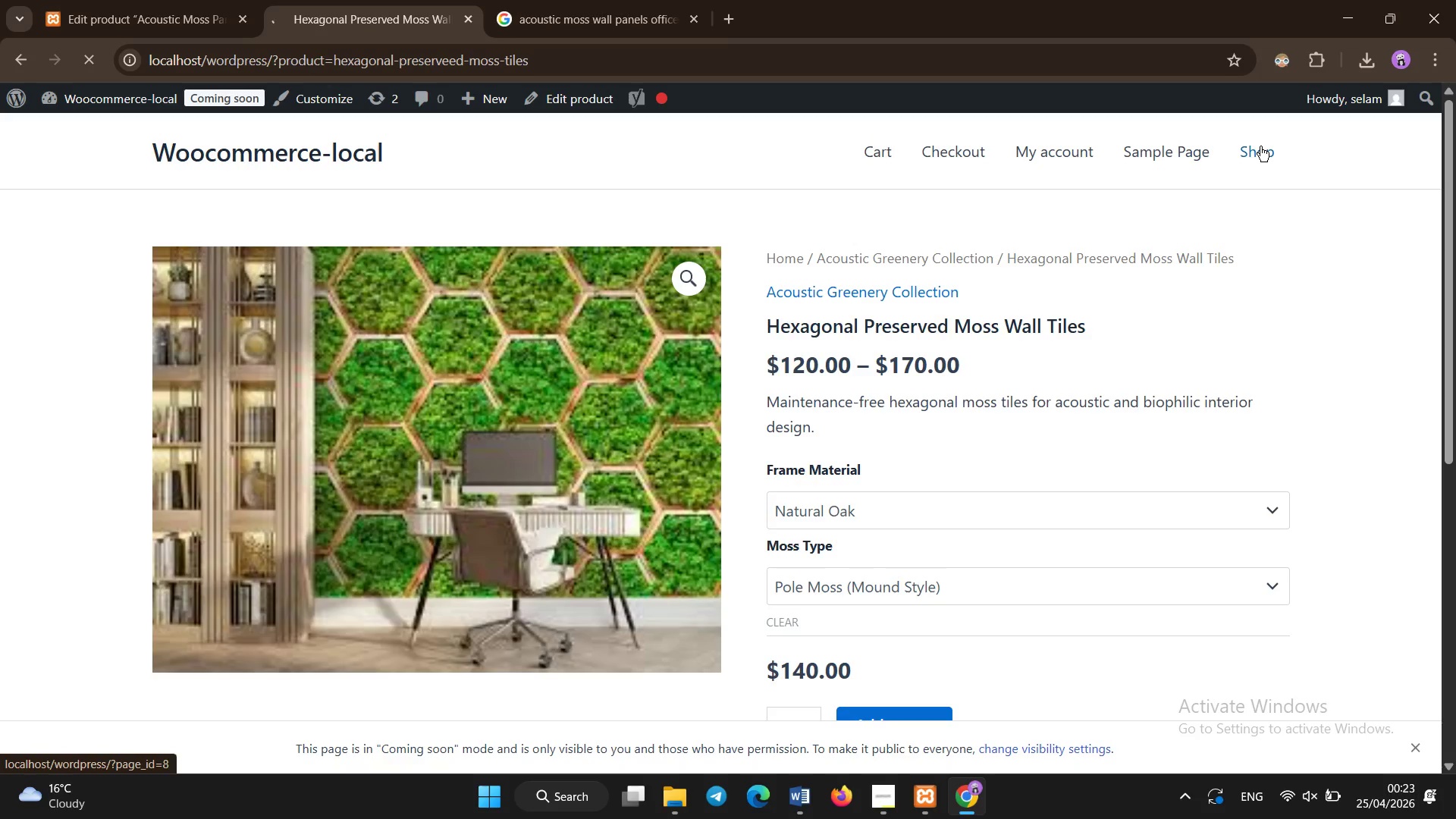 
scroll: coordinate [733, 189], scroll_direction: down, amount: 2.0
 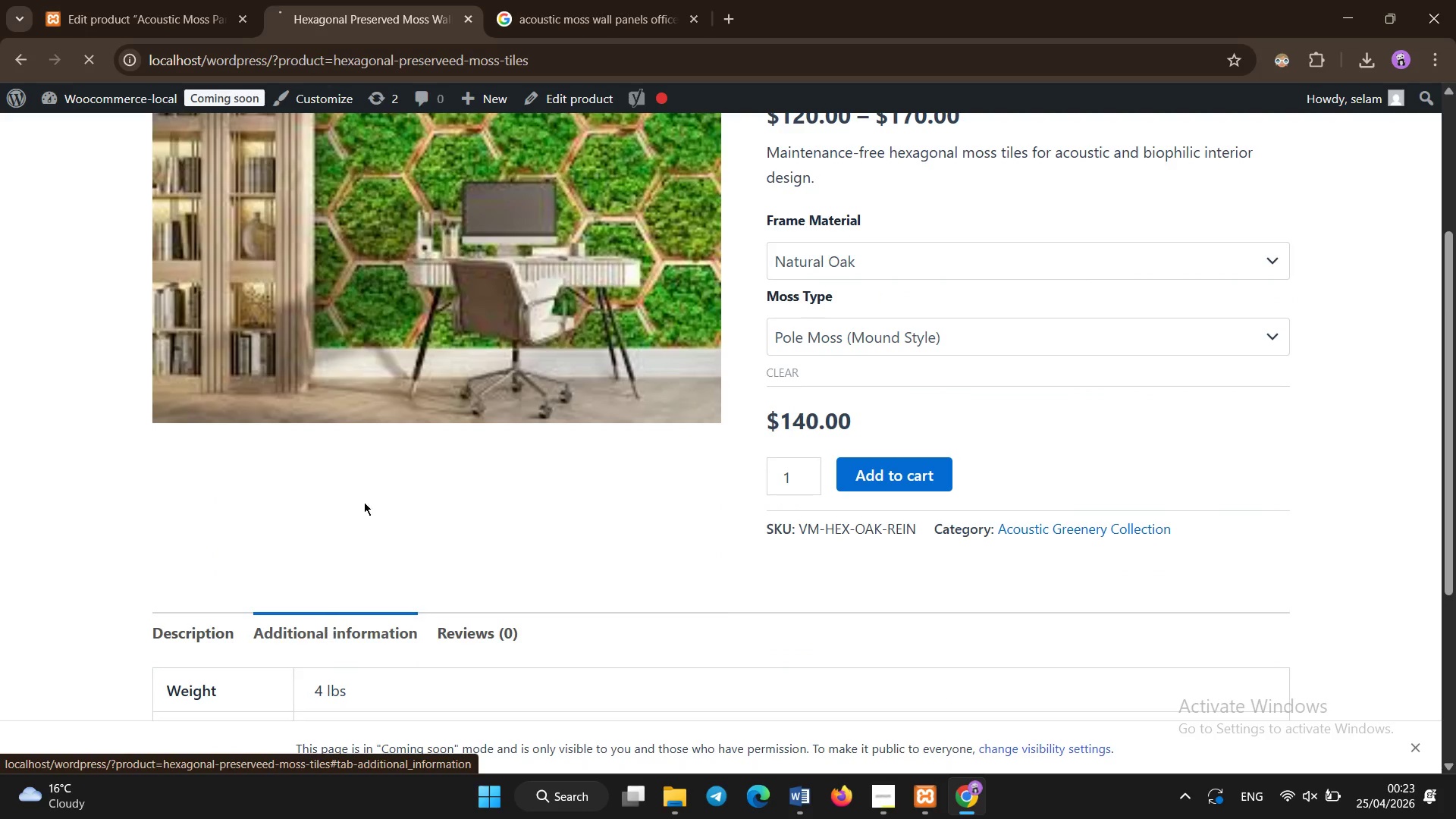 
left_click([369, 482])
 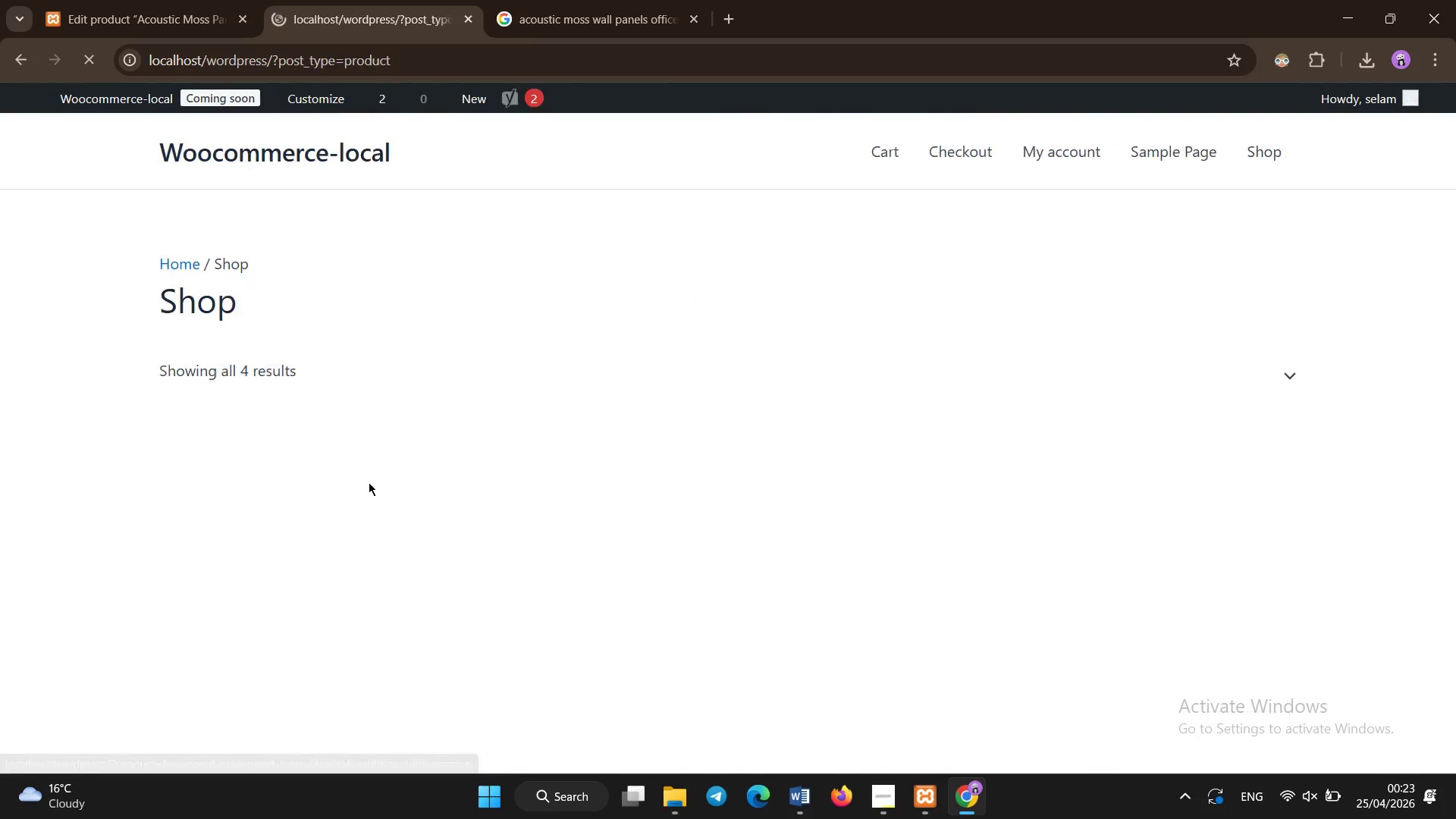 
scroll: coordinate [369, 482], scroll_direction: down, amount: 1.0
 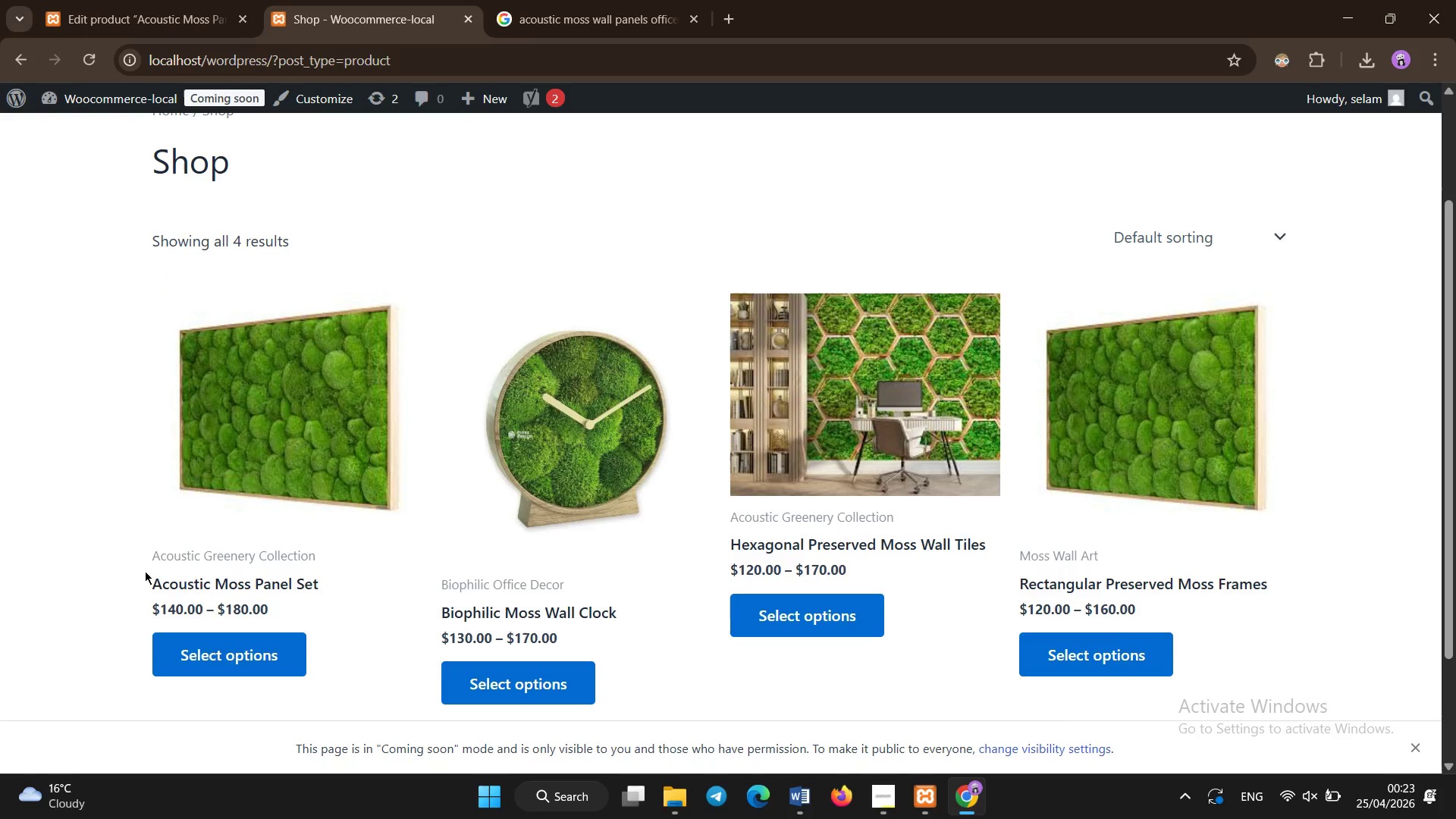 
left_click([90, 490])
 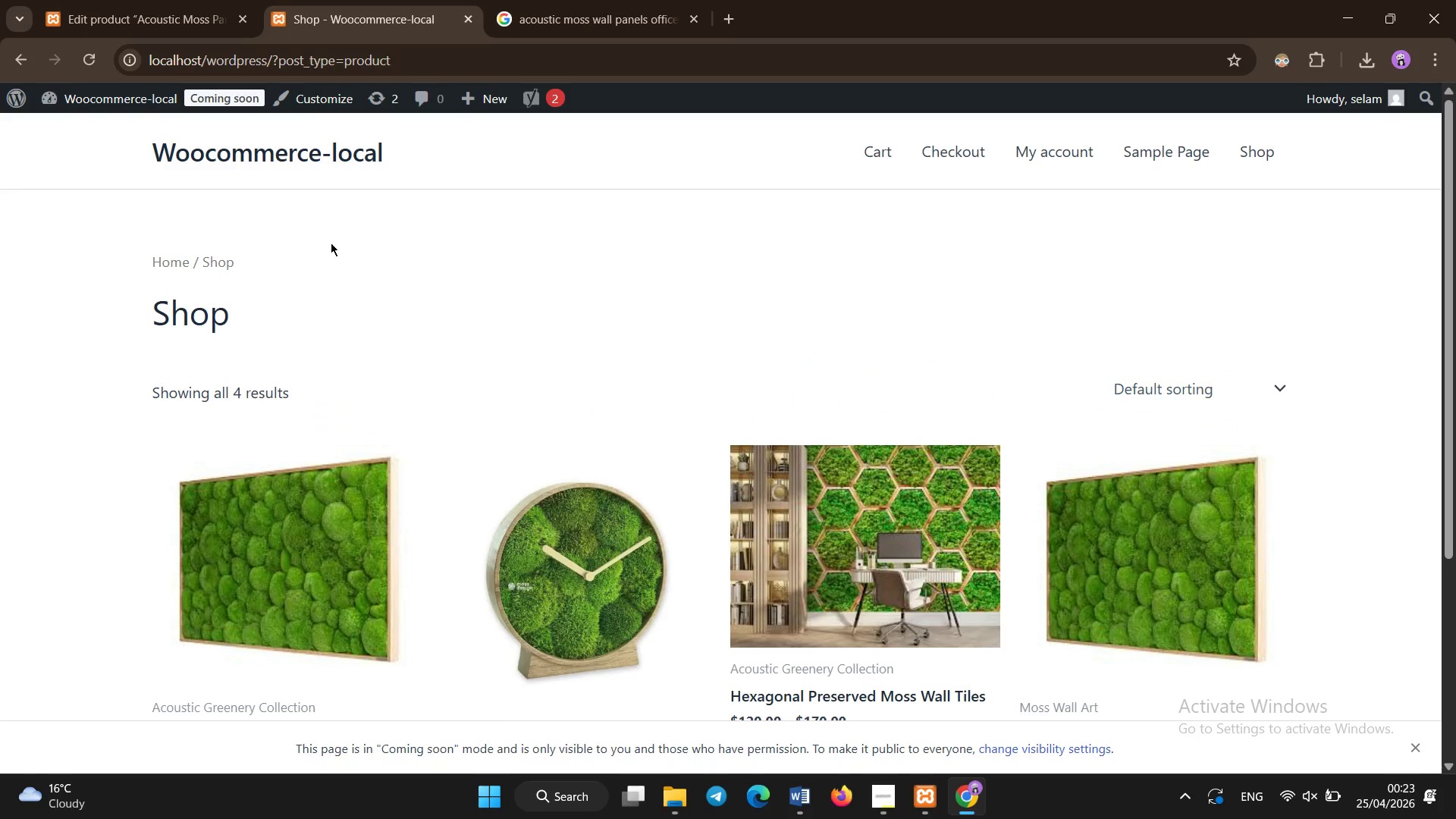 
scroll: coordinate [92, 533], scroll_direction: up, amount: 2.0
 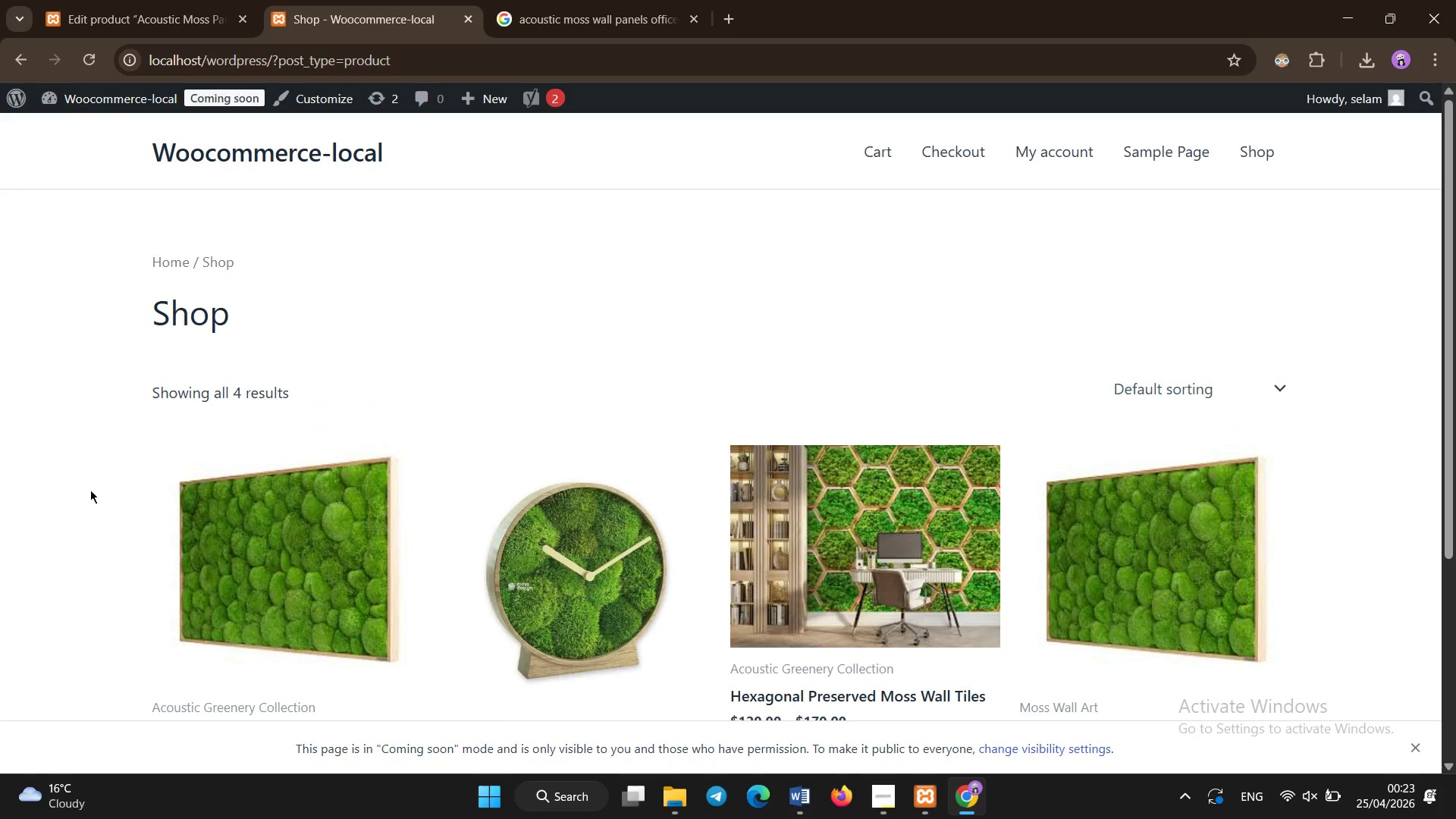 
left_click([331, 243])
 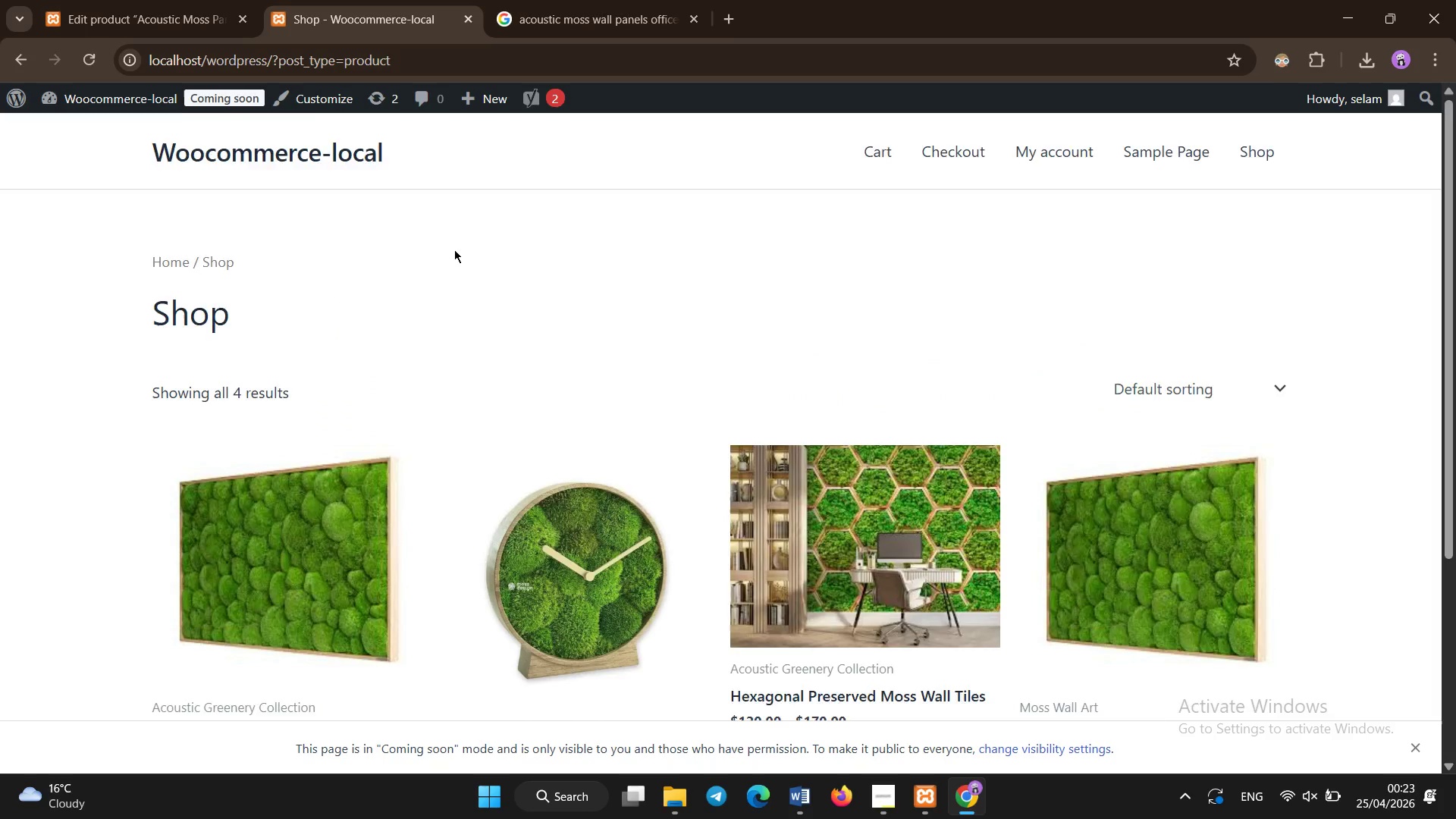 
left_click([454, 249])
 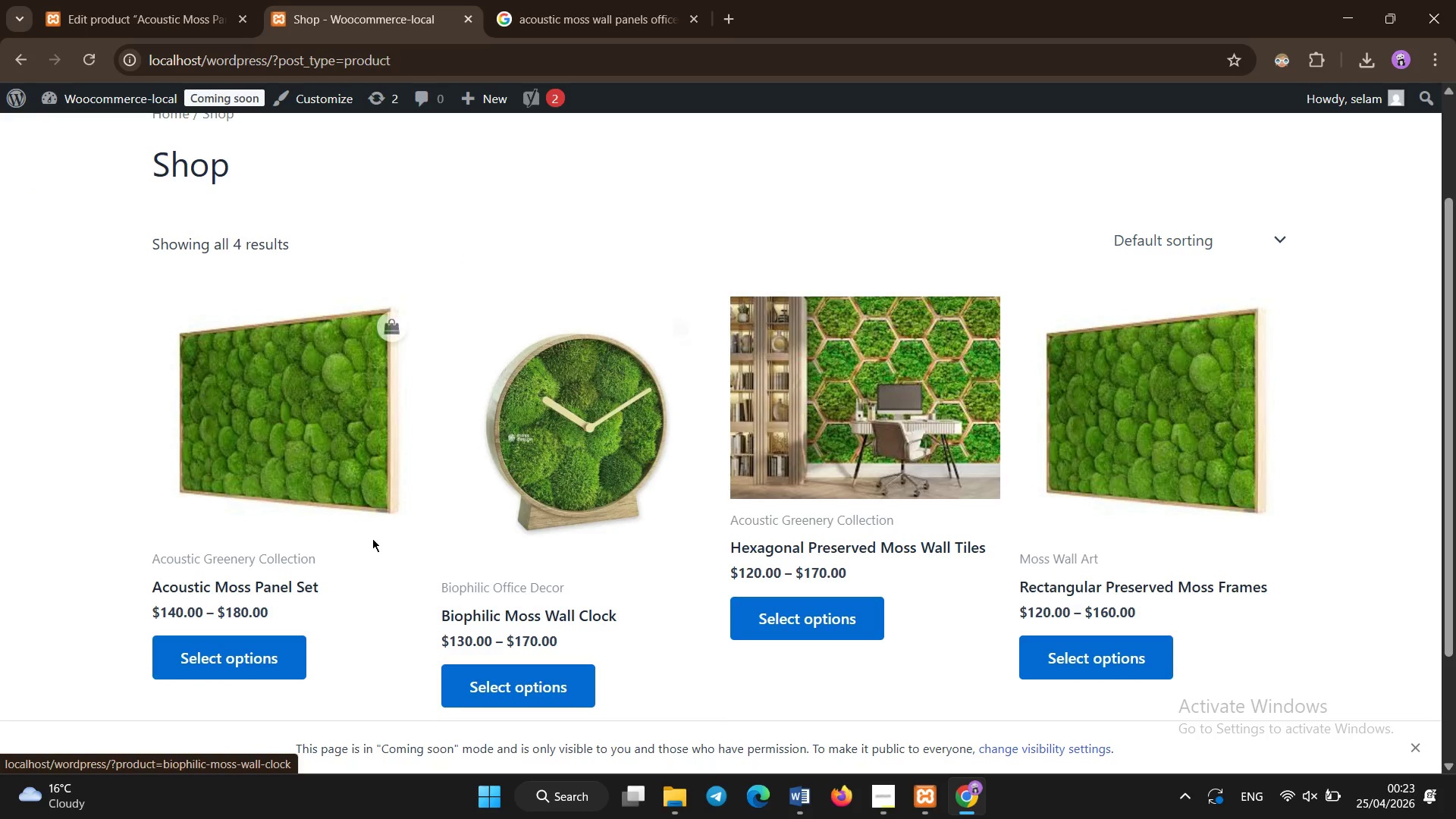 
scroll: coordinate [454, 249], scroll_direction: down, amount: 1.0
 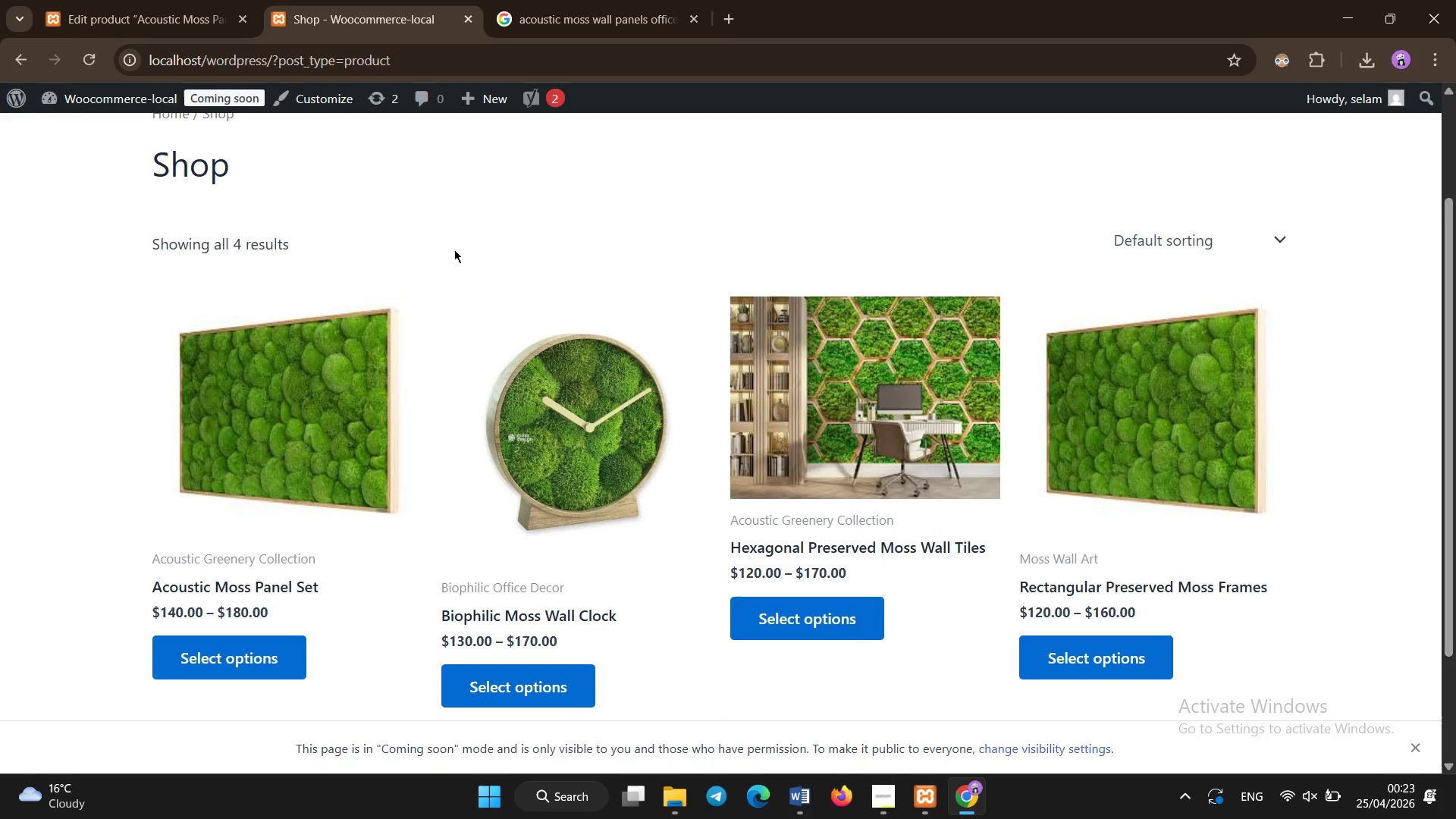 
wait(6.62)
 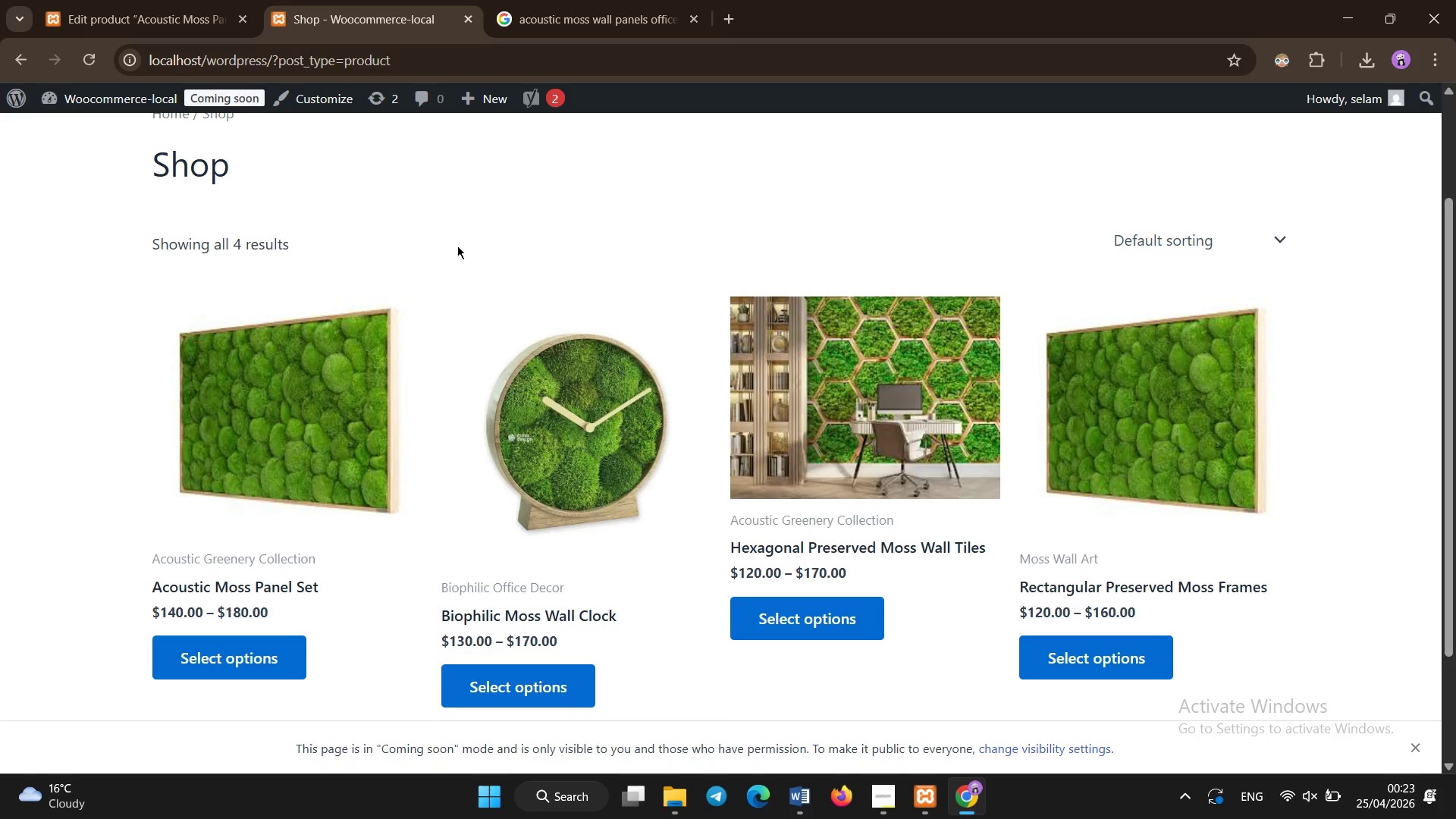 
left_click([346, 410])
 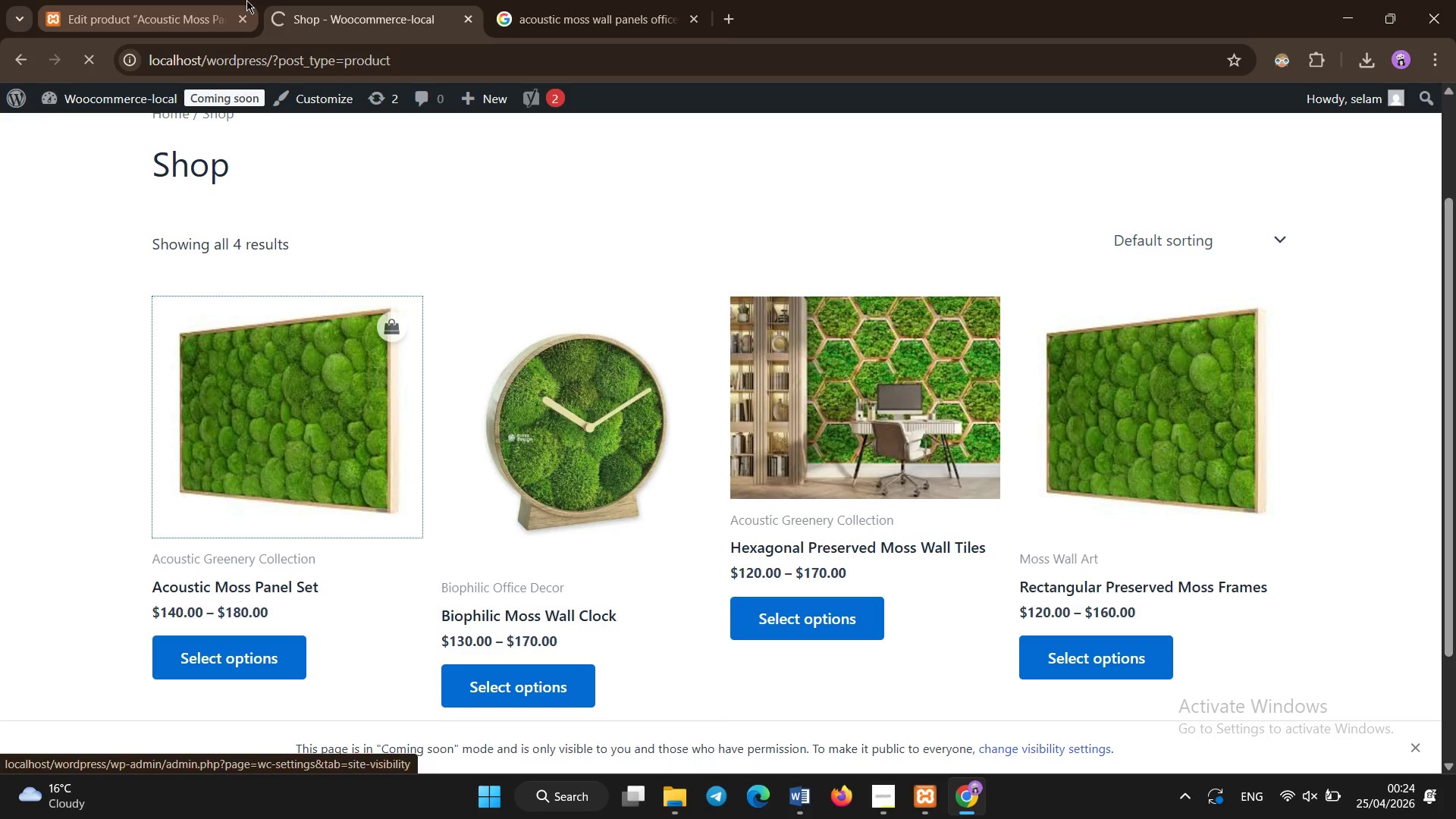 
left_click([199, 0])
 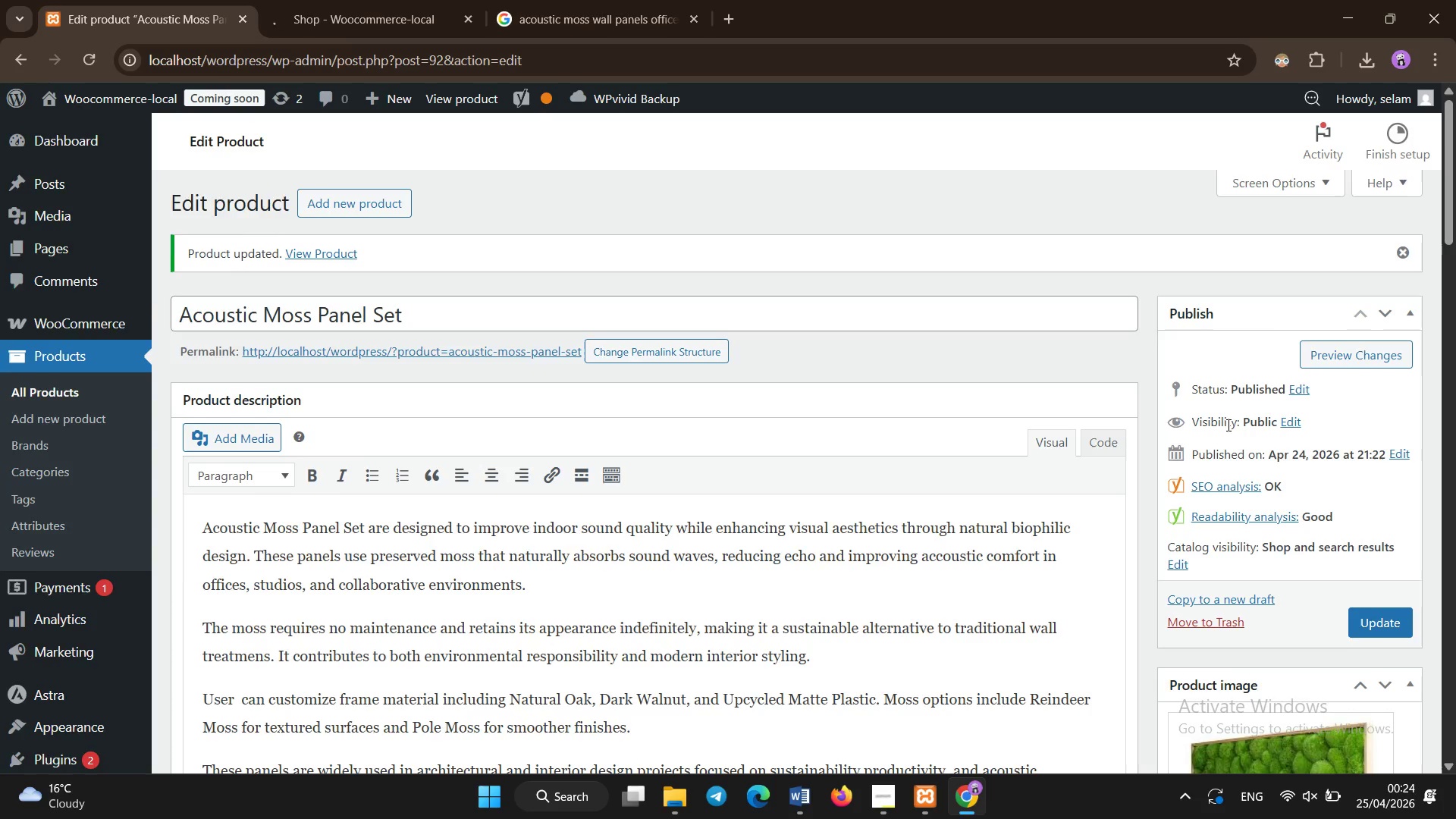 
scroll: coordinate [1241, 617], scroll_direction: down, amount: 5.0
 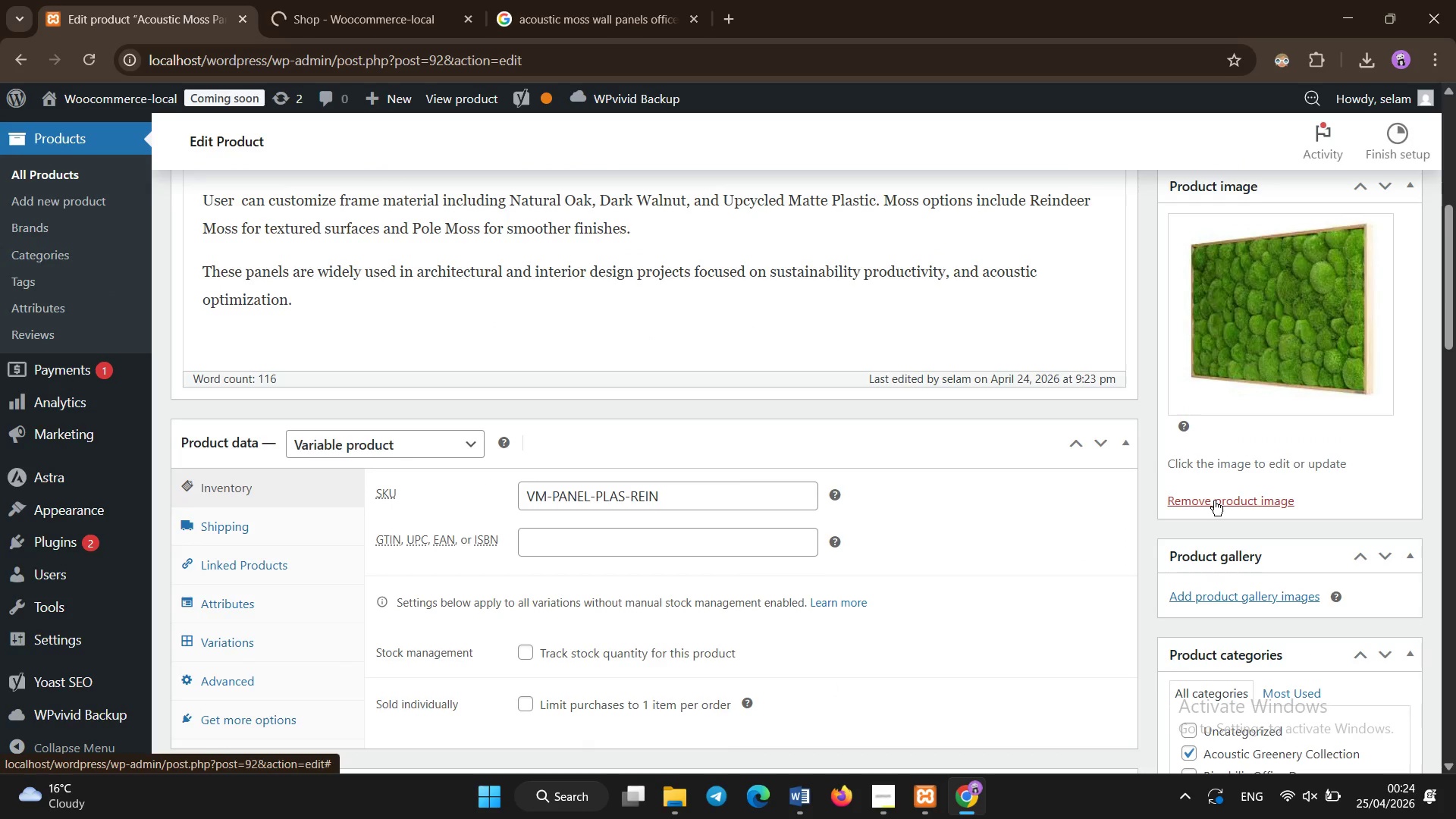 
left_click([1229, 357])
 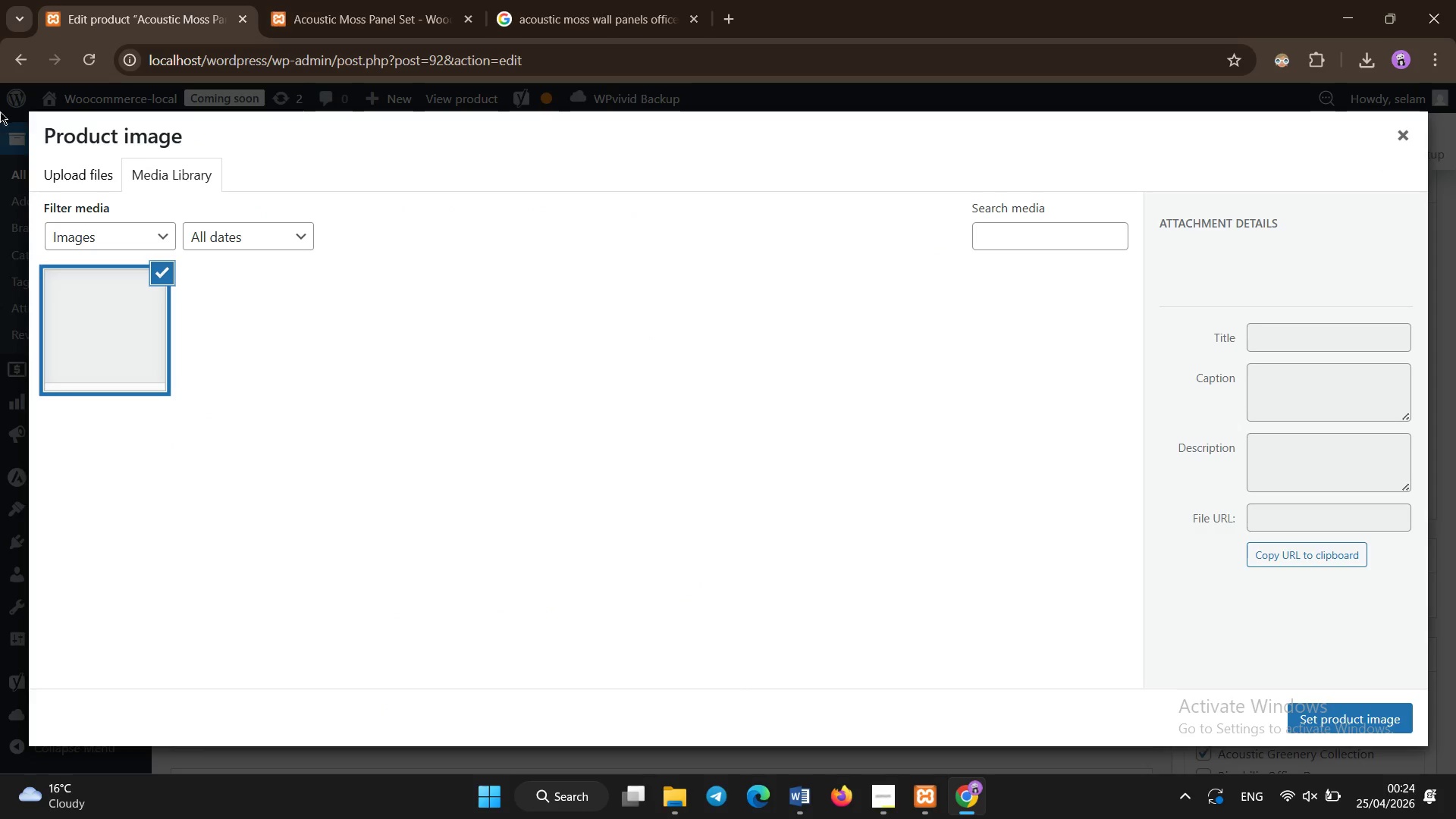 
left_click([71, 174])
 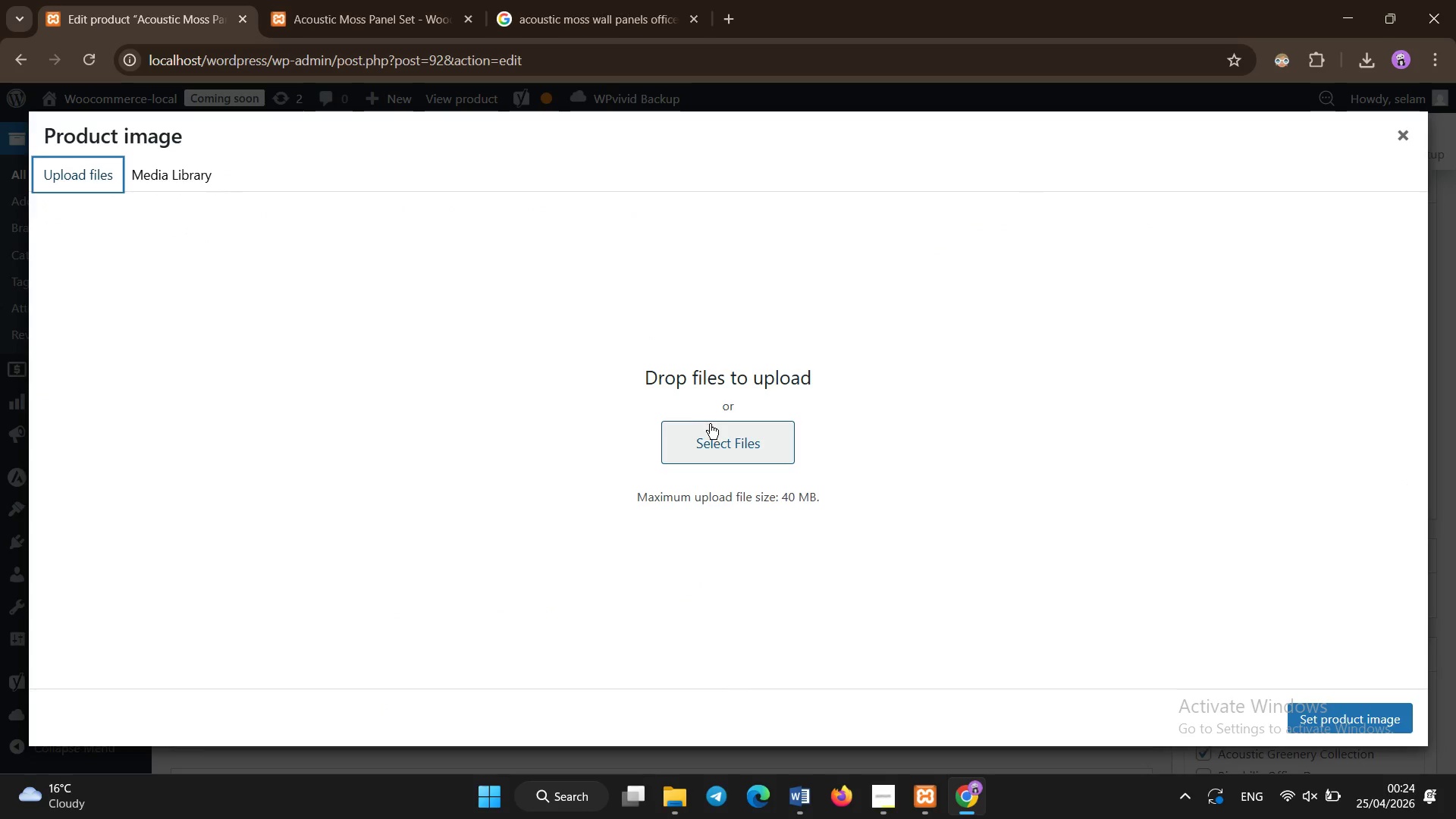 
left_click([711, 426])
 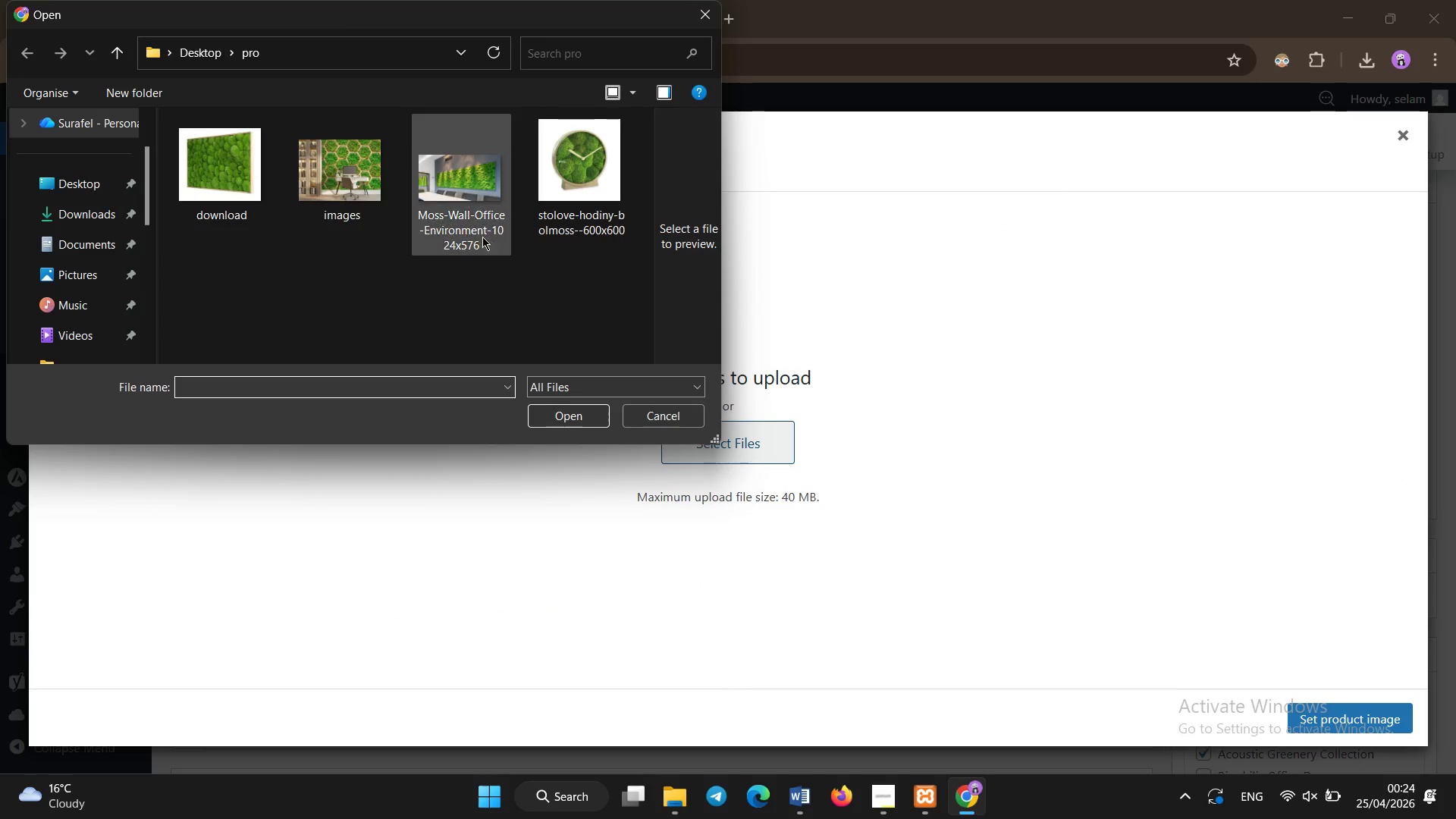 
double_click([458, 204])
 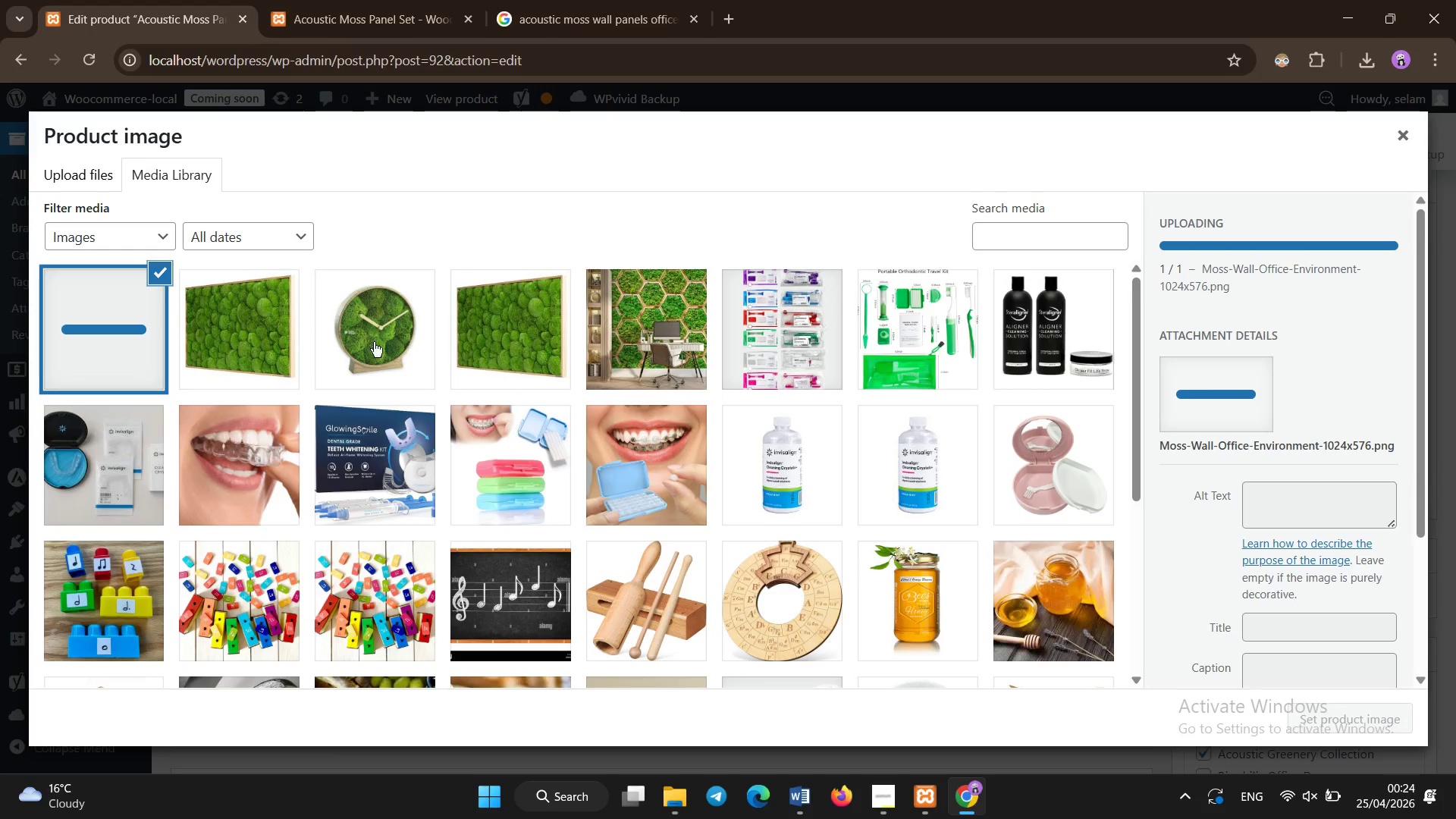 
left_click([513, 348])
 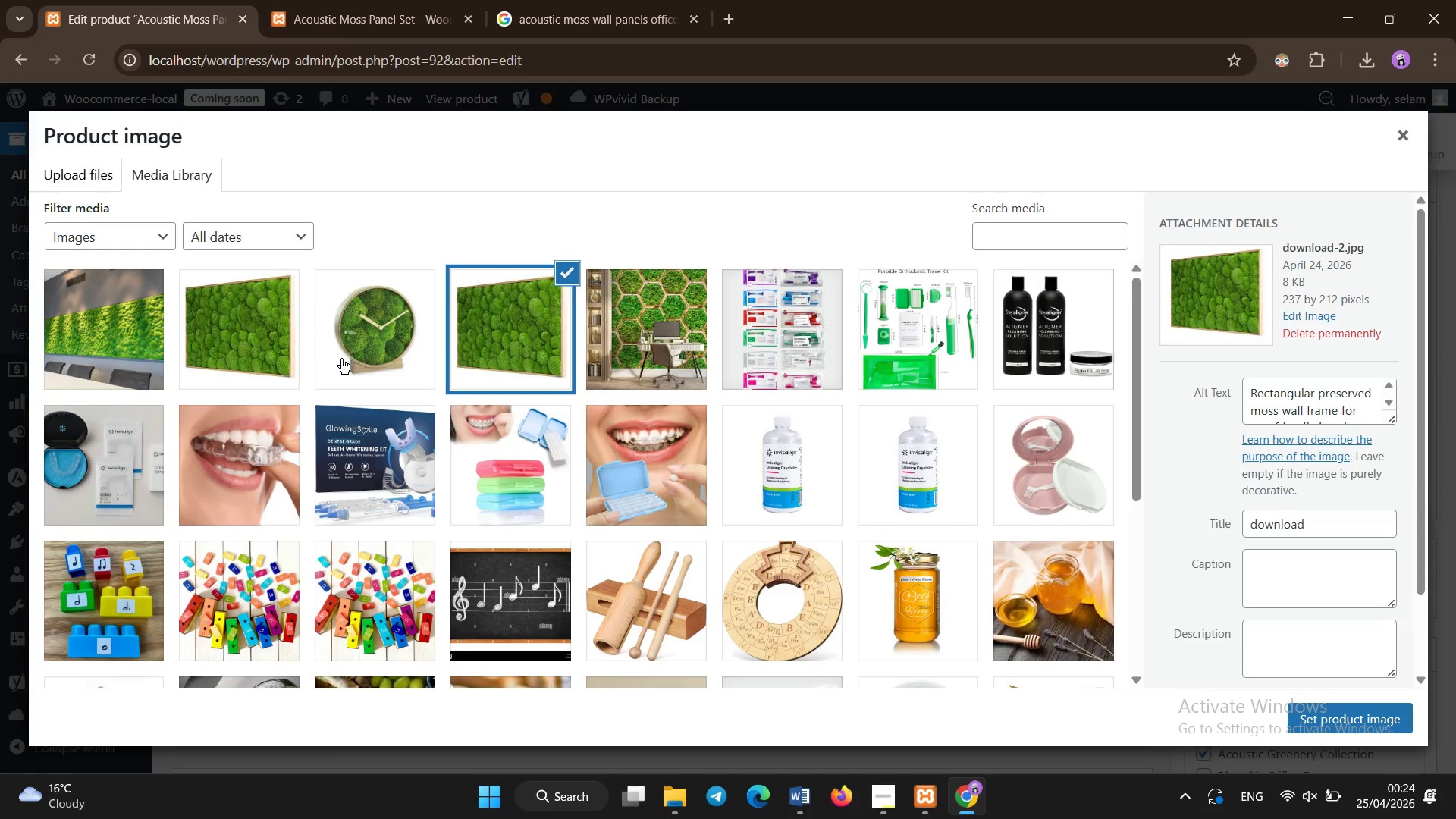 
left_click([283, 337])
 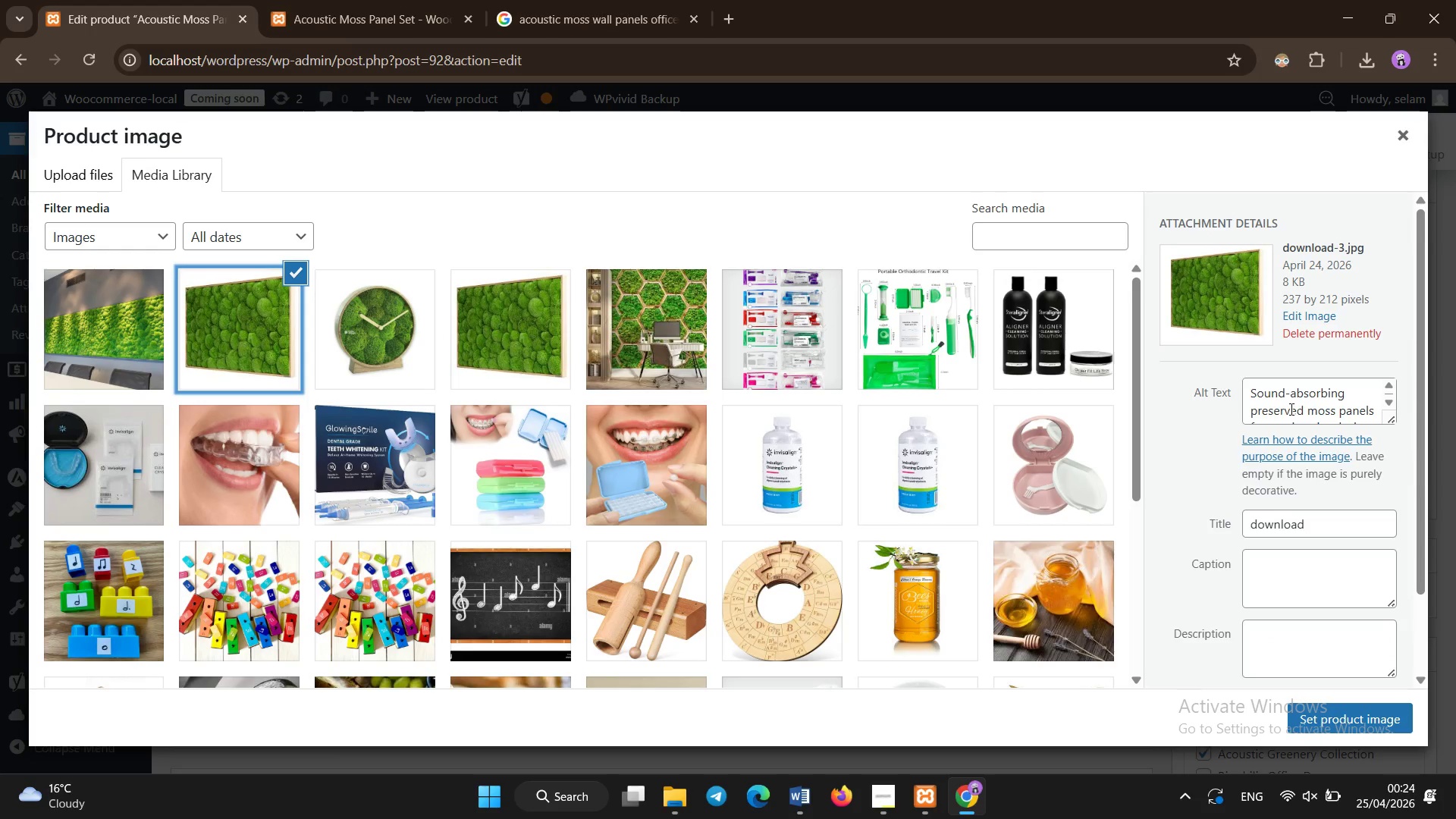 
left_click([1288, 406])
 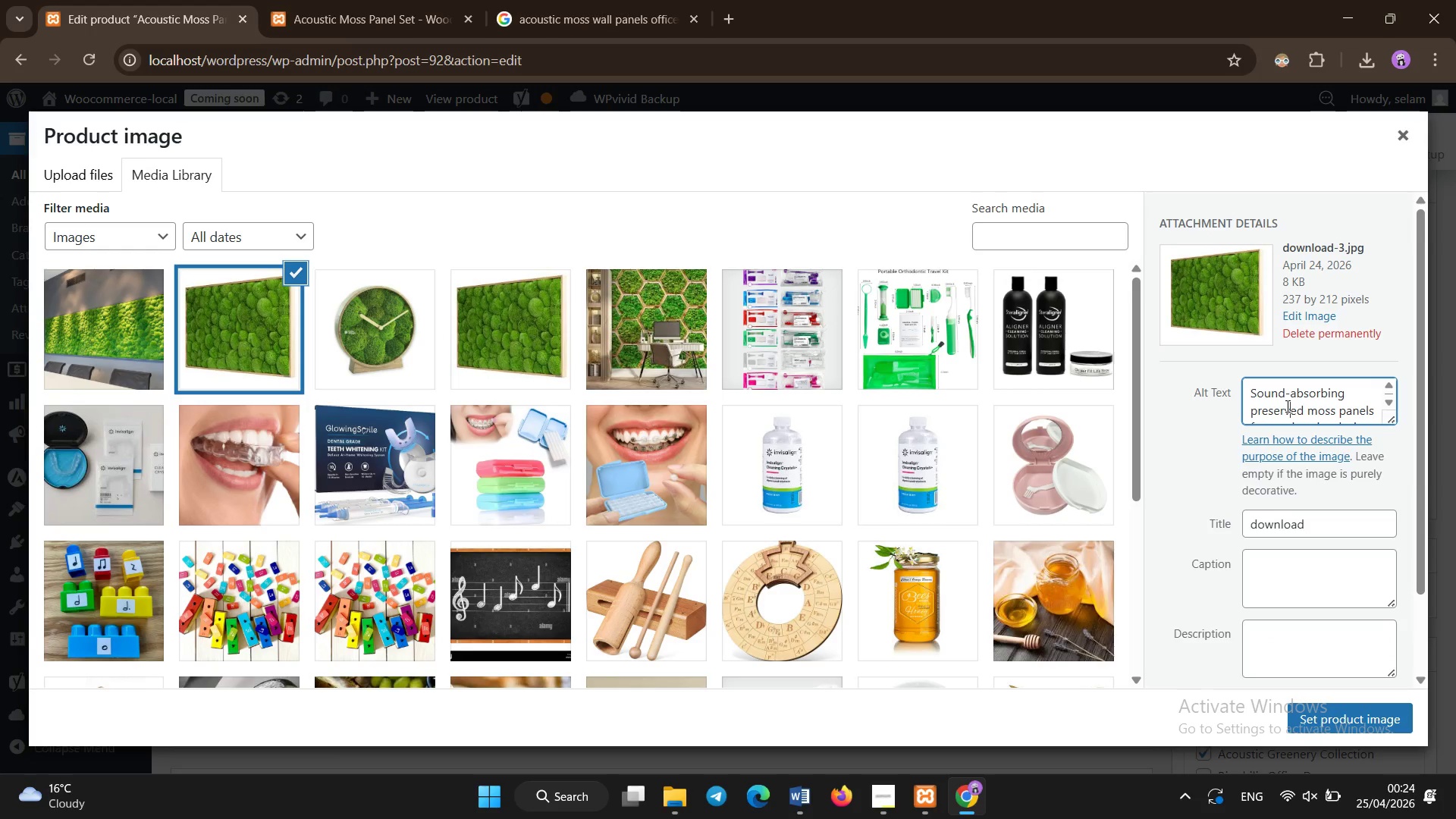 
key(Control+A)
 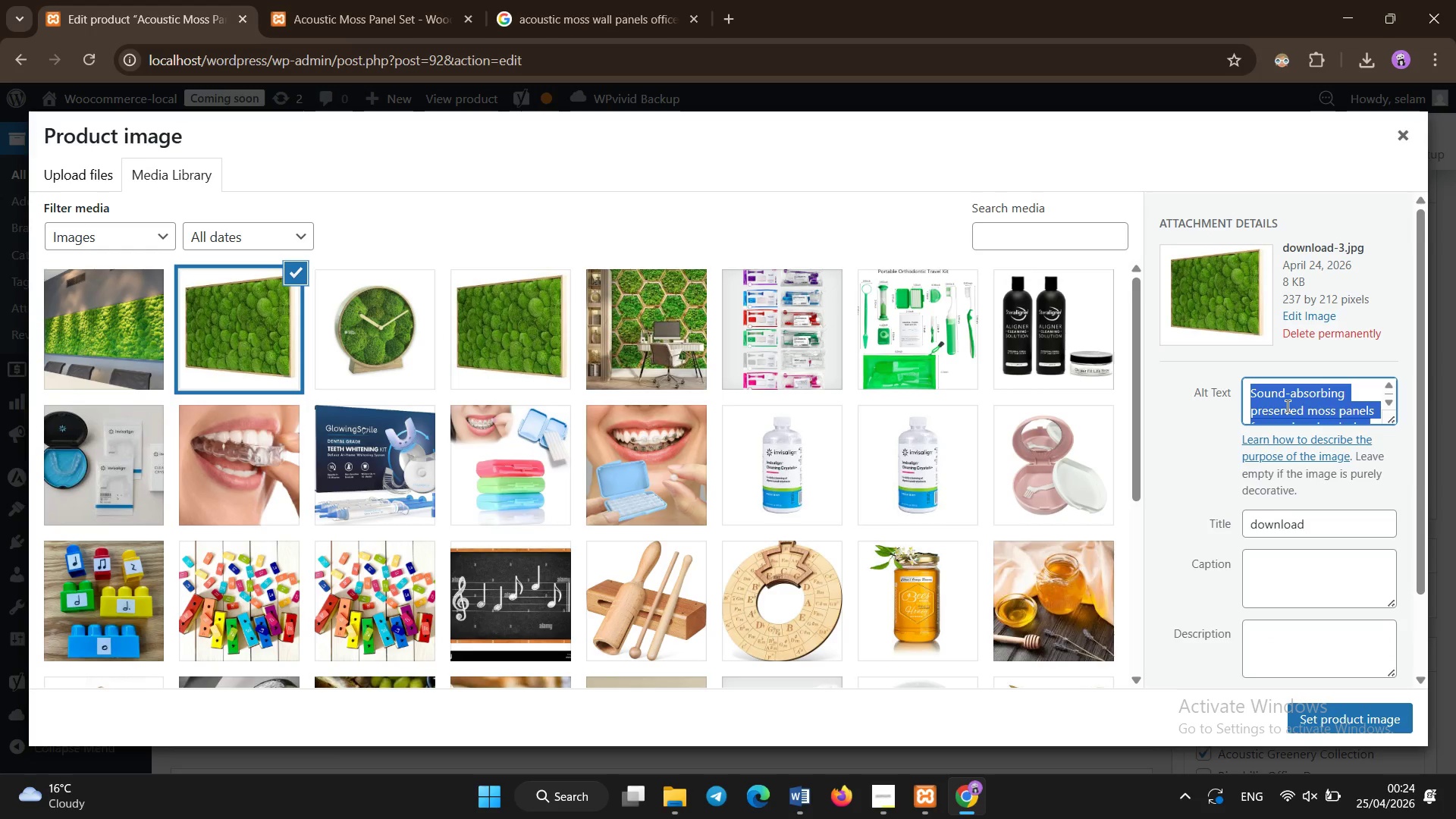 
key(Control+C)
 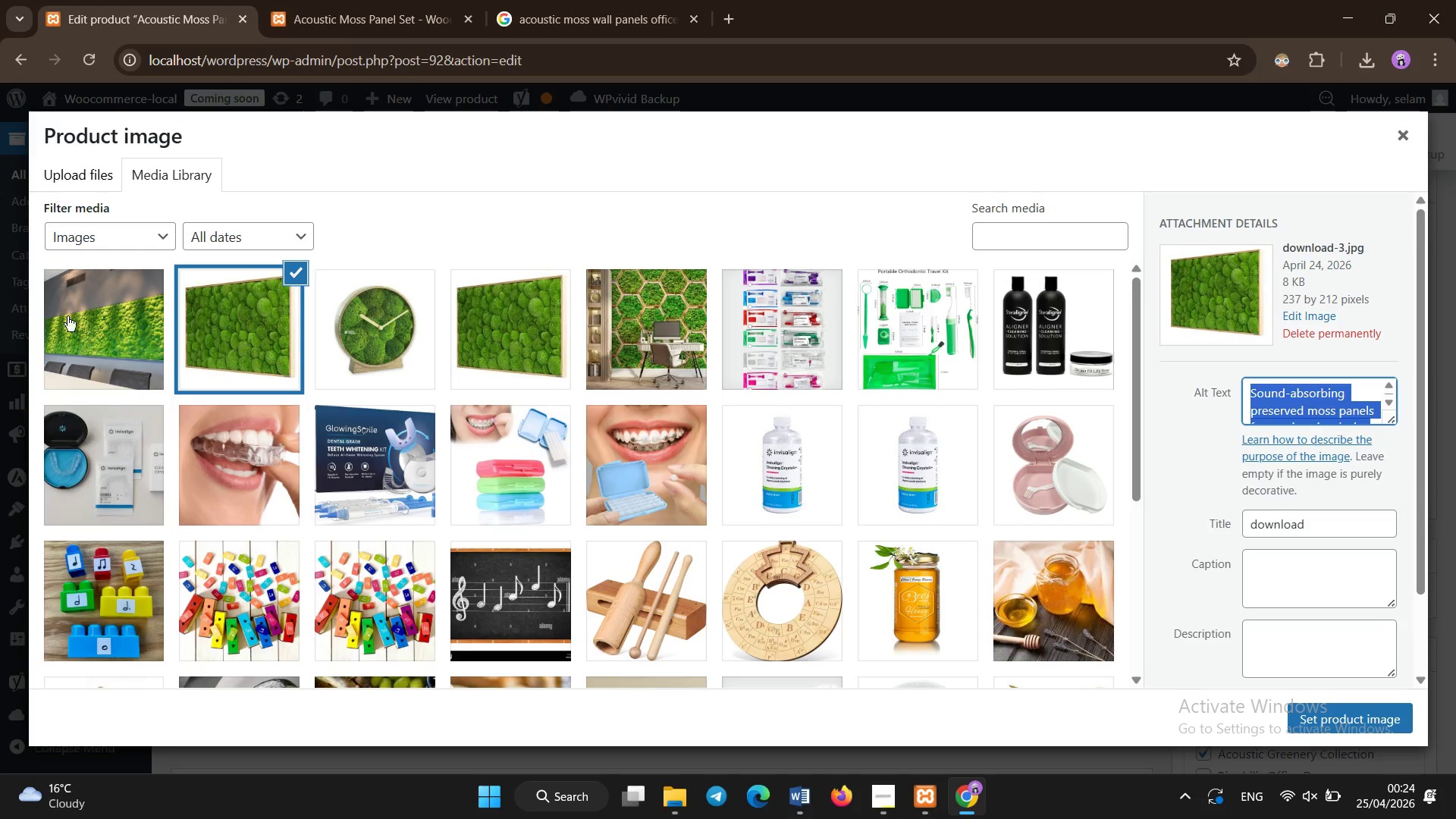 
left_click([81, 322])
 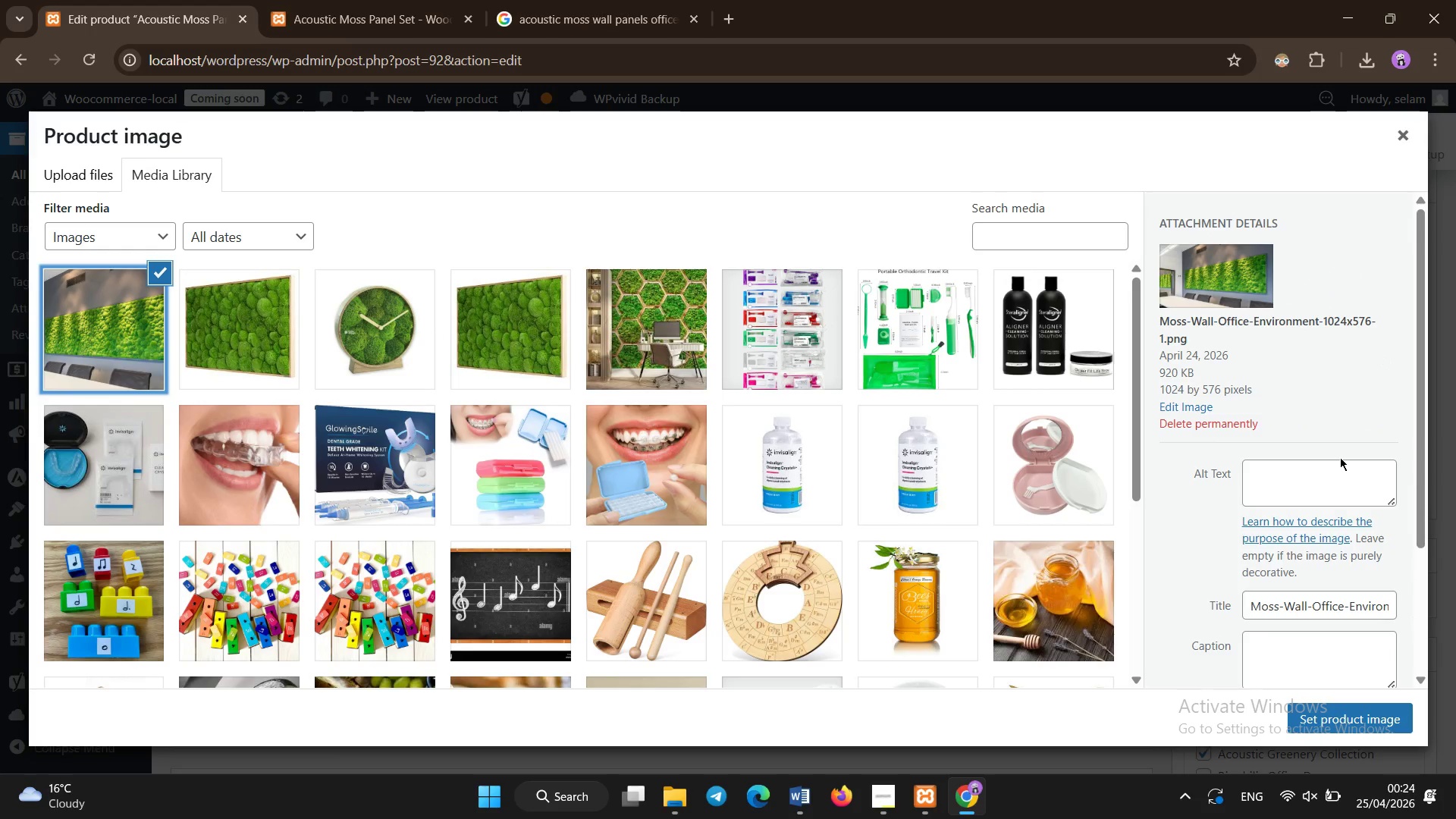 
left_click([1339, 478])
 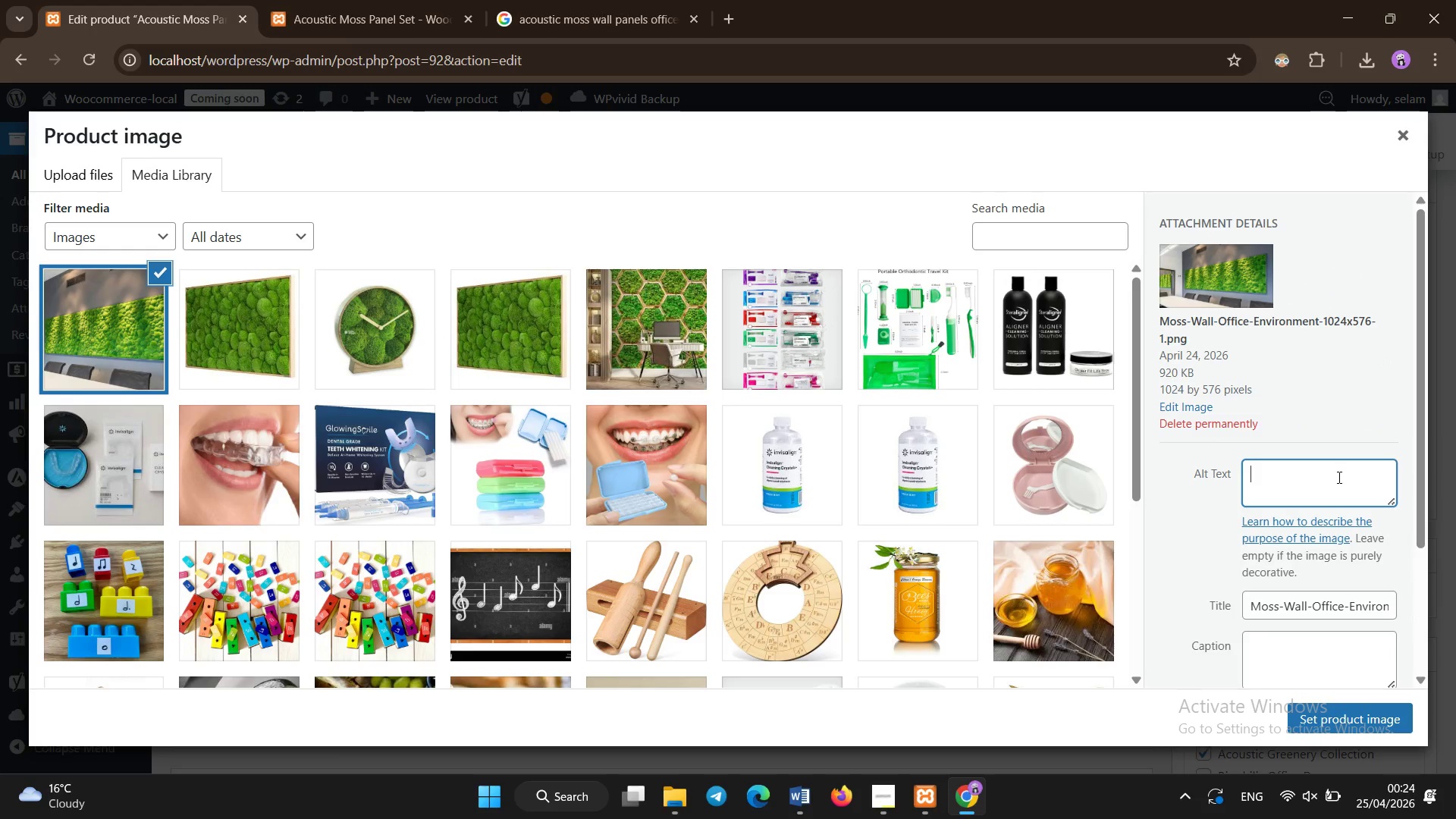 
key(Control+V)
 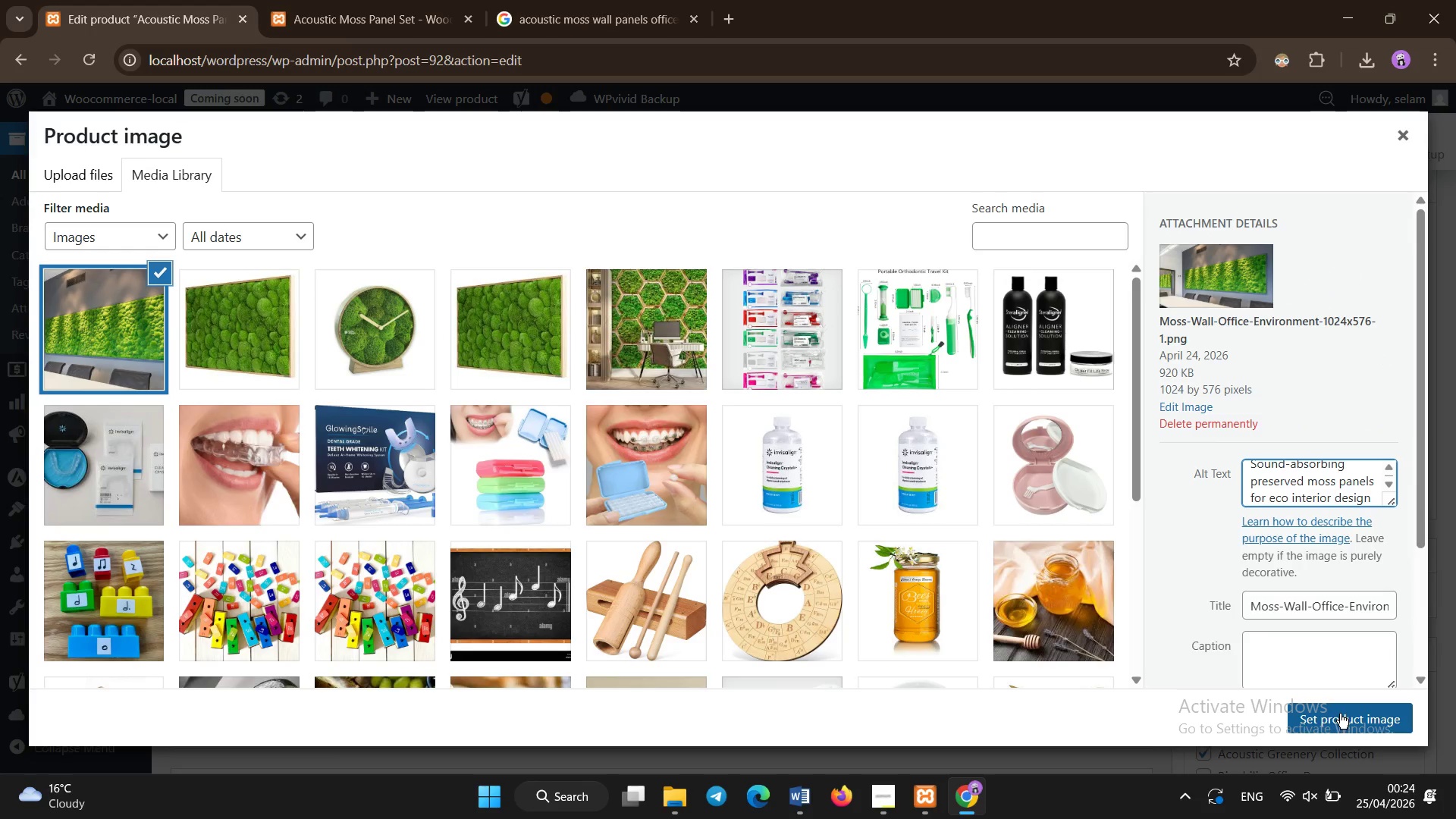 
left_click([1340, 714])
 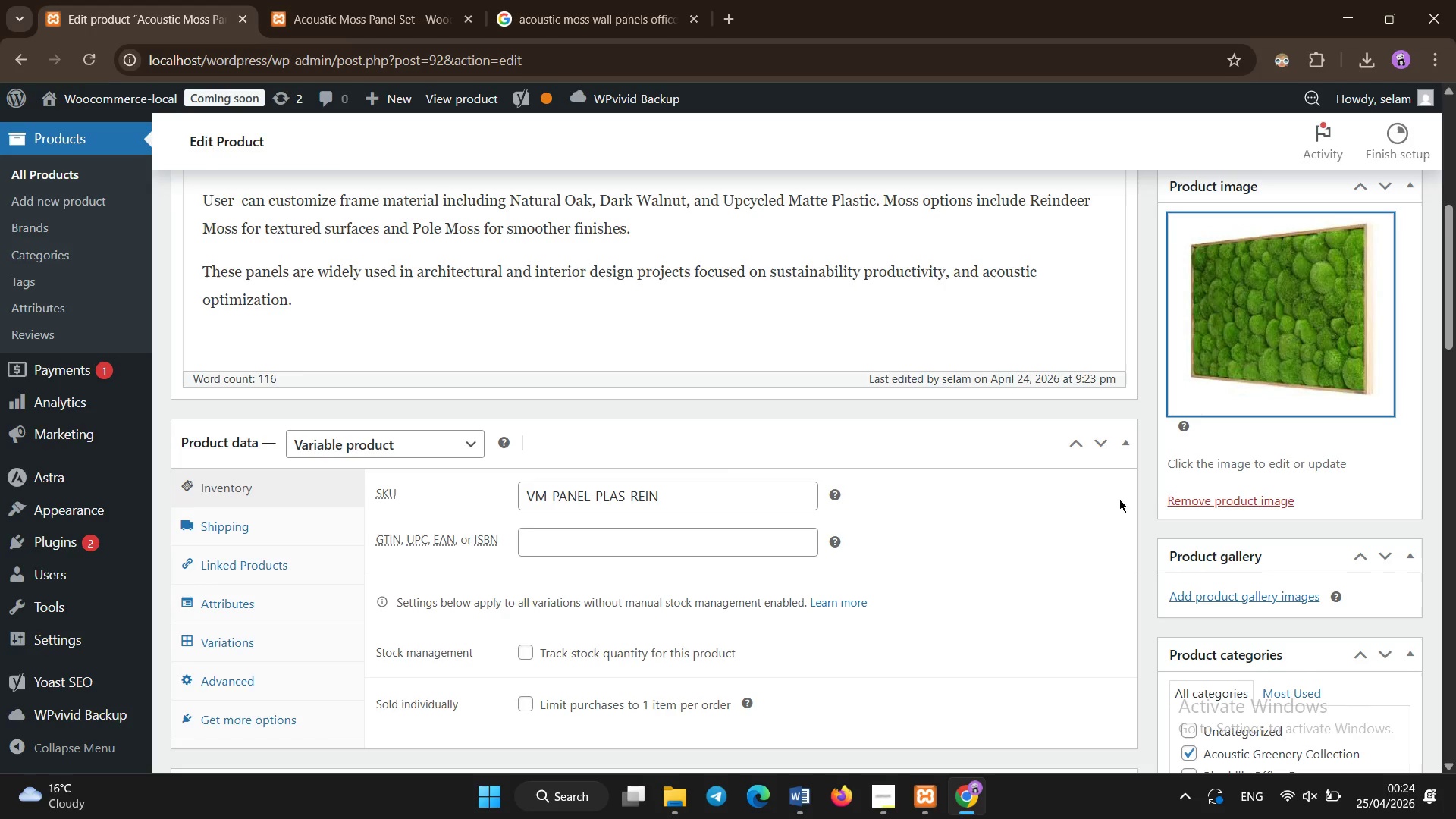 
scroll: coordinate [1161, 466], scroll_direction: up, amount: 4.0
 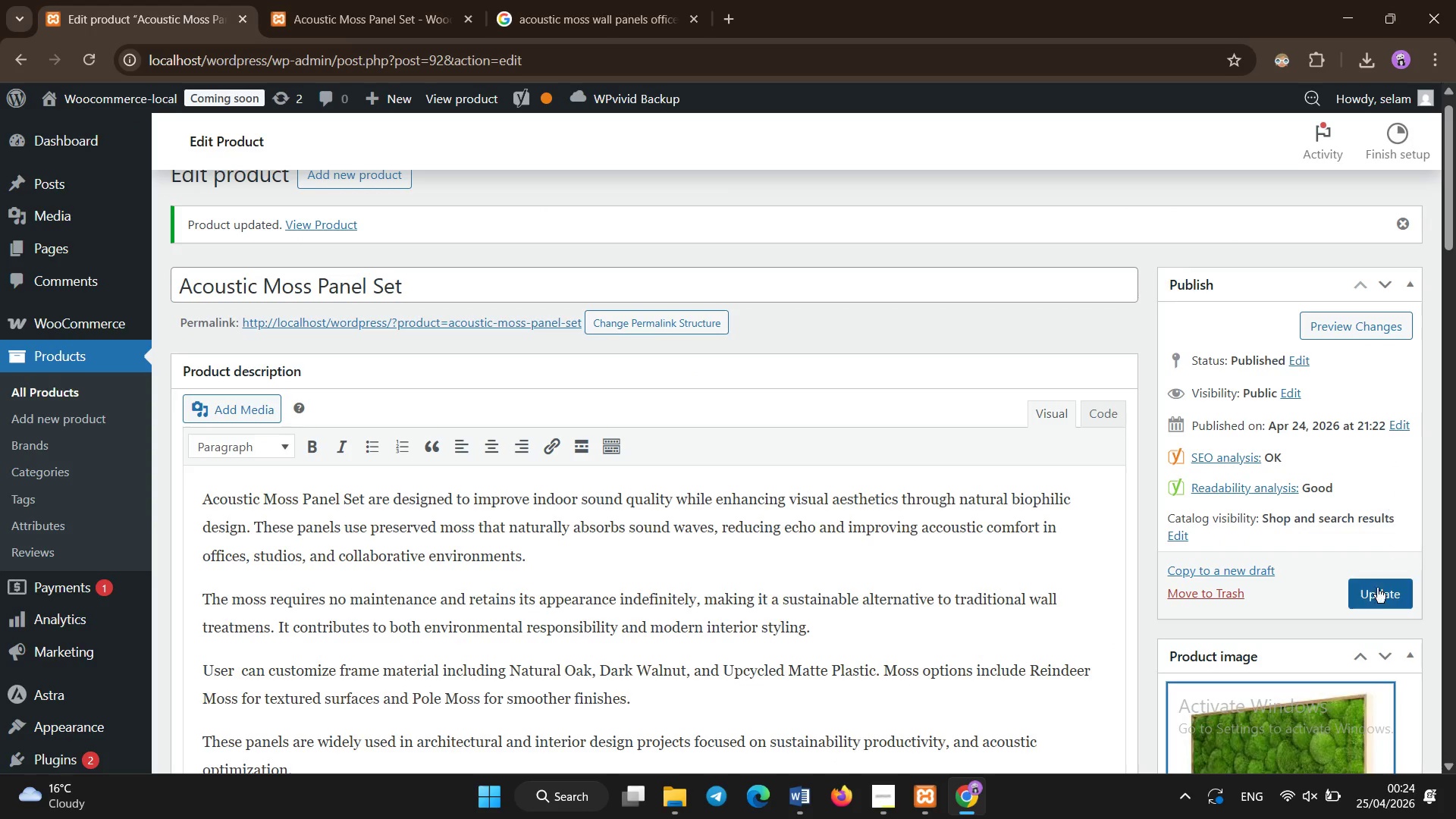 
left_click([1374, 598])
 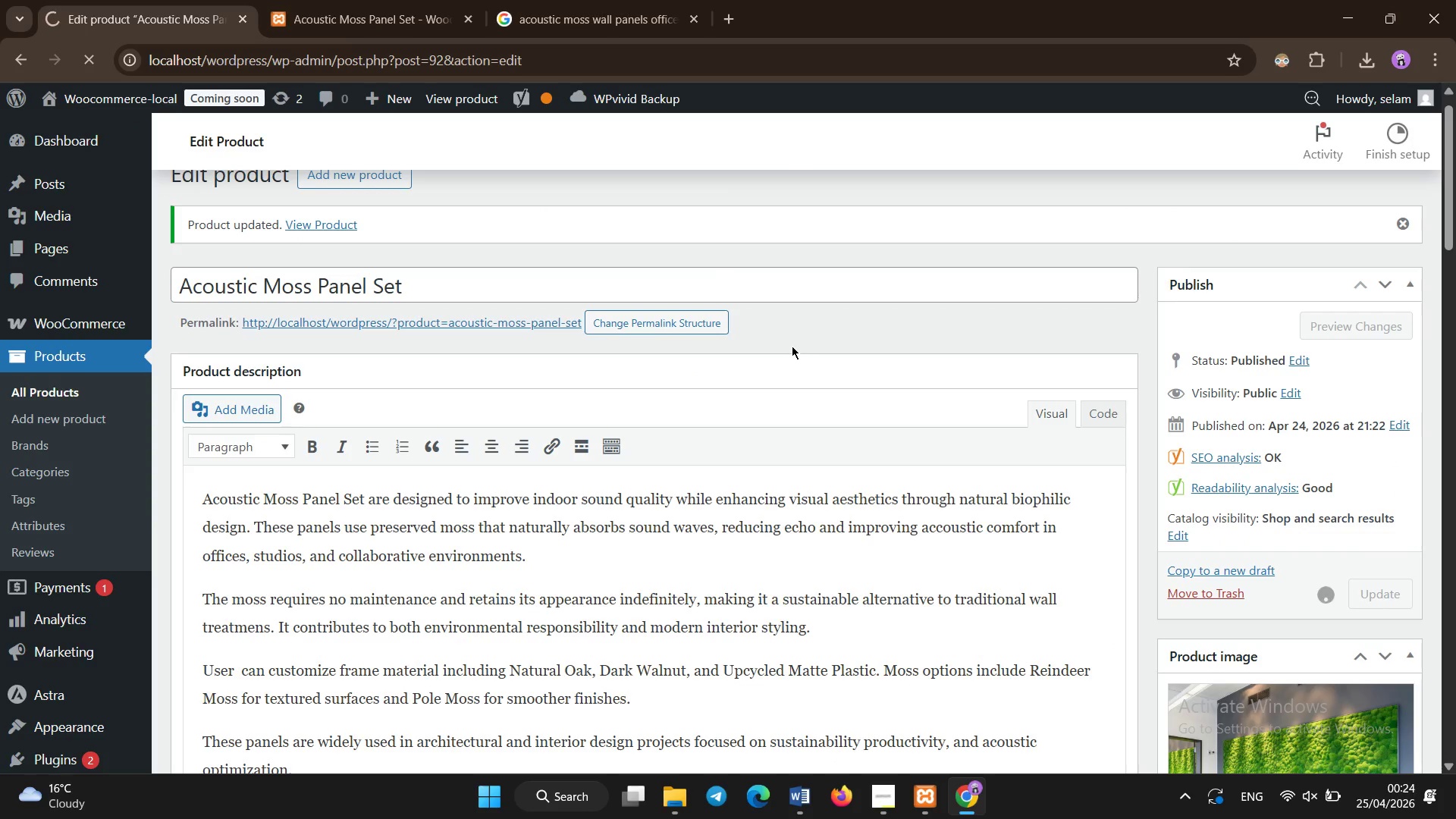 
left_click([792, 346])
 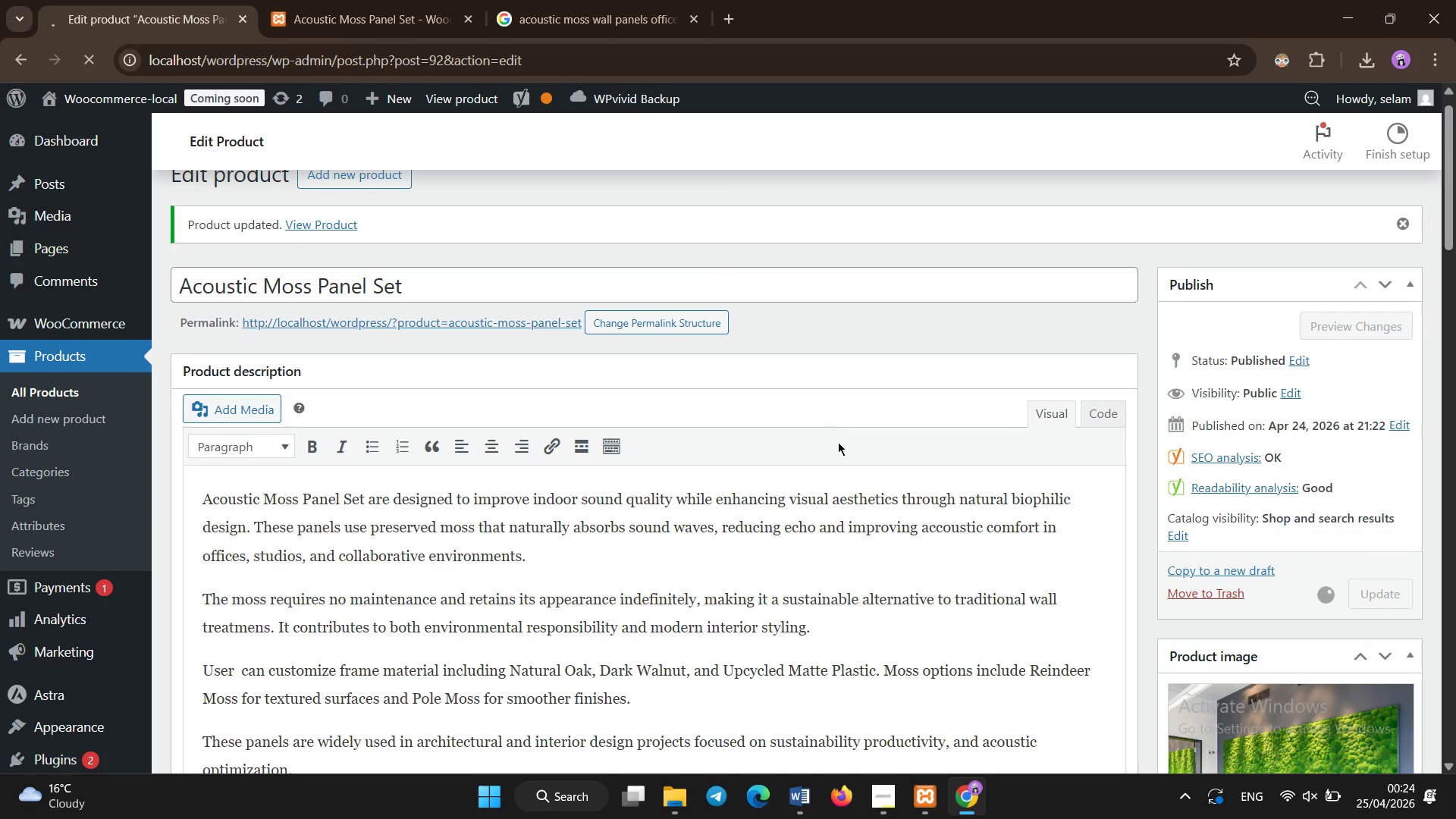 
left_click([838, 442])
 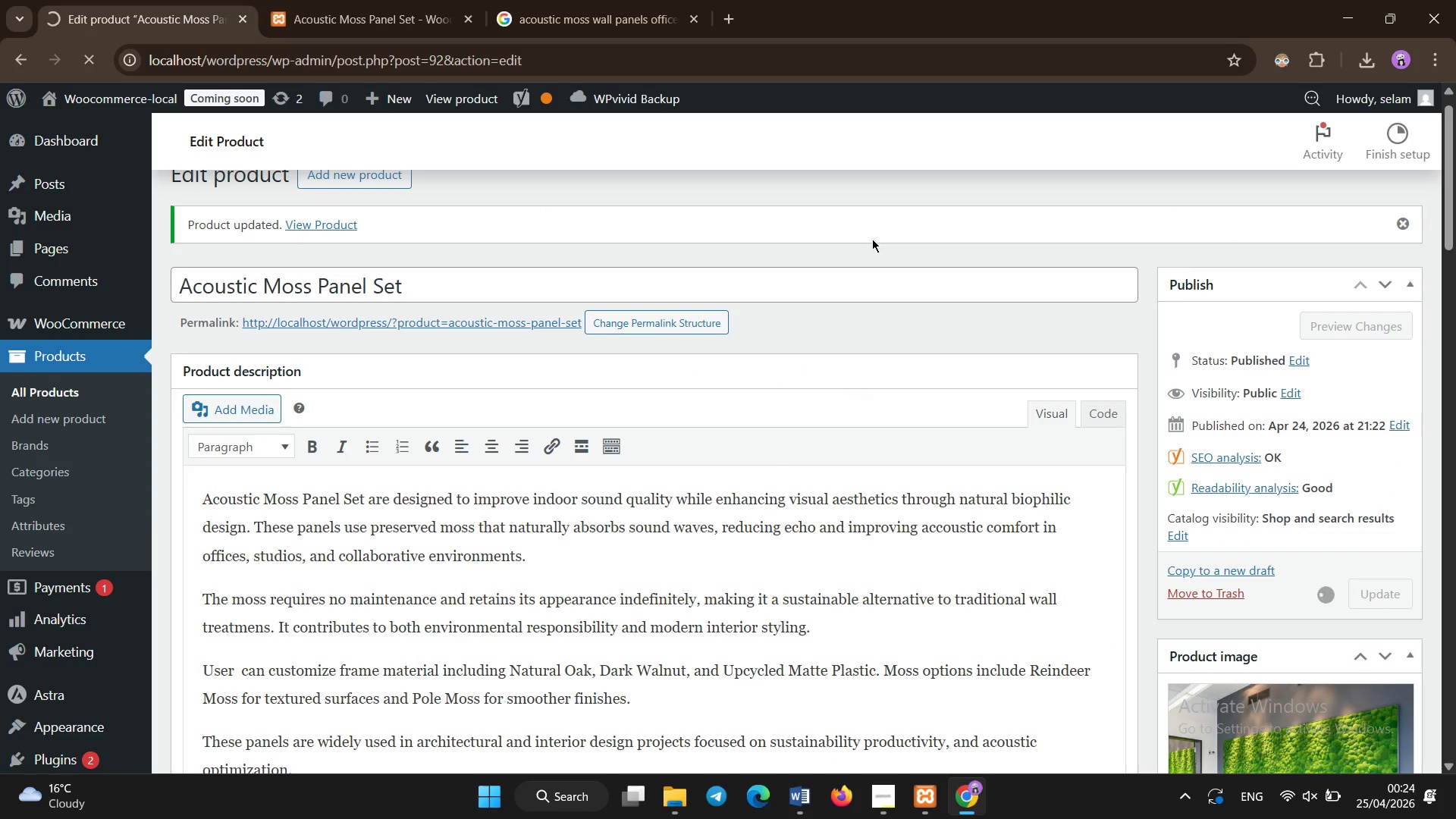 
left_click([872, 239])
 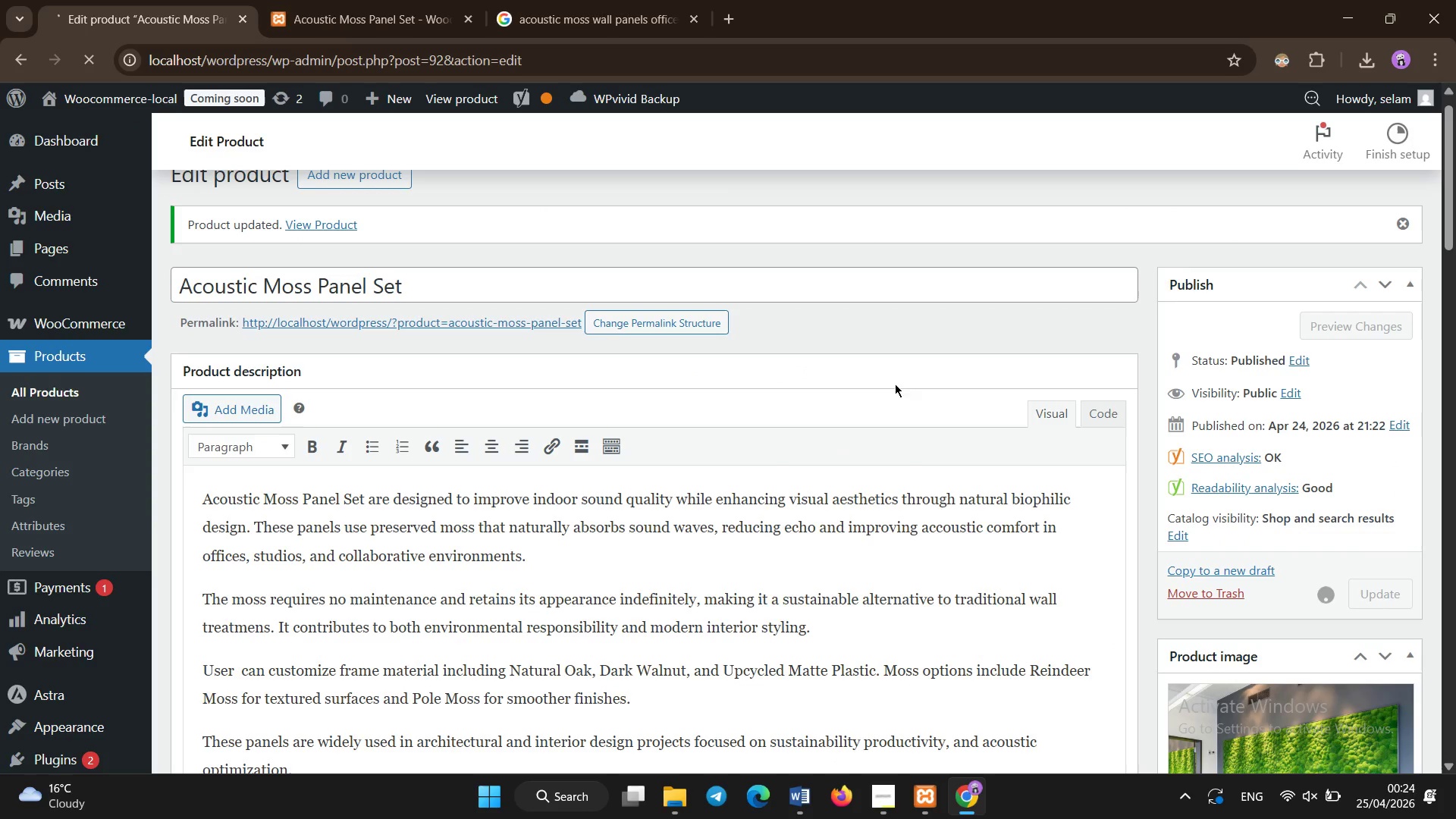 
double_click([839, 399])
 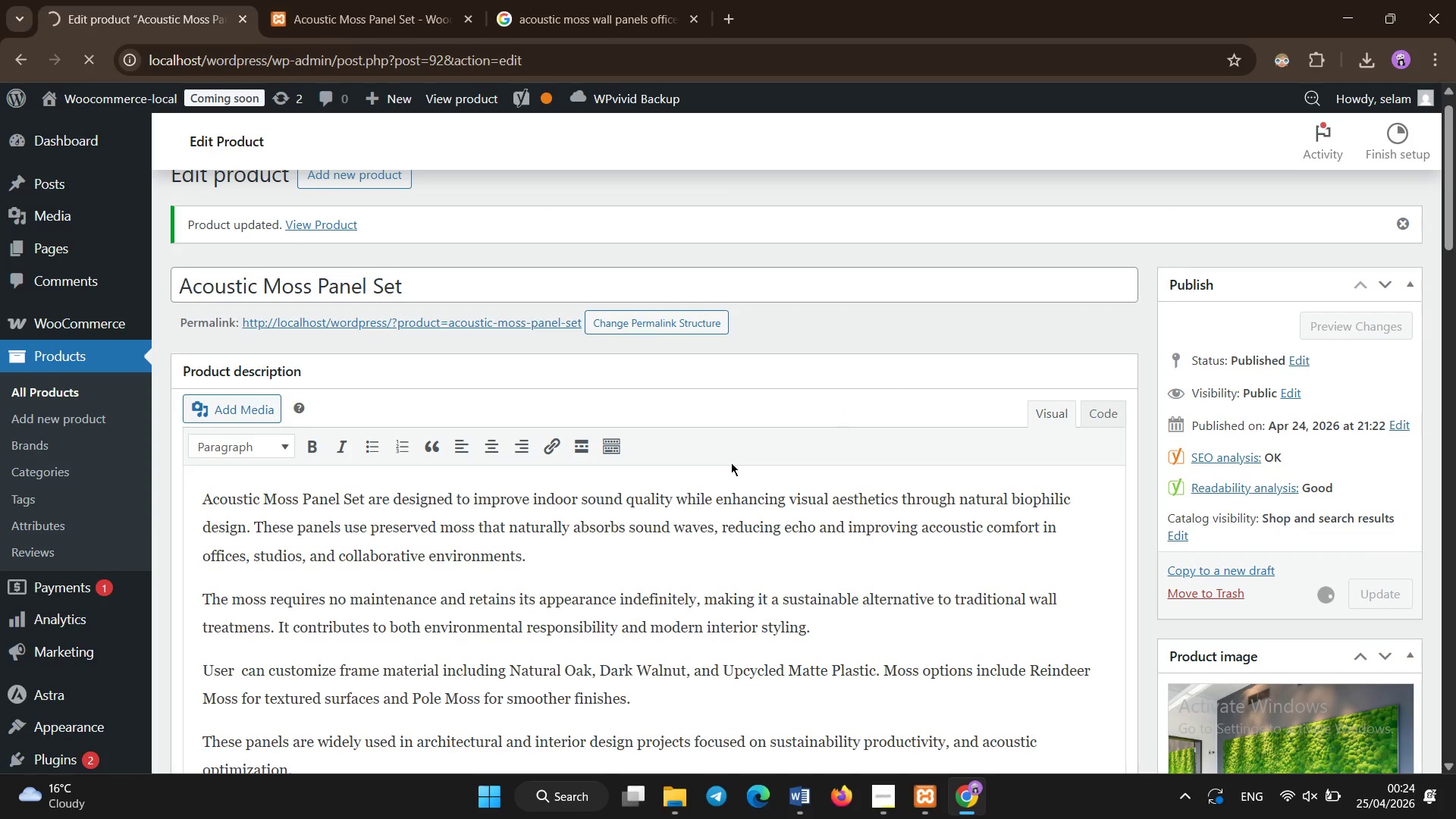 
scroll: coordinate [522, 551], scroll_direction: down, amount: 8.0
 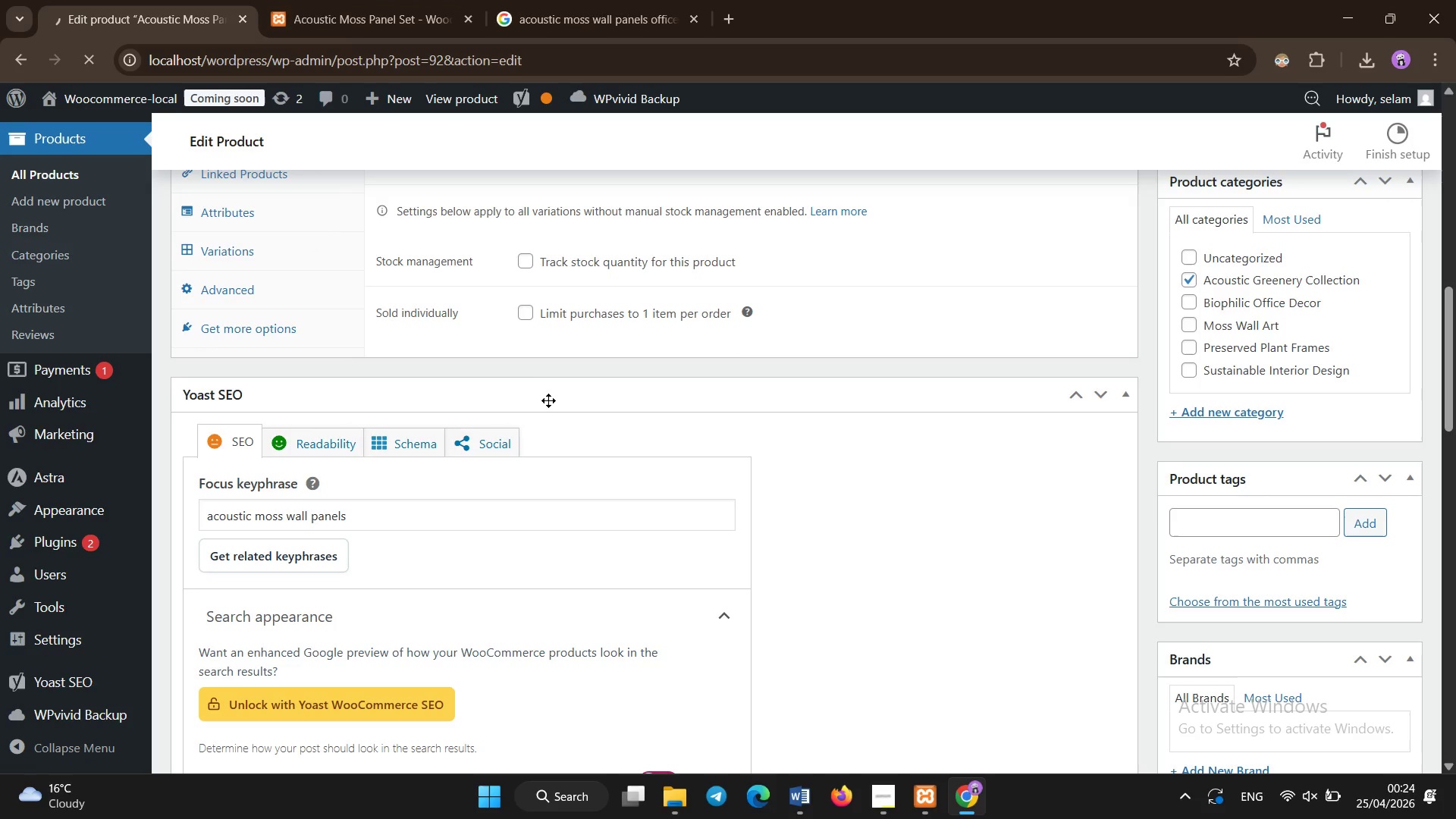 
left_click([325, 0])
 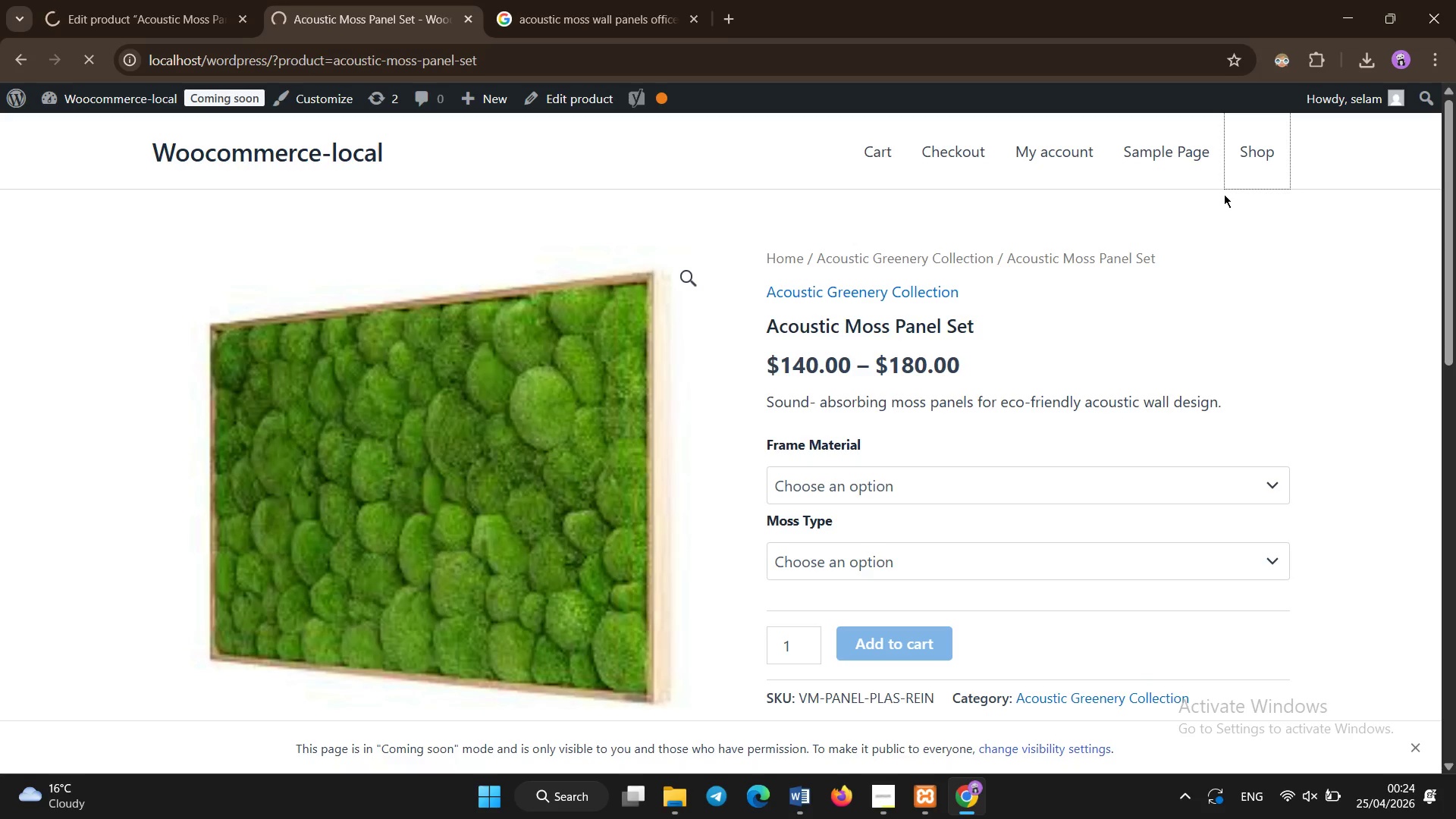 
wait(17.25)
 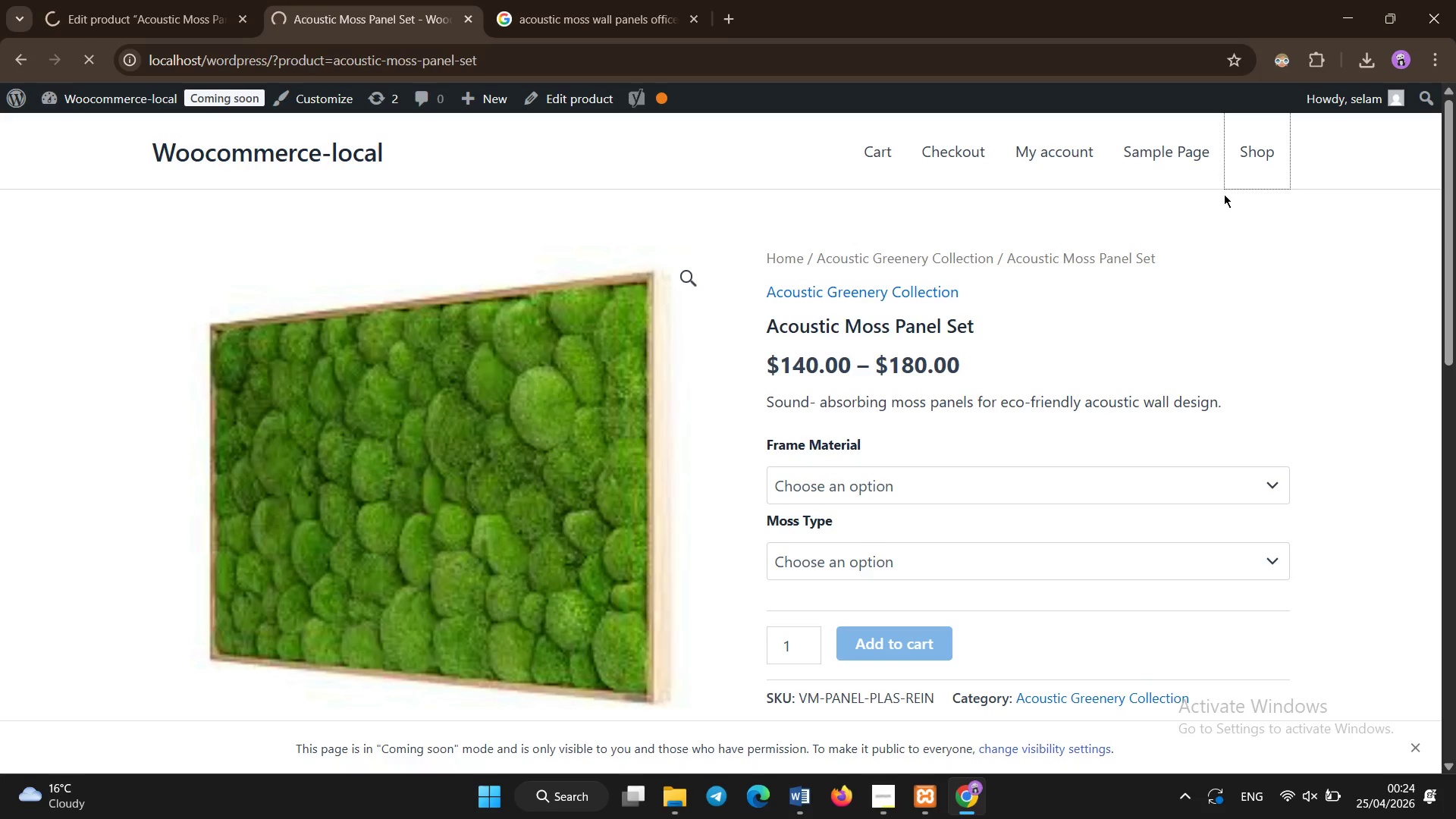 
left_click([350, 264])
 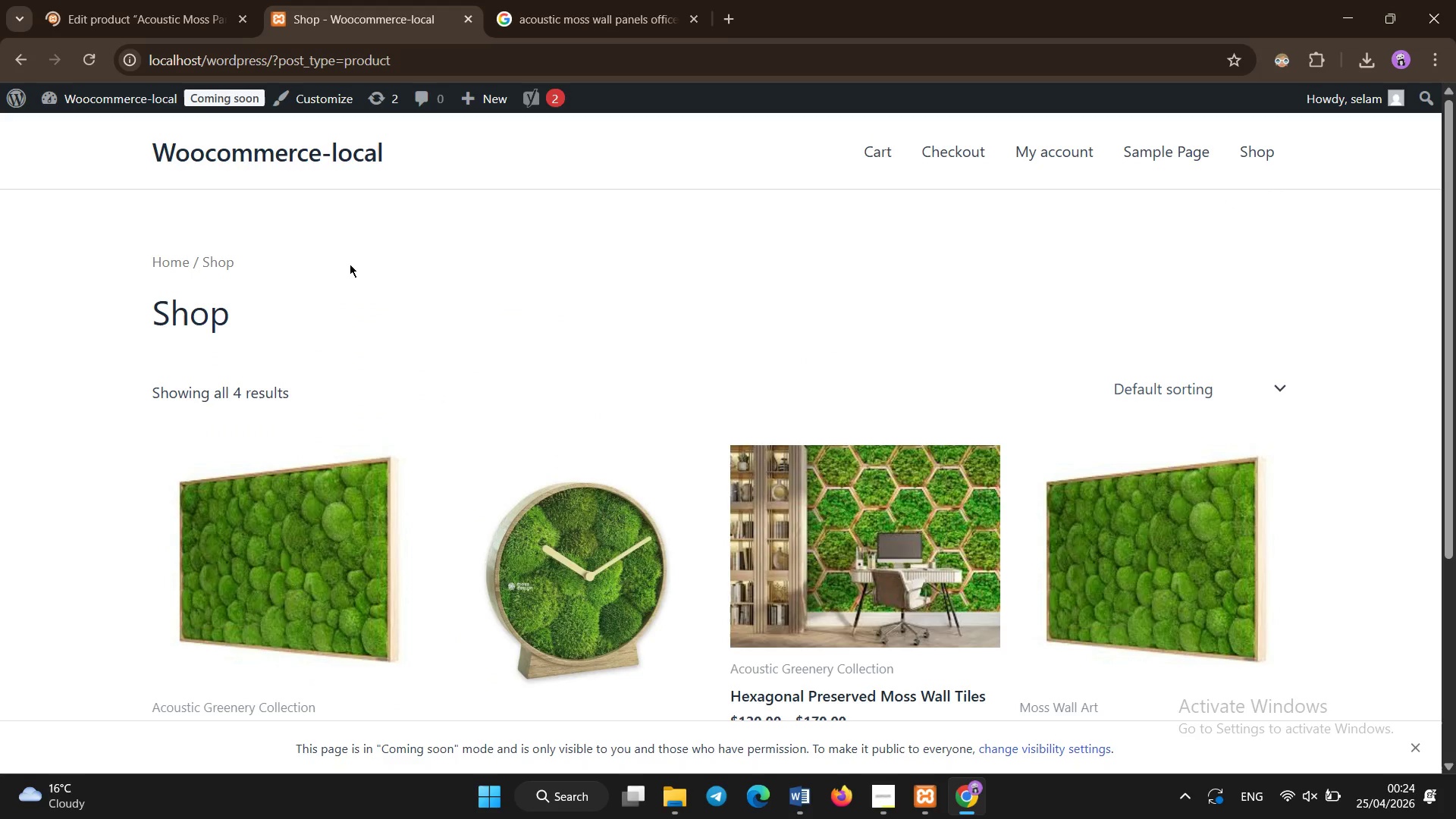 
key(Control+Shift+R)
 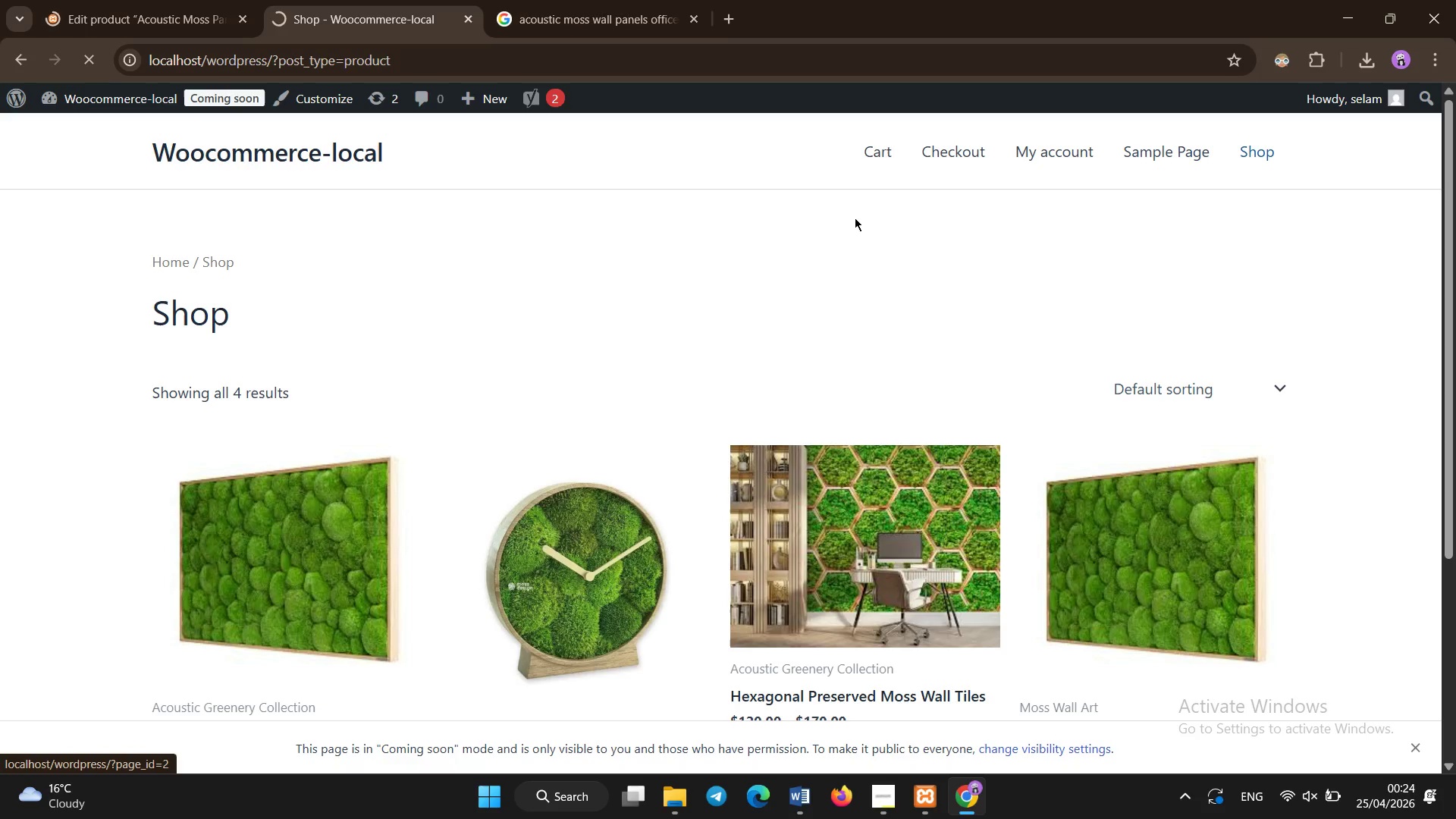 
double_click([607, 301])
 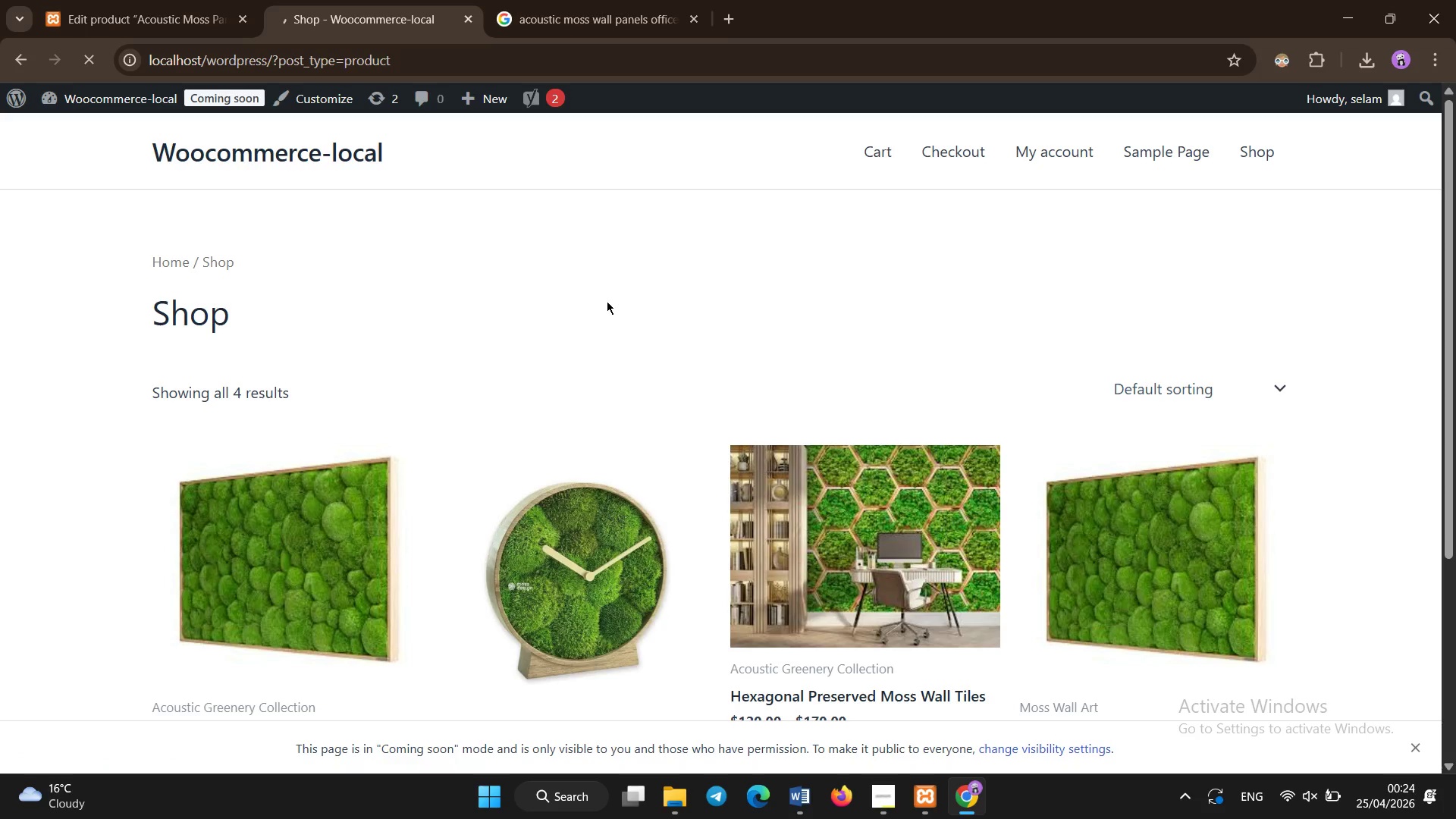 
triple_click([607, 301])
 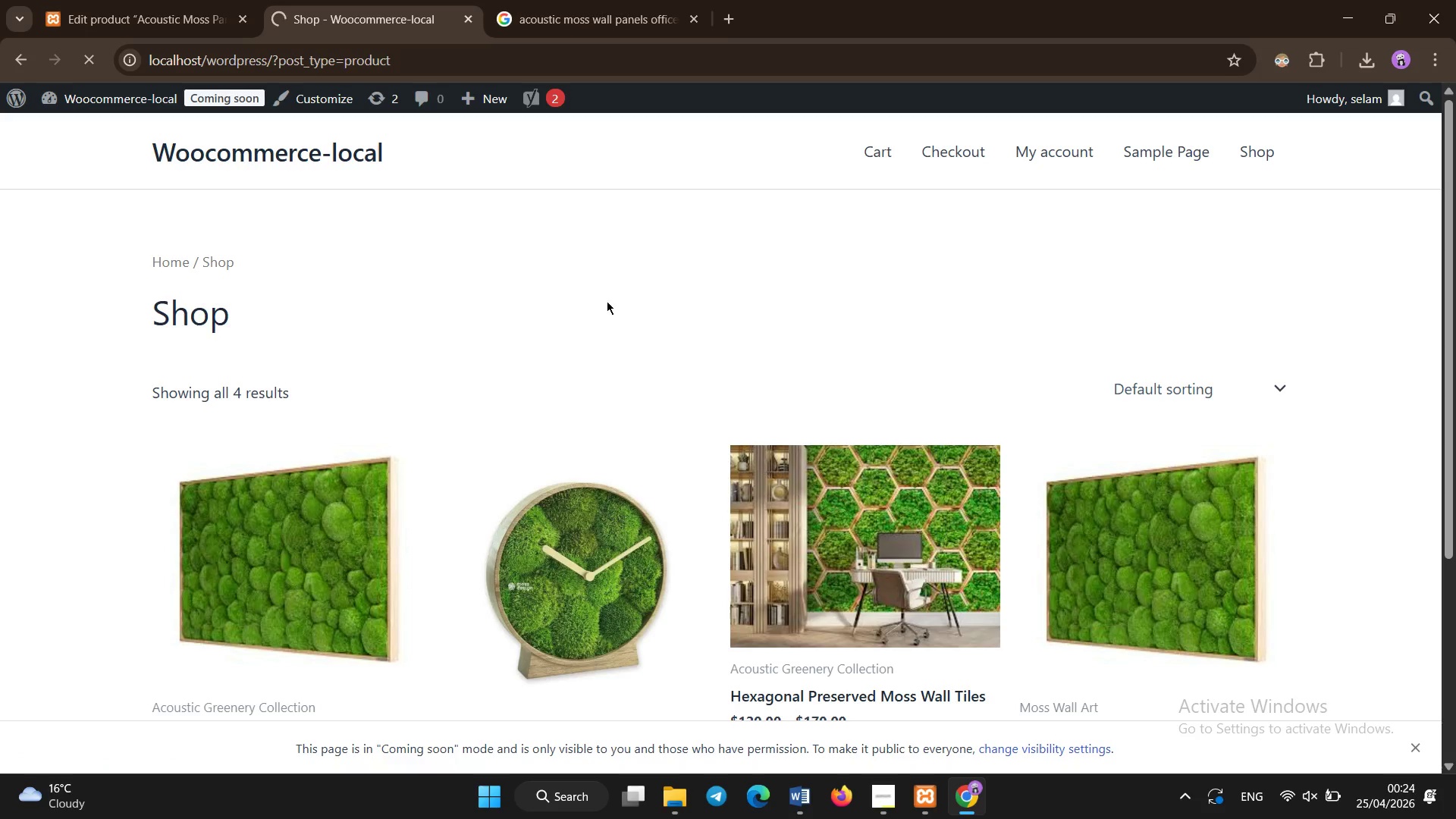 
triple_click([607, 302])
 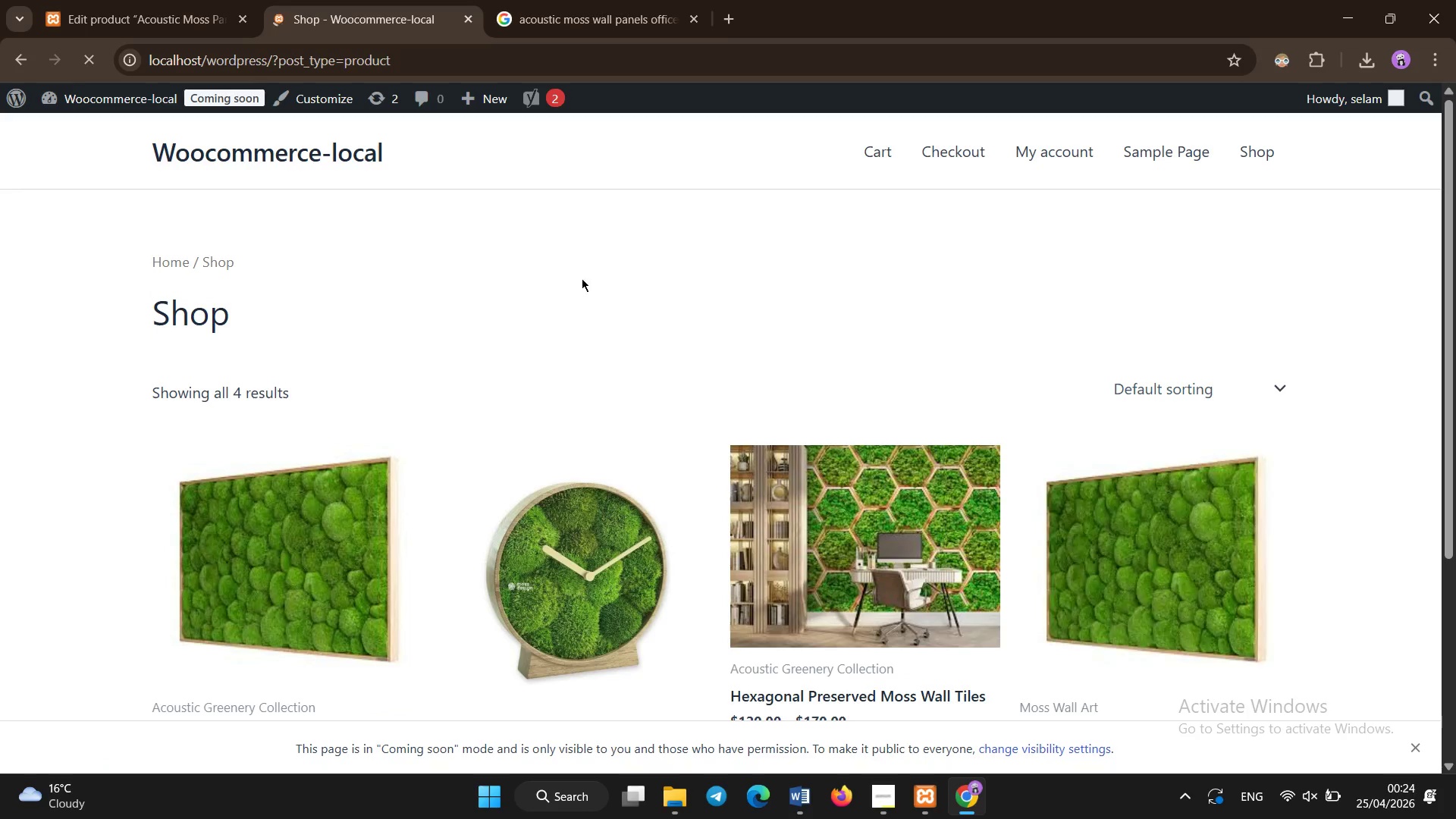 
left_click([551, 265])
 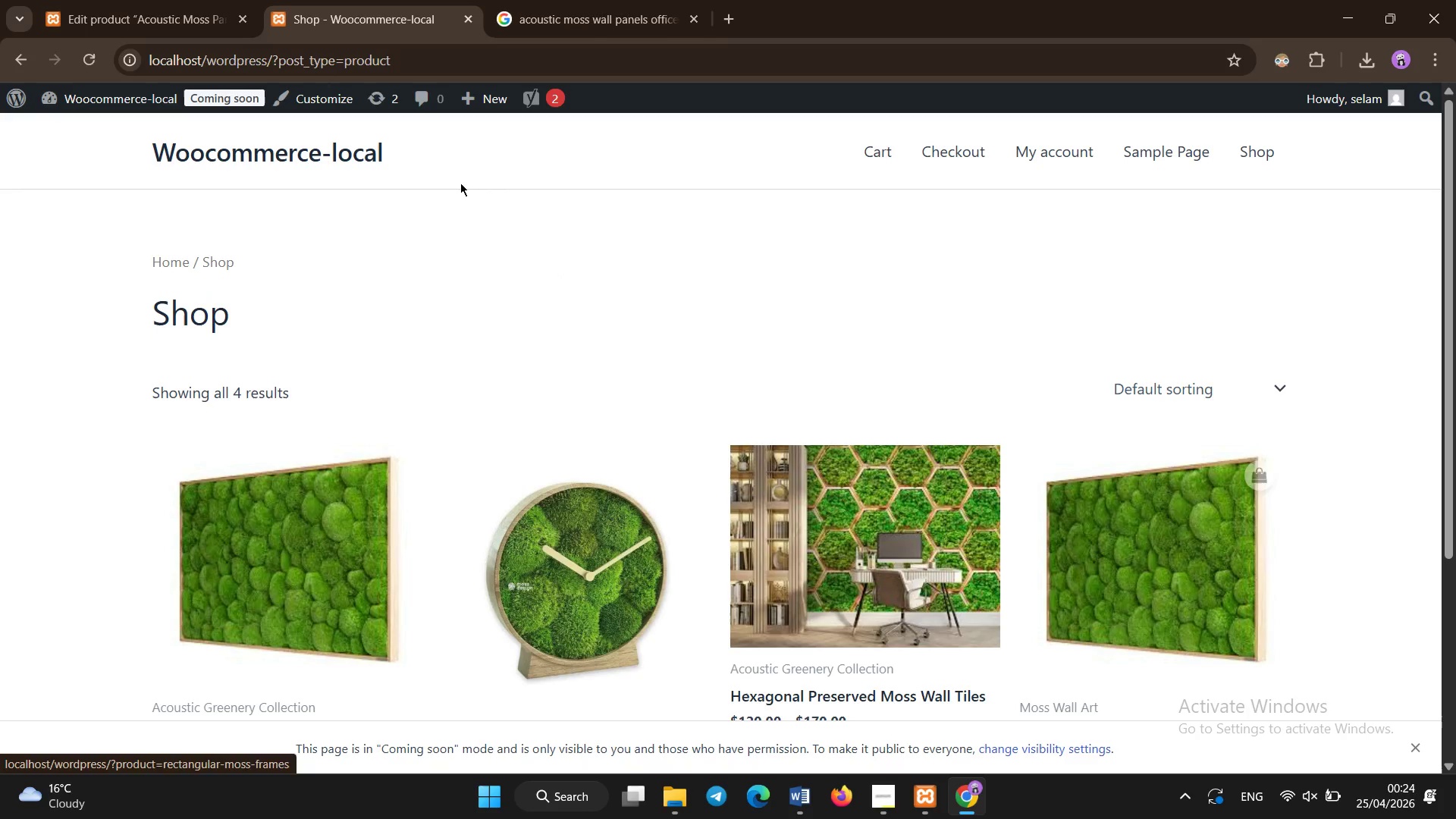 
left_click([176, 0])
 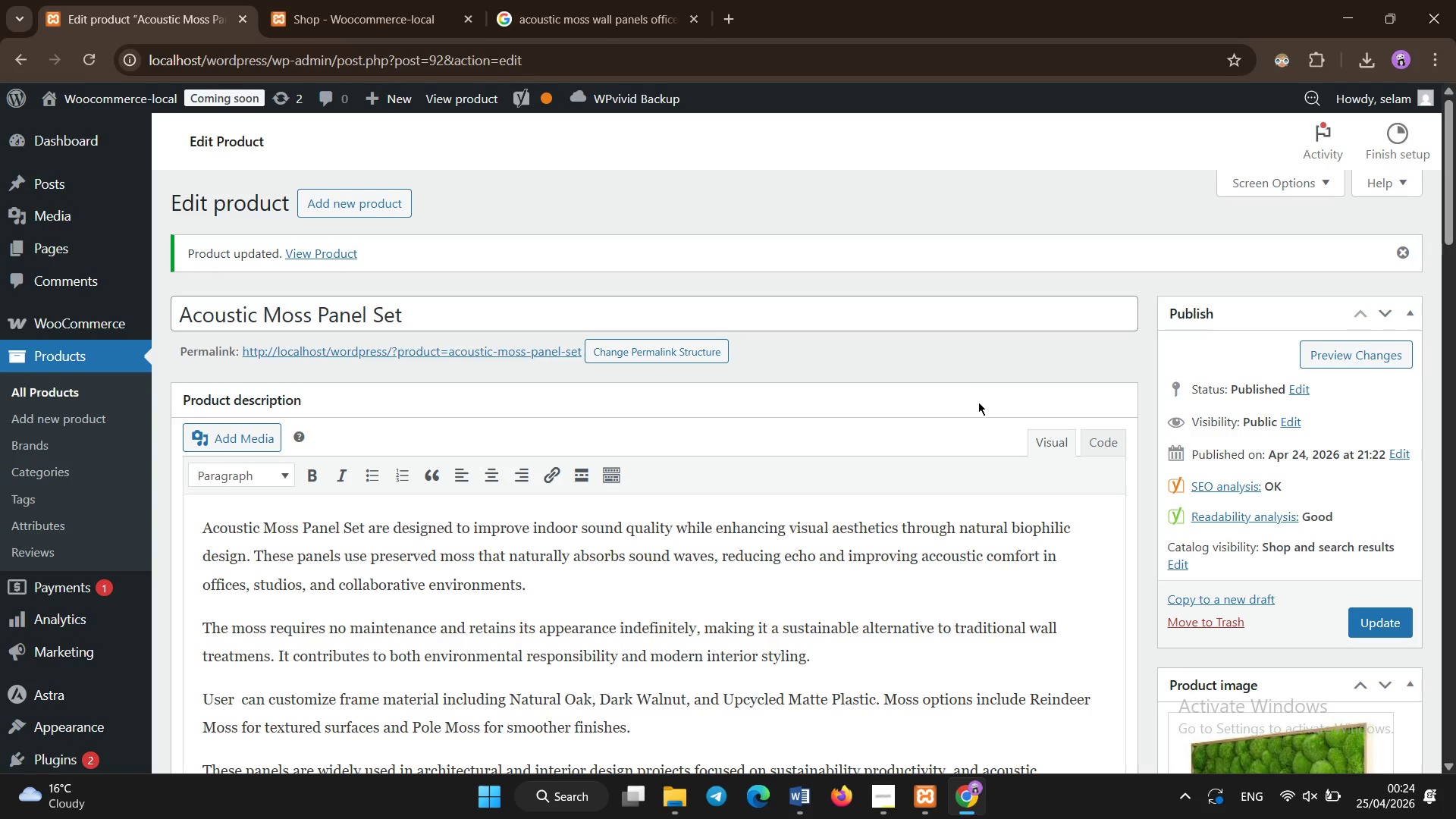 
scroll: coordinate [990, 399], scroll_direction: down, amount: 4.0
 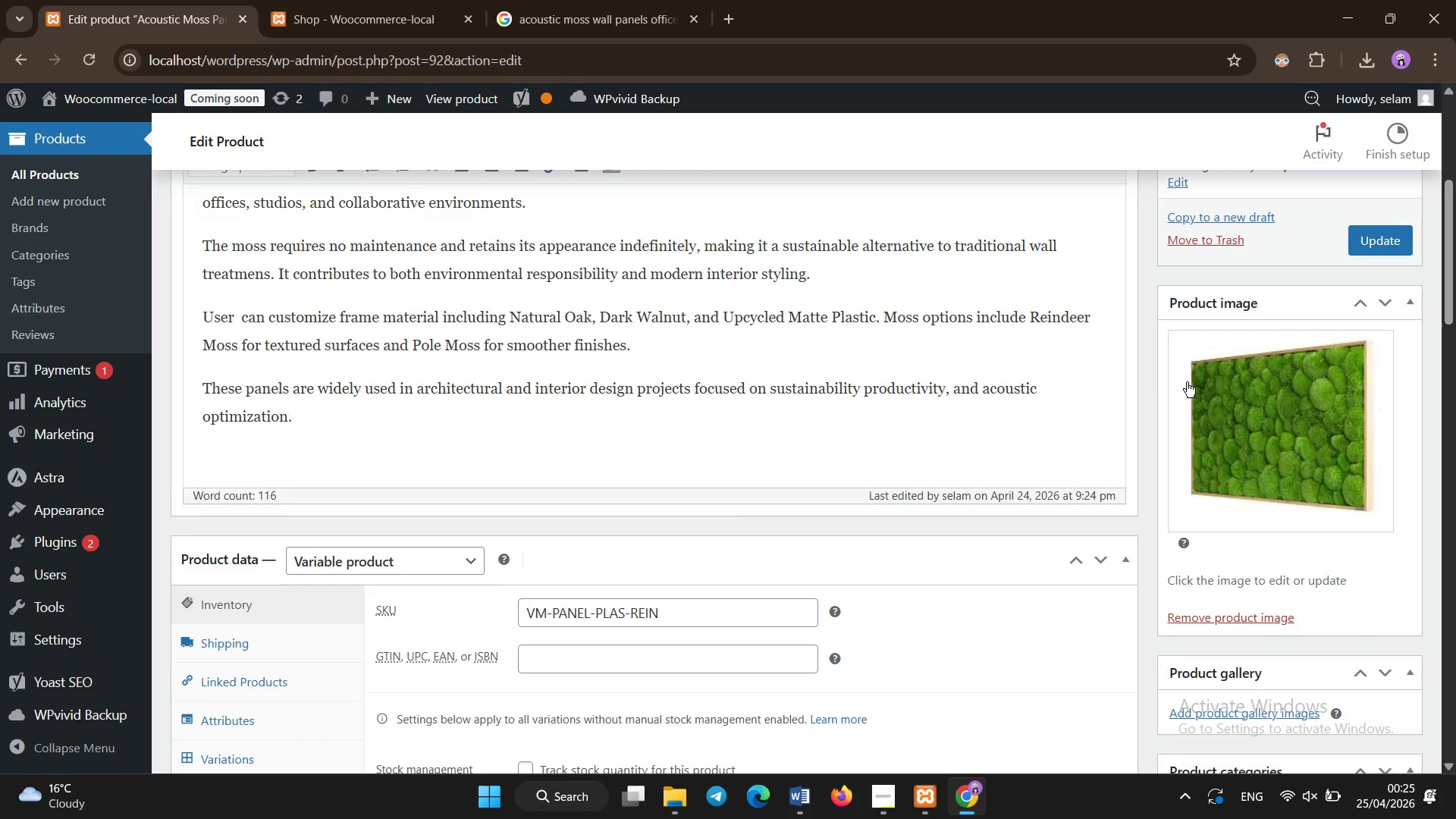 
left_click([1187, 382])
 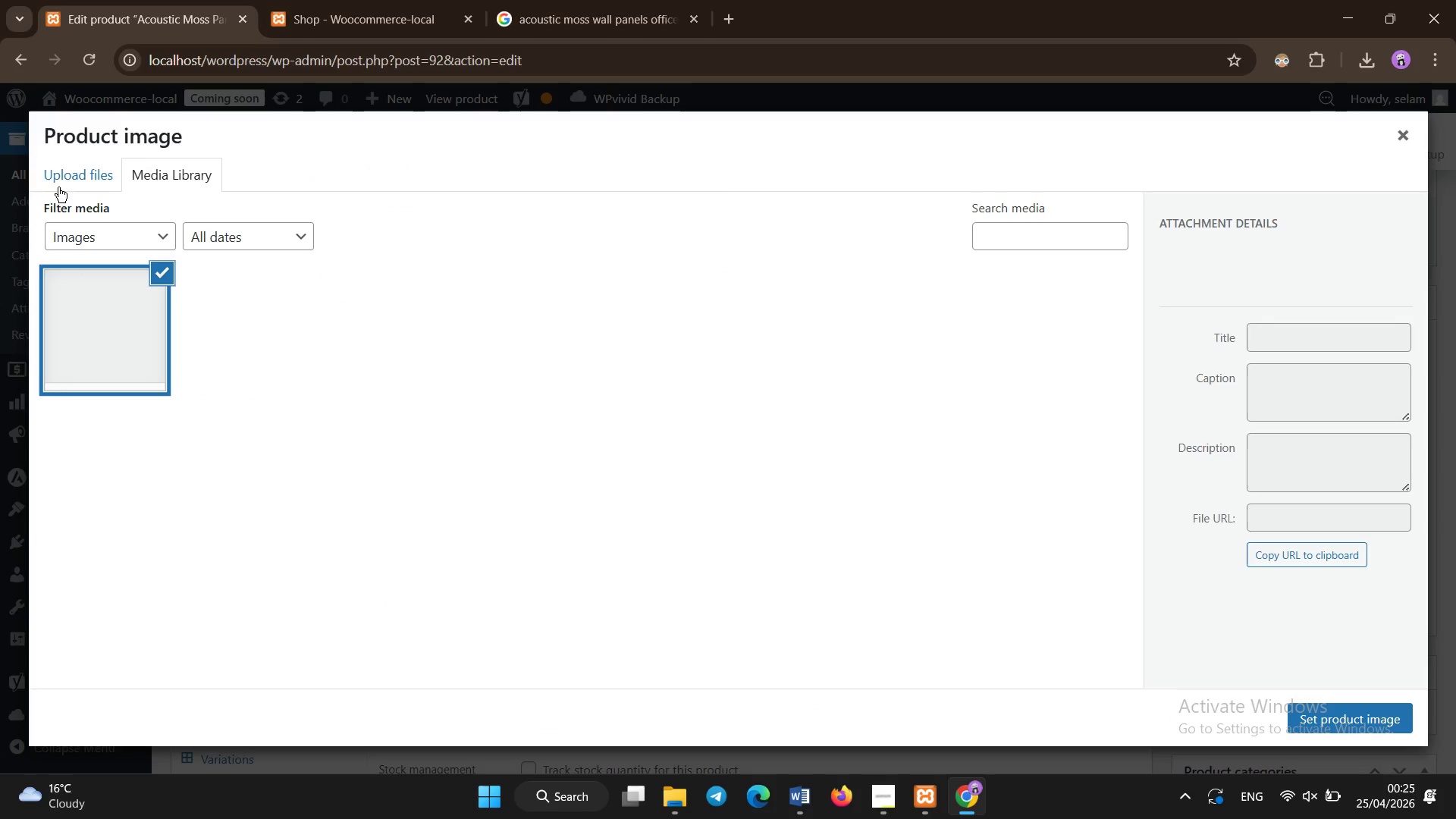 
left_click([62, 165])
 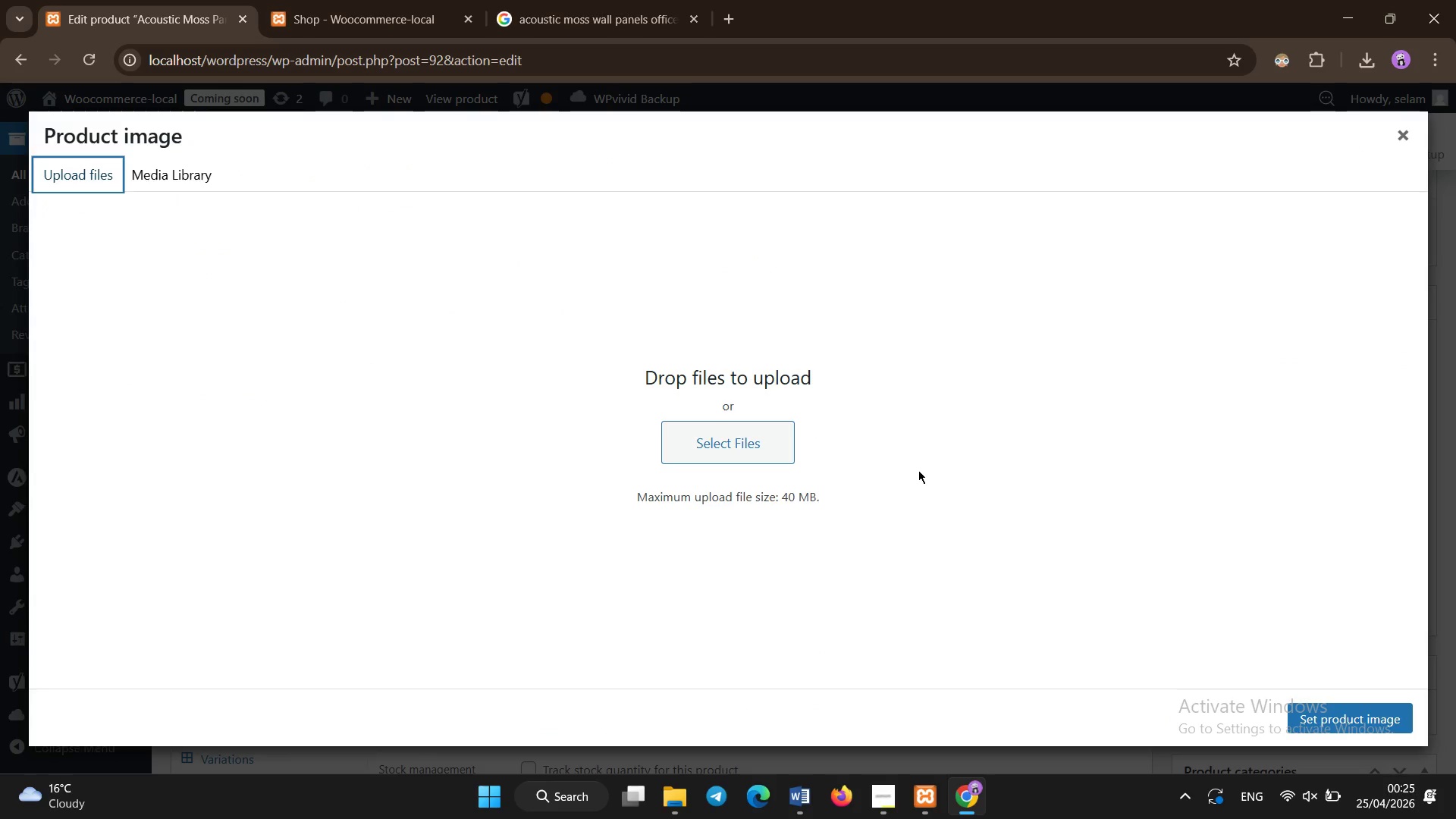 
left_click([758, 446])
 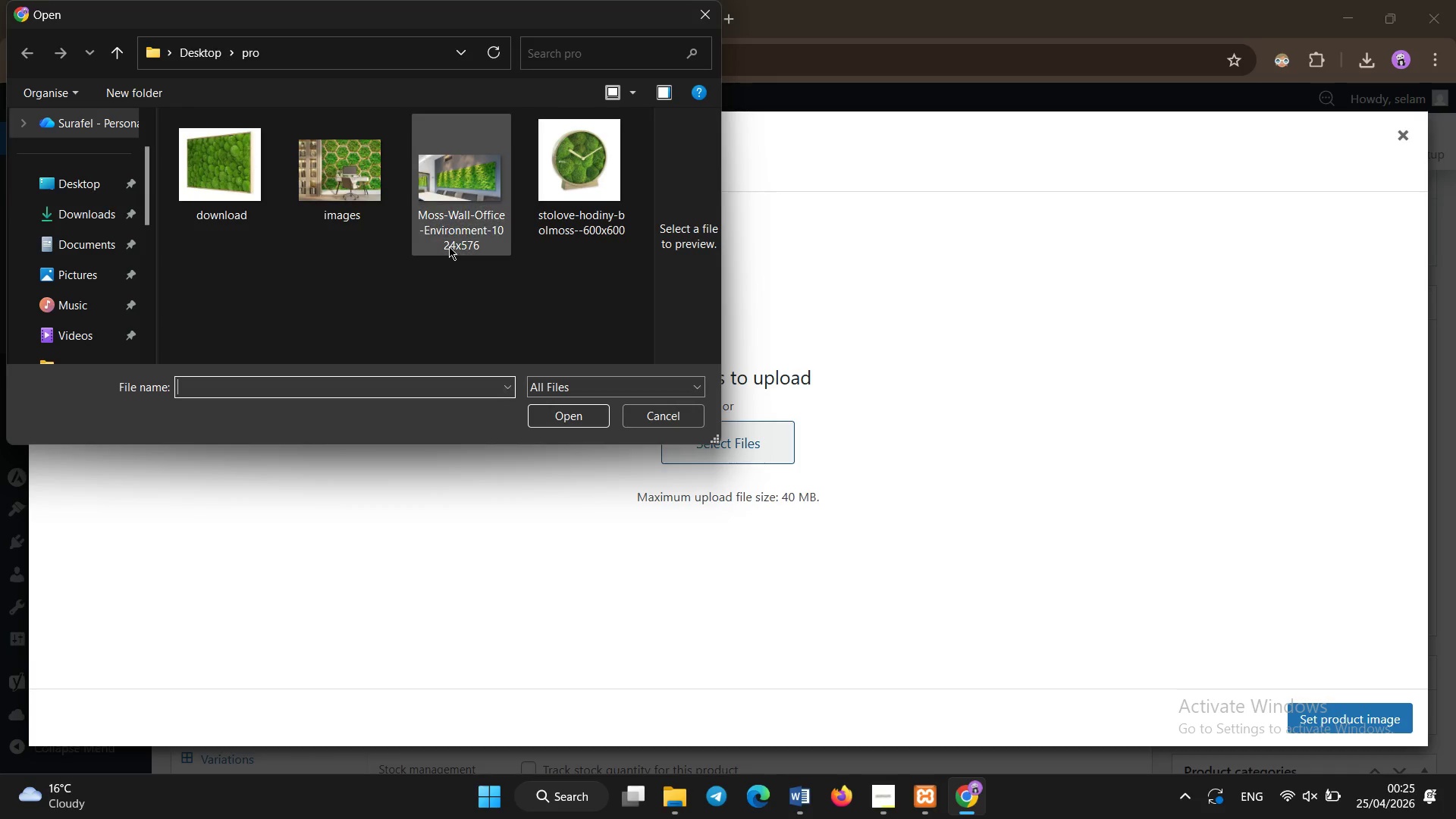 
left_click([446, 214])
 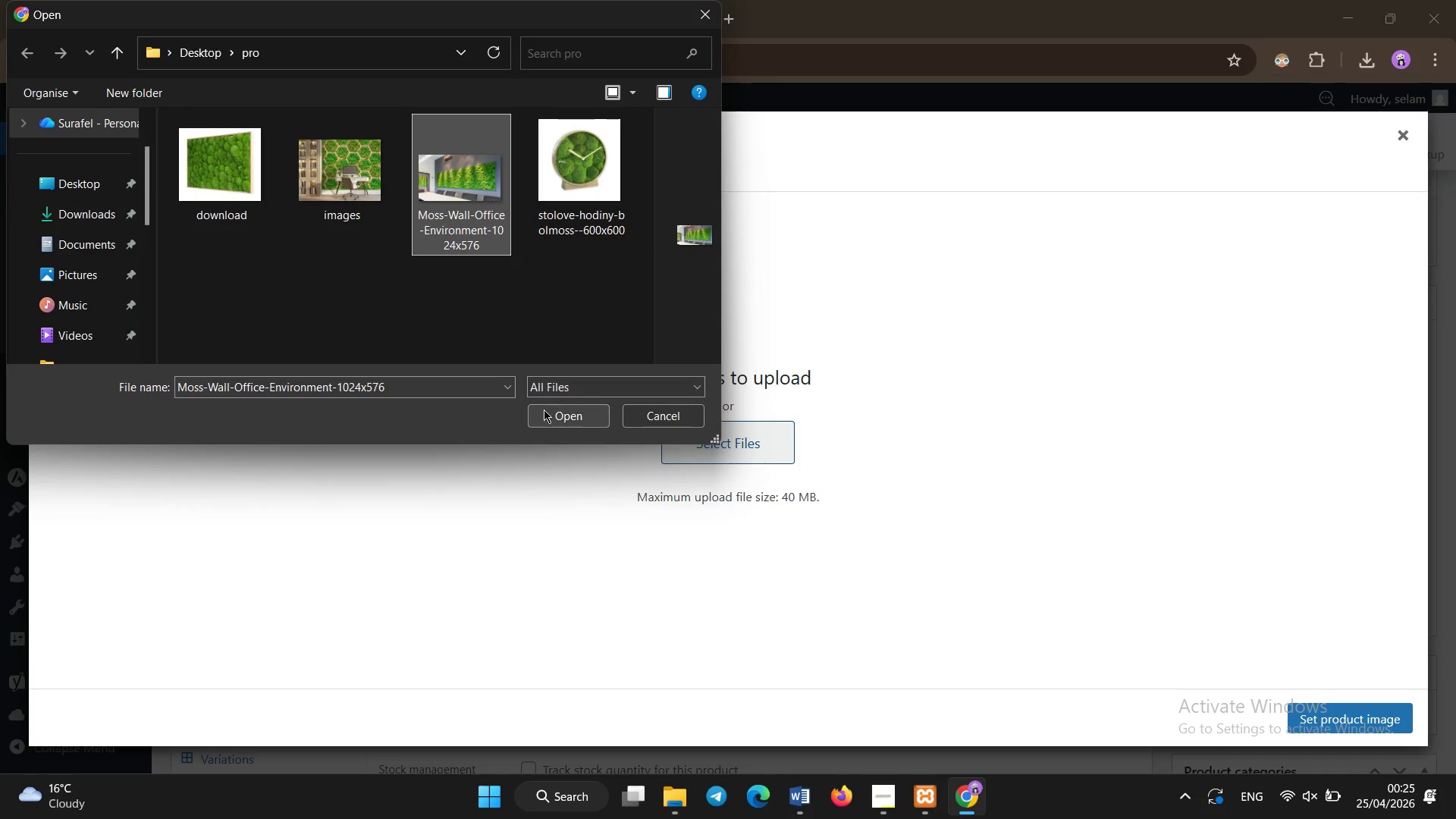 
left_click([552, 419])
 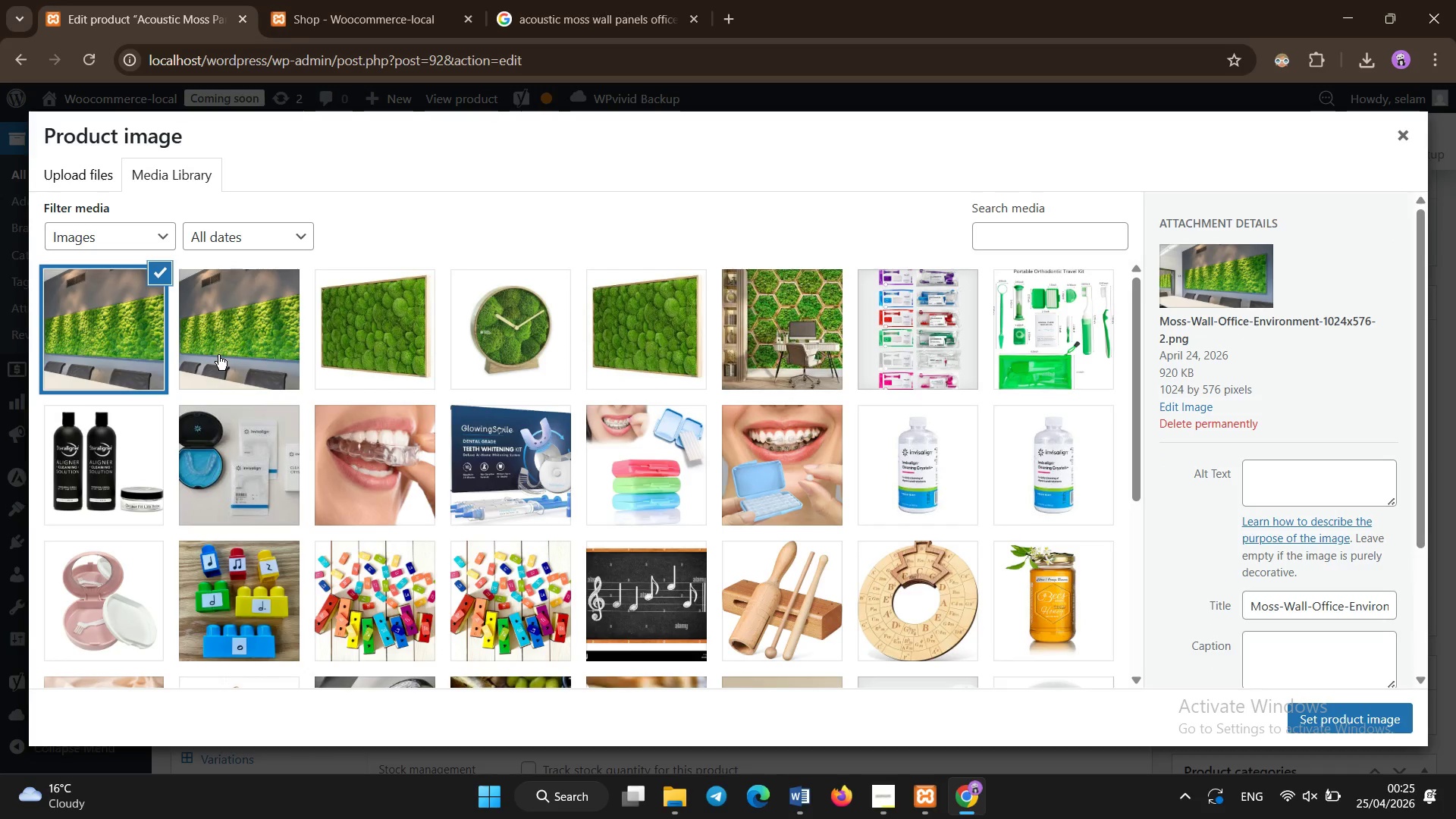 
wait(6.33)
 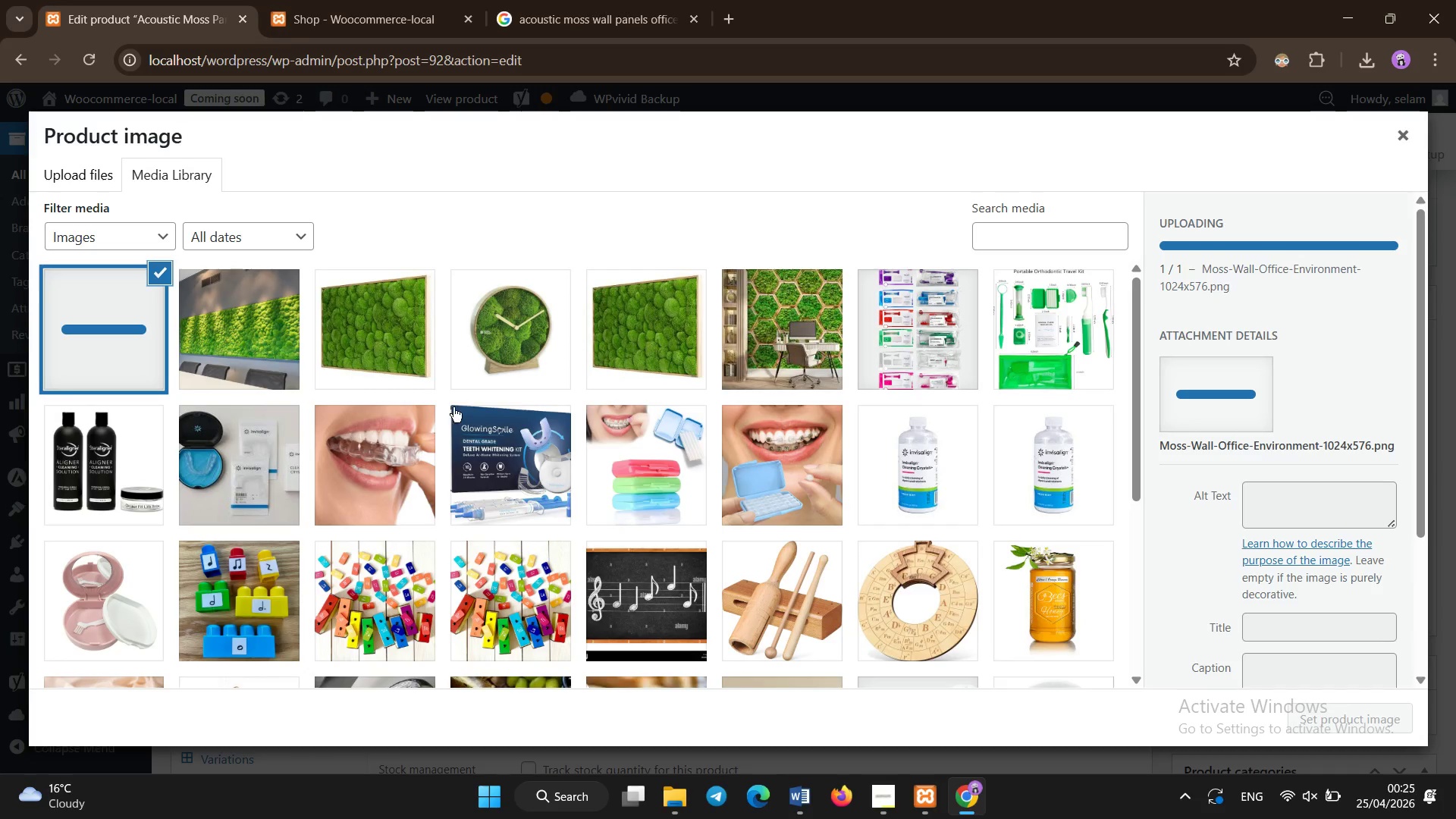 
left_click([391, 344])
 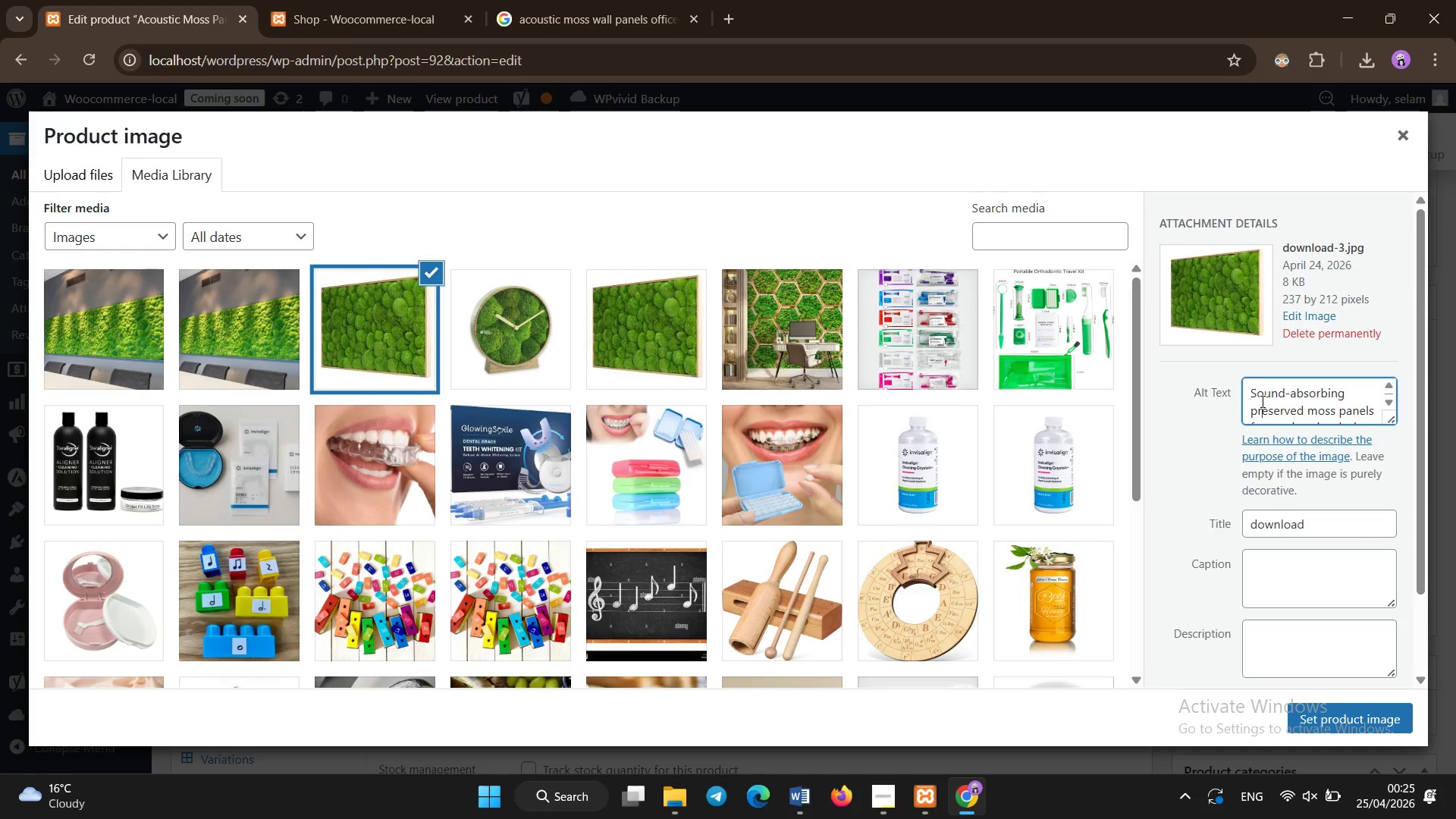 
key(Control+A)
 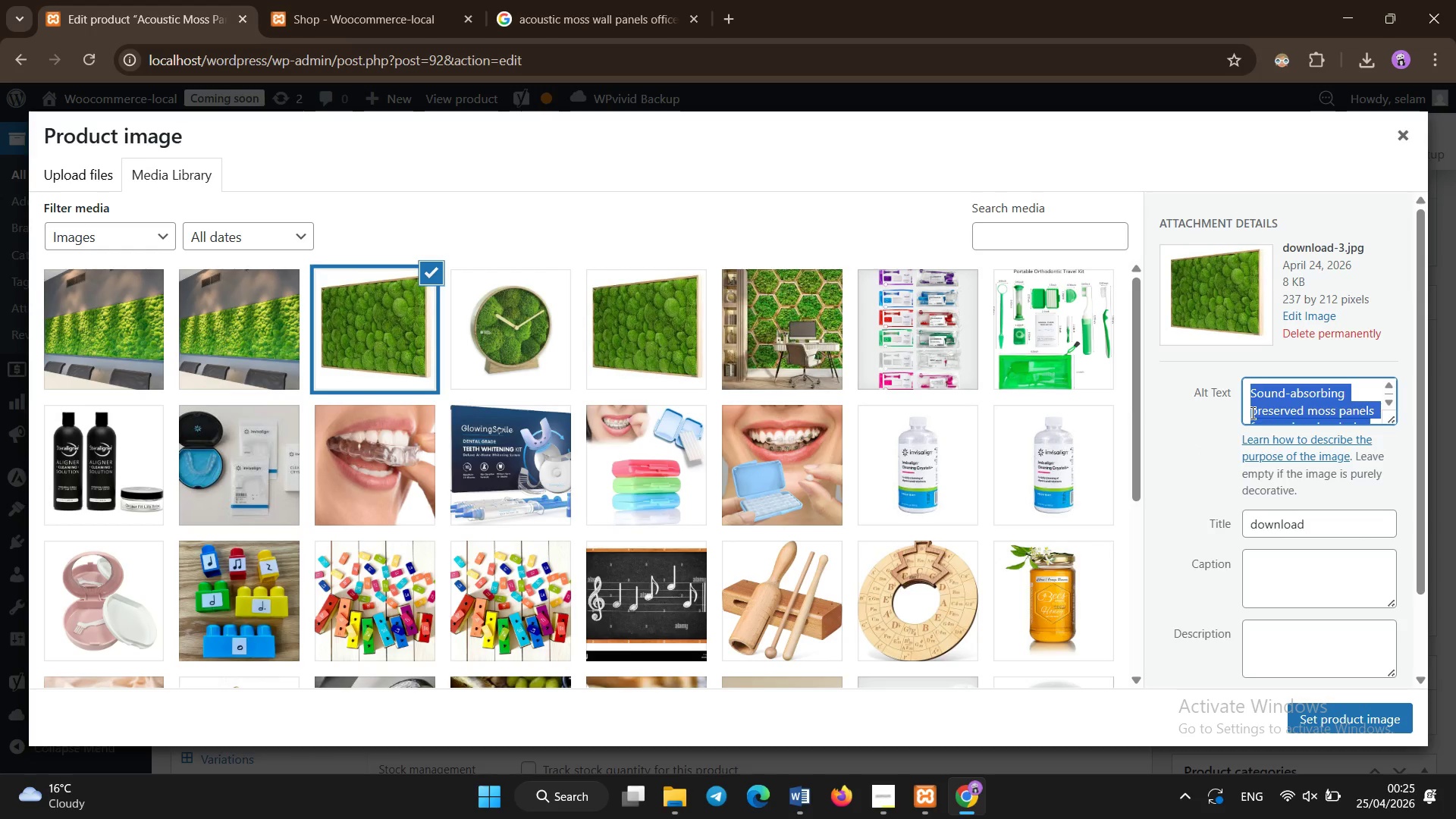 
key(Control+X)
 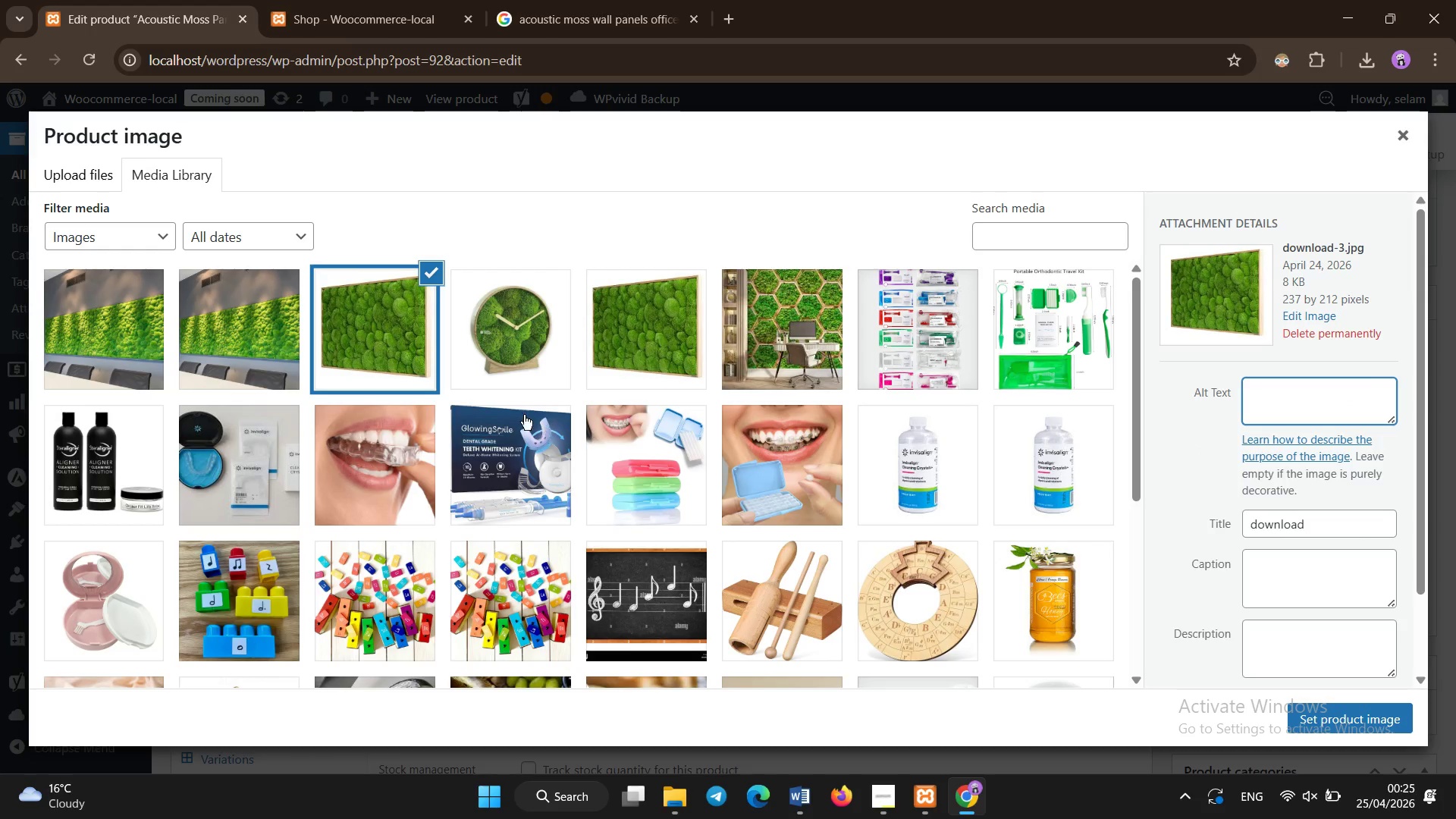 
left_click([133, 344])
 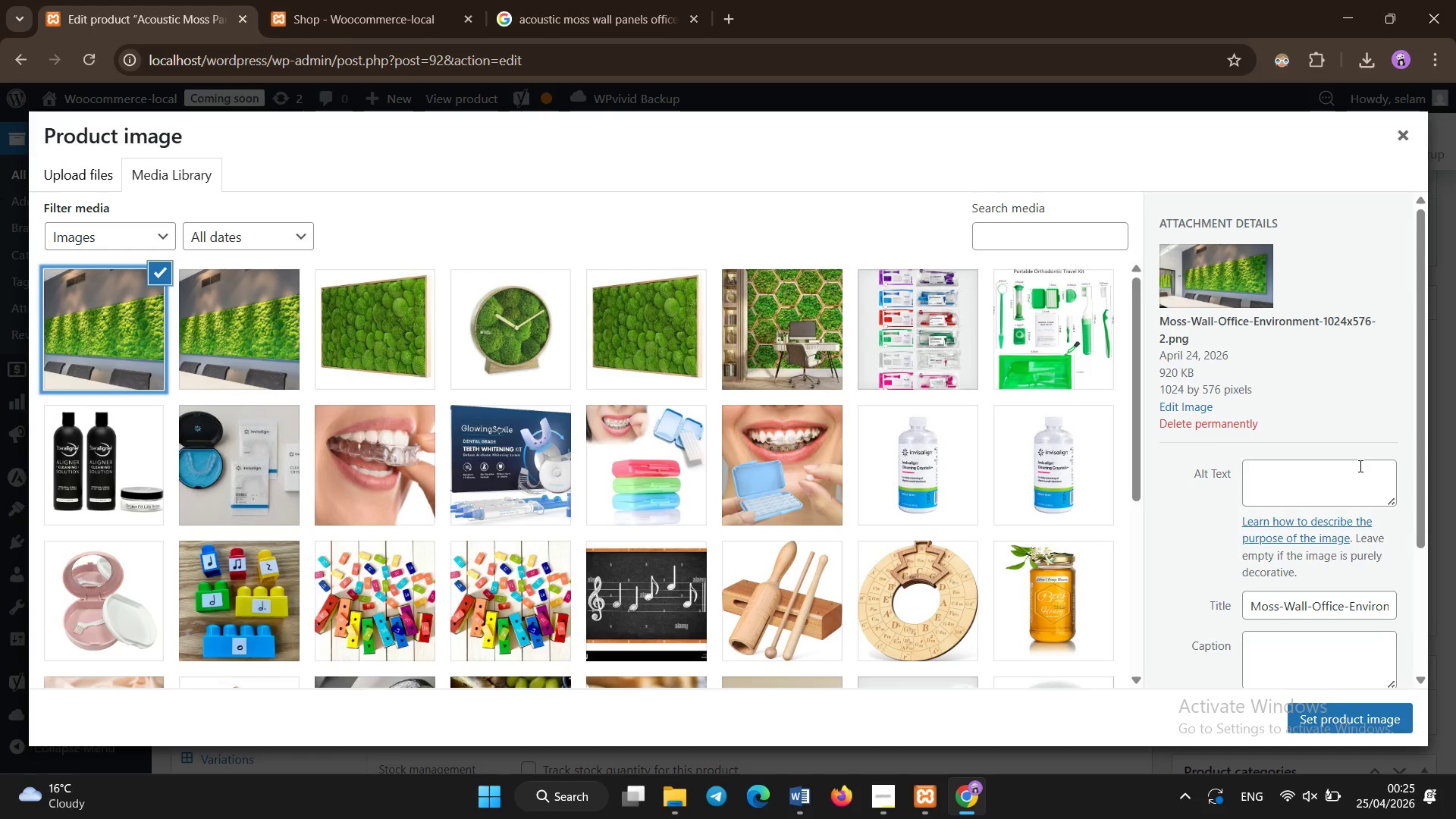 
left_click([1340, 498])
 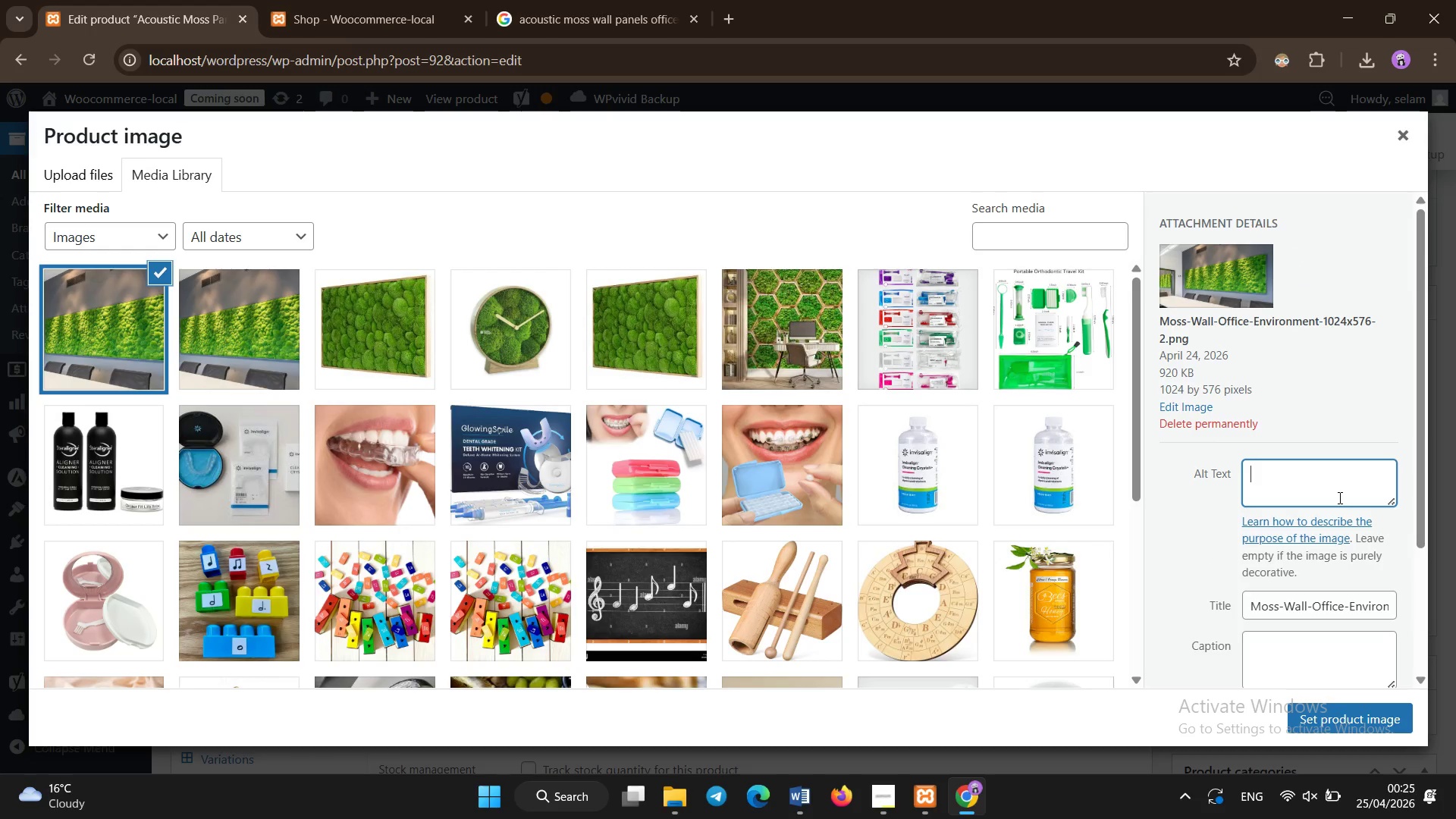 
key(Control+V)
 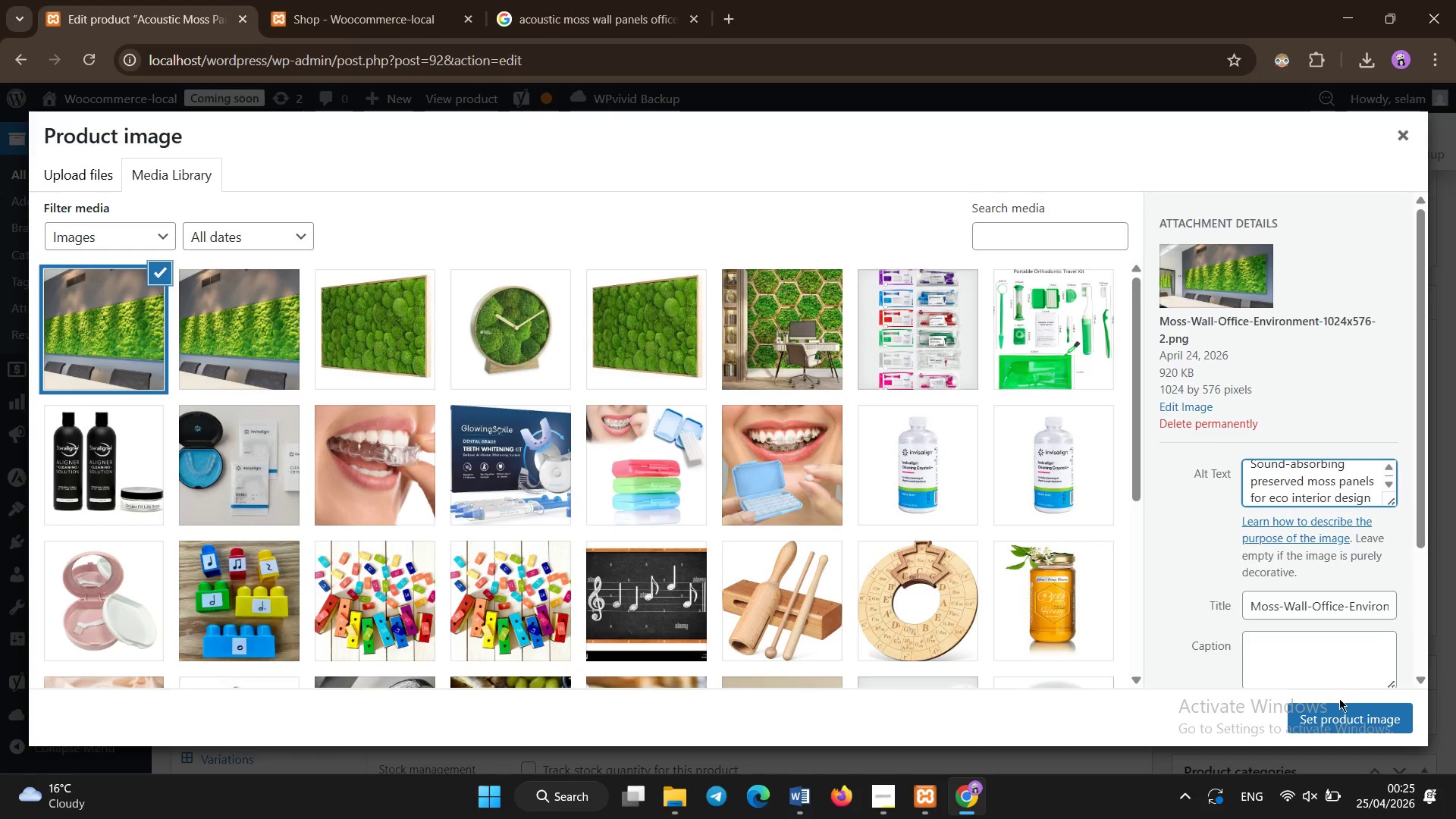 
left_click([1339, 711])
 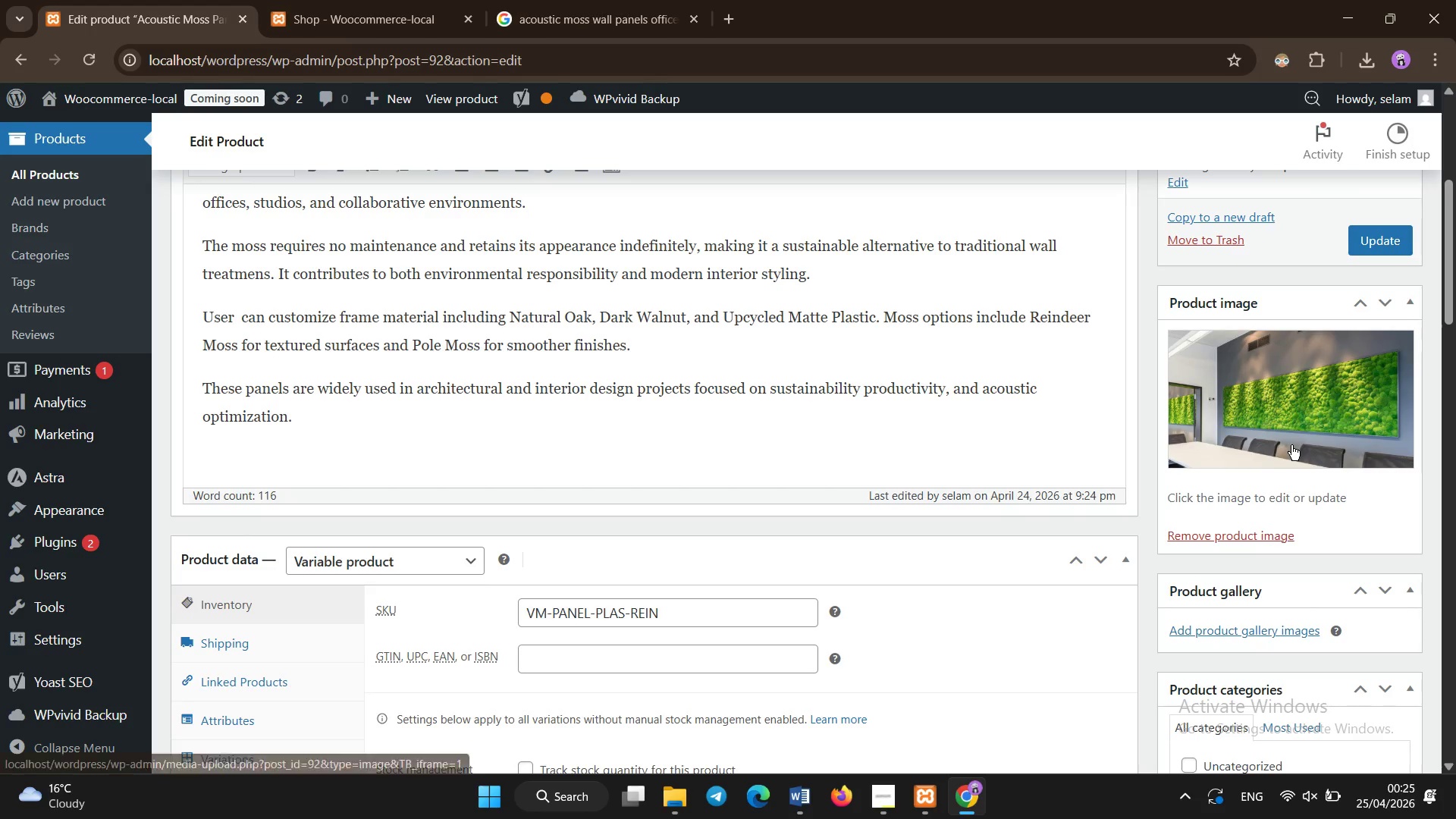 
left_click([1384, 239])
 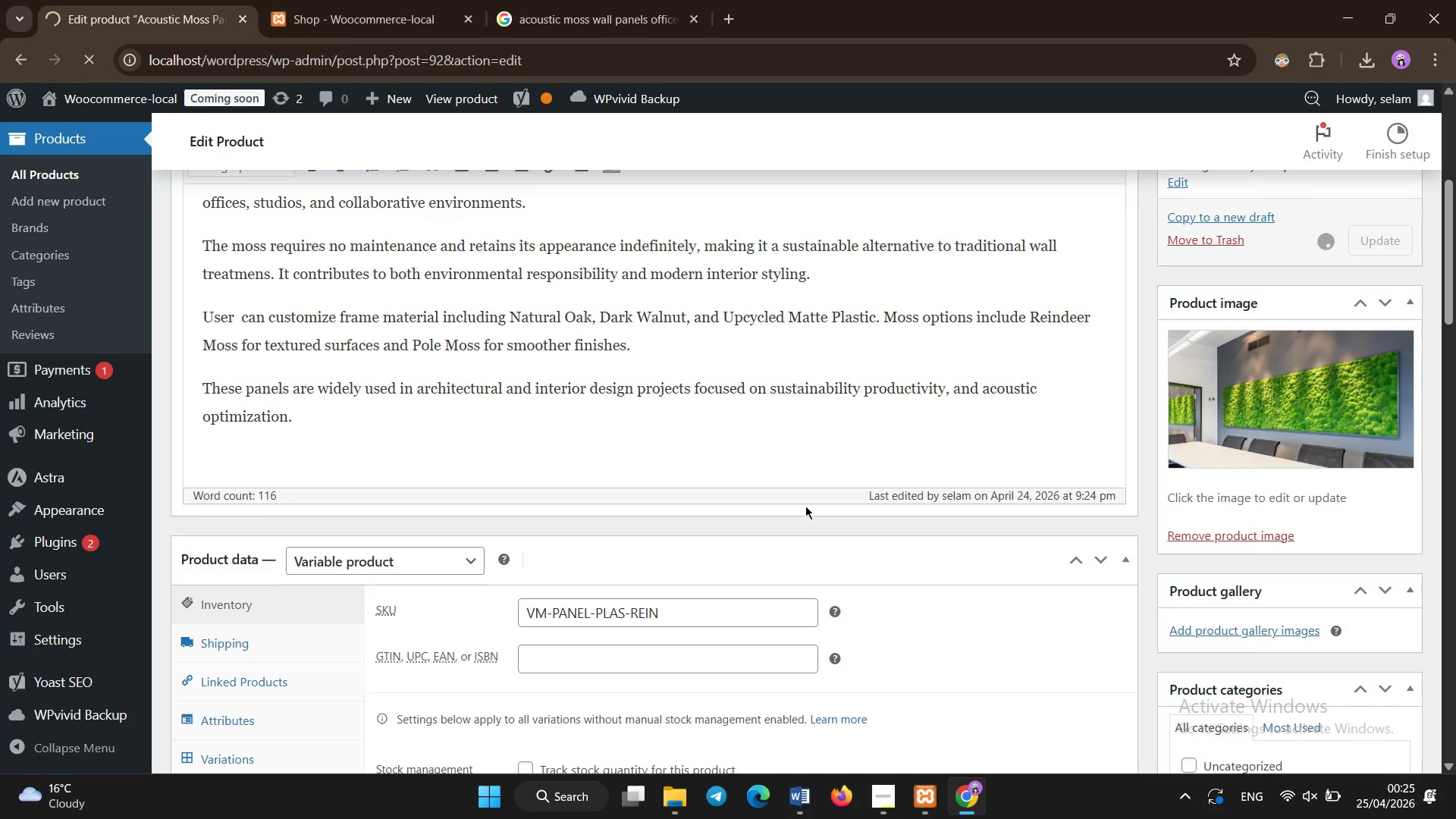 
wait(15.22)
 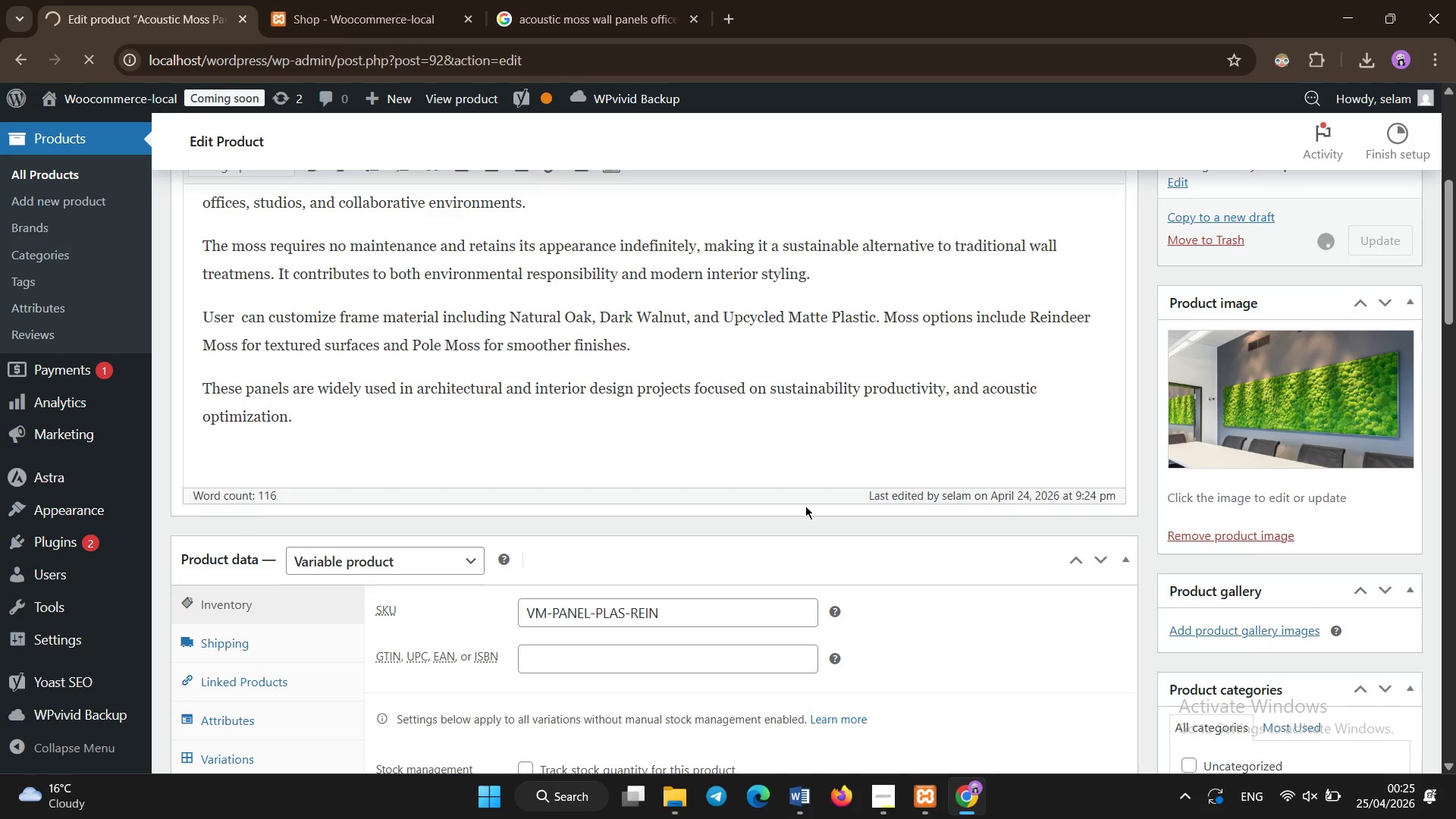 
left_click([829, 373])
 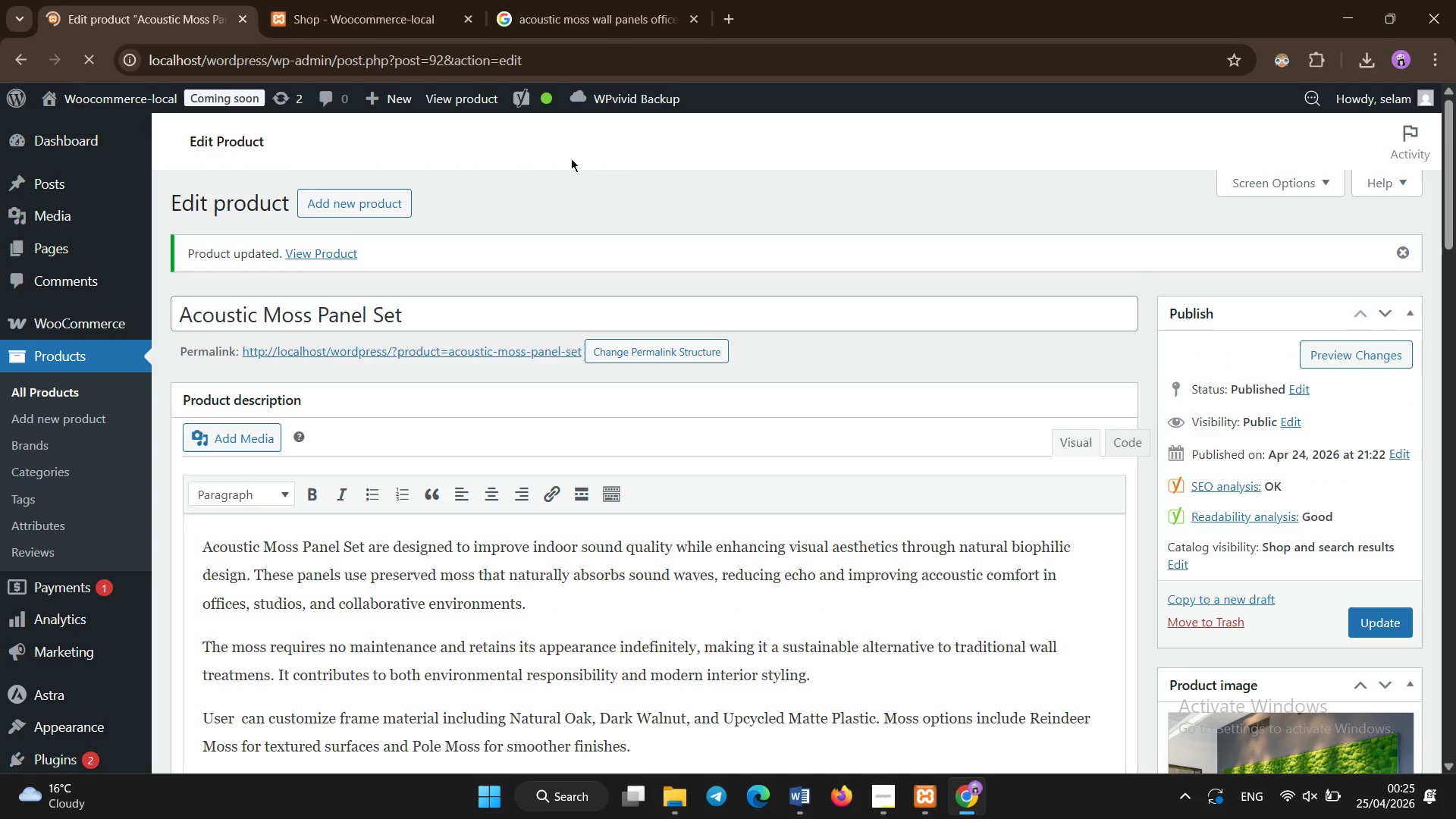 
left_click([394, 11])
 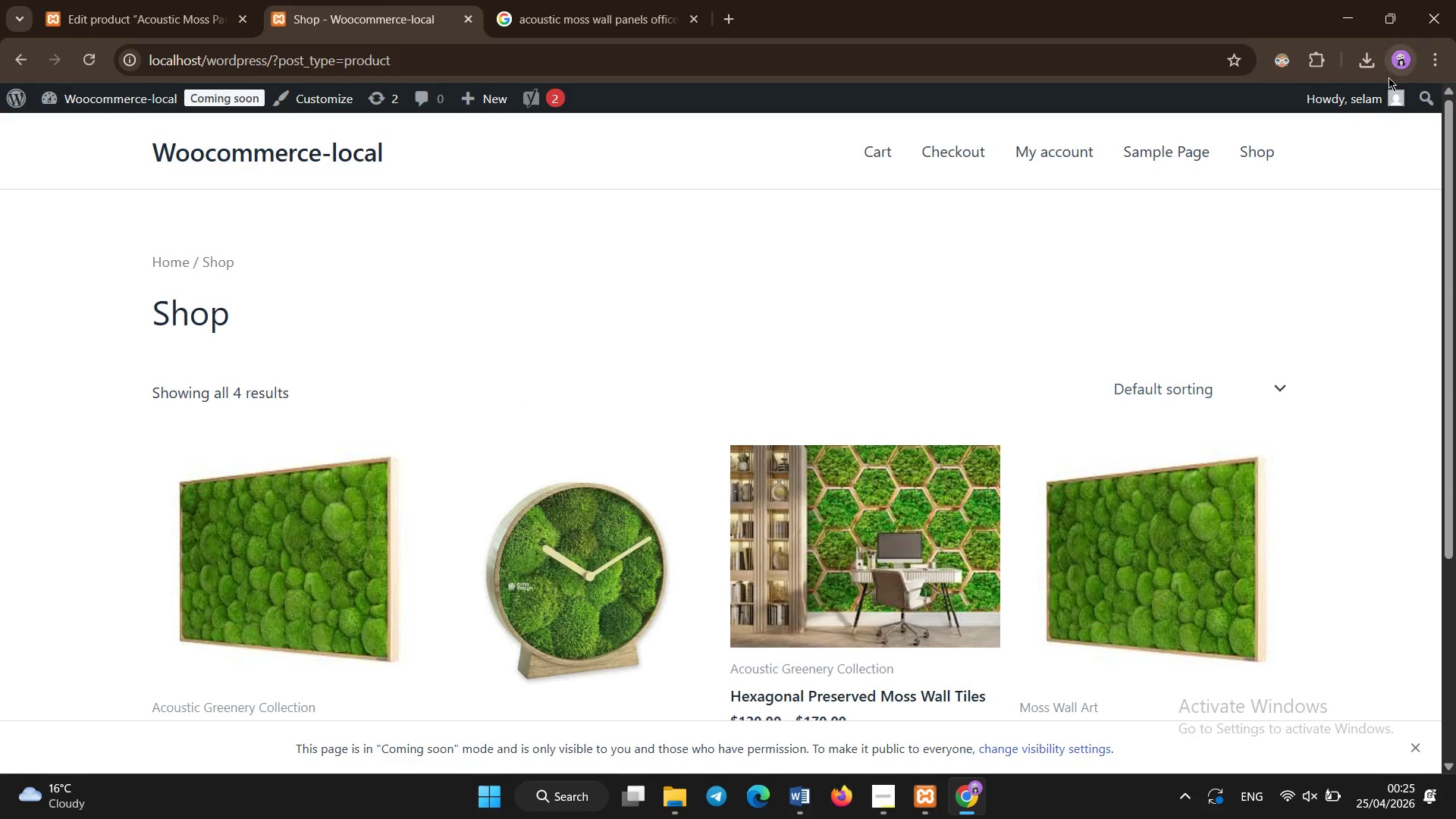 
left_click([1256, 156])
 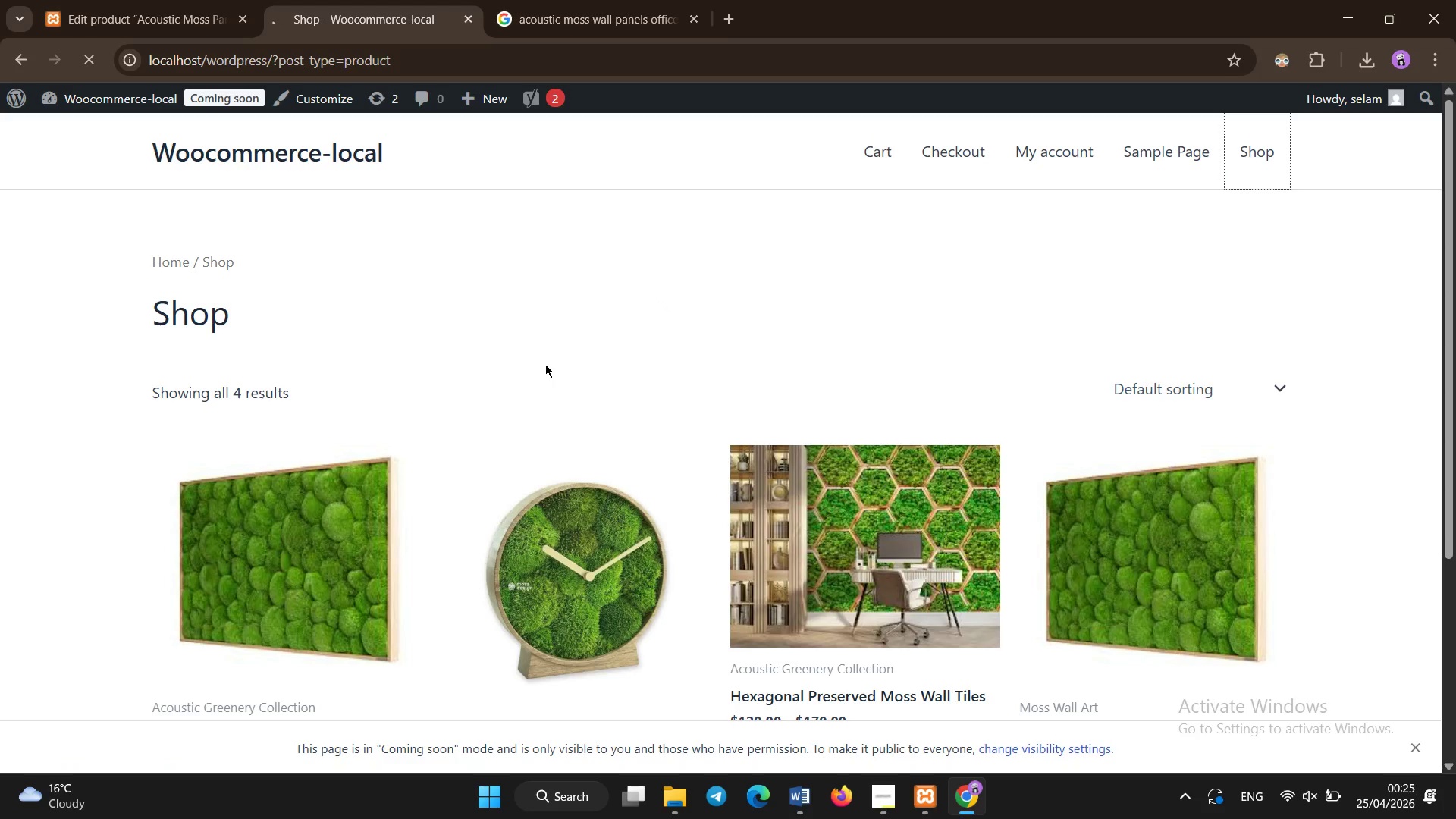 
scroll: coordinate [588, 582], scroll_direction: down, amount: 4.0
 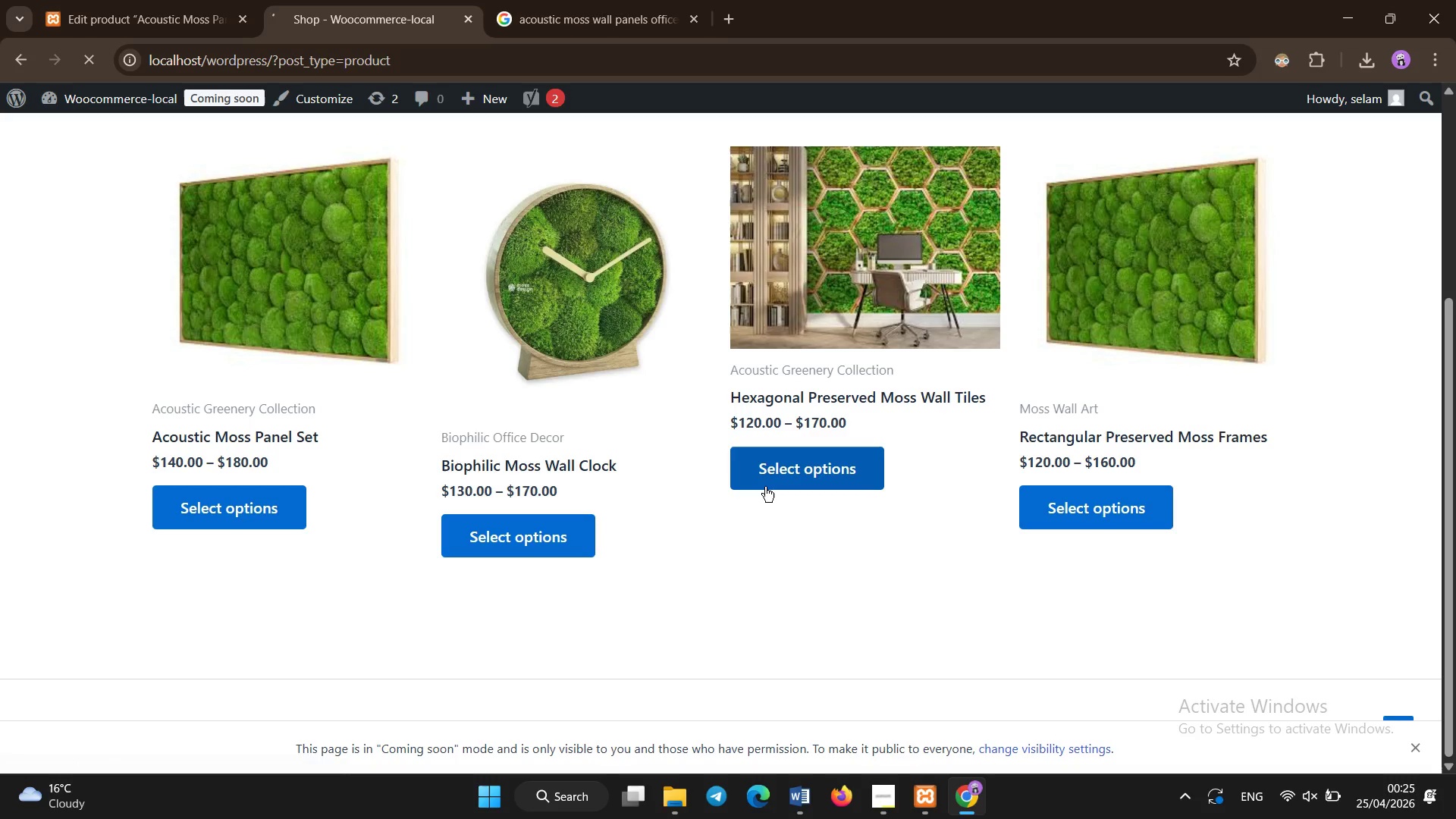 
scroll: coordinate [680, 597], scroll_direction: none, amount: 0.0
 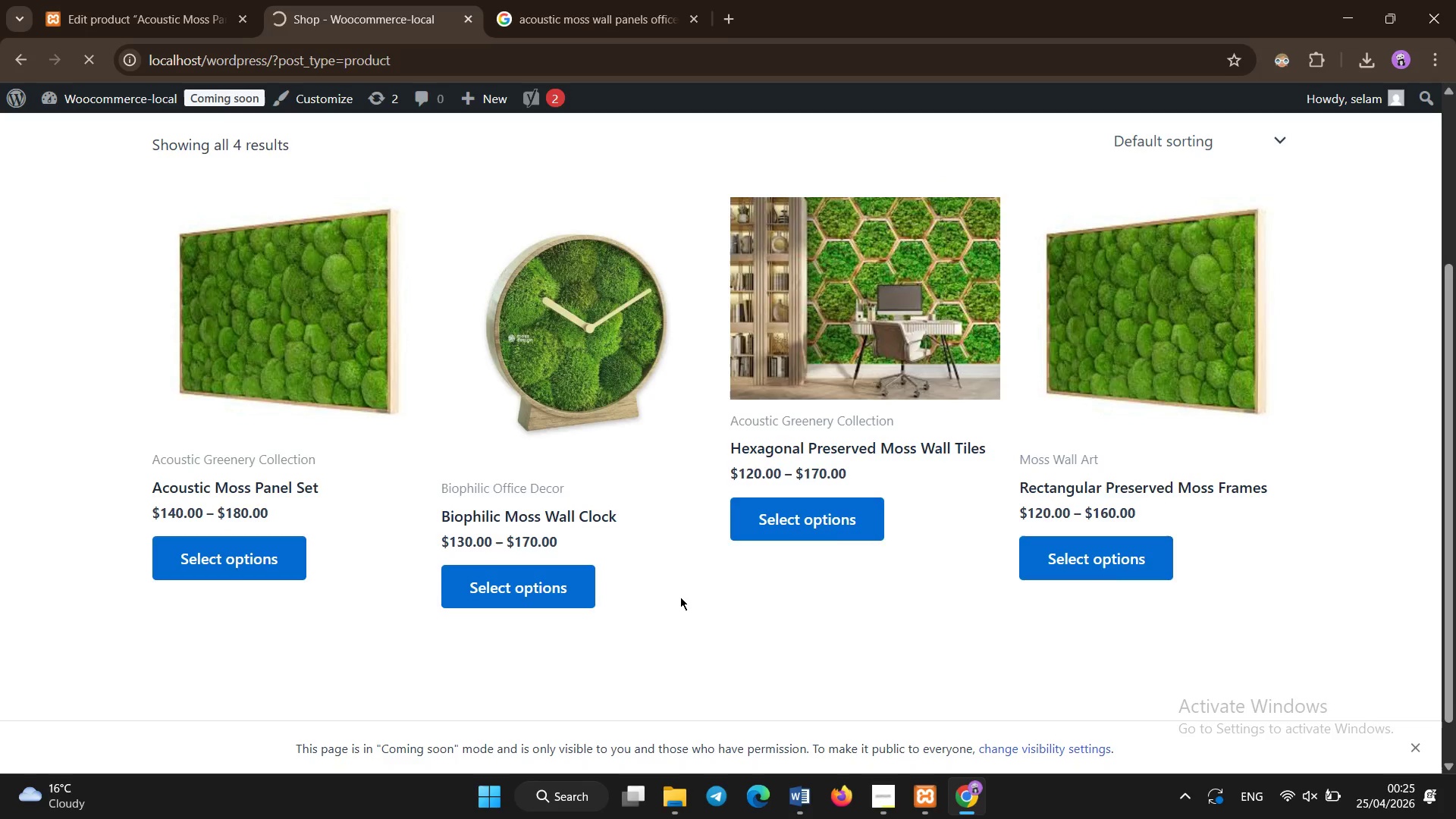 
scroll: coordinate [639, 507], scroll_direction: up, amount: 4.0
 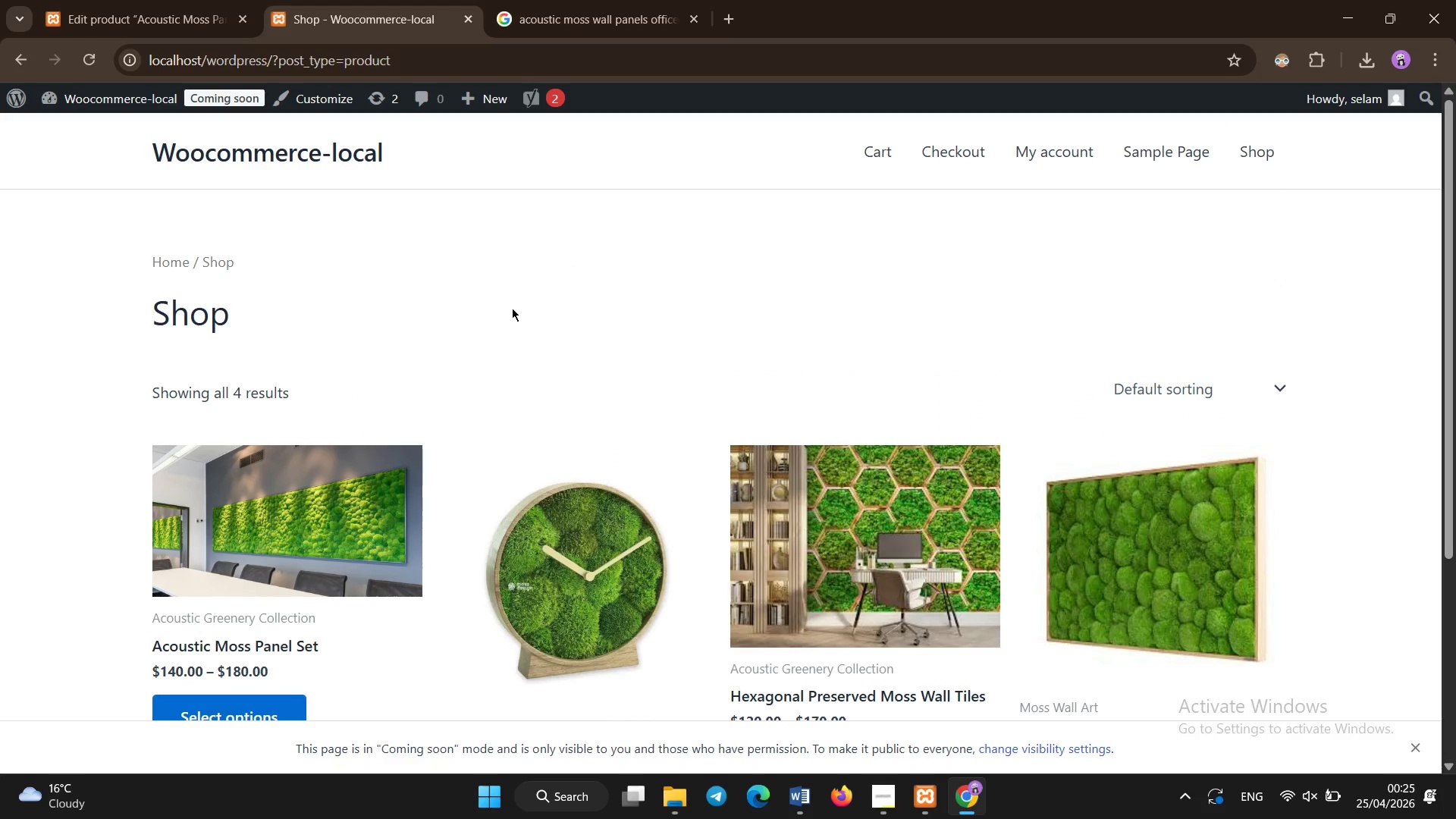 
scroll: coordinate [482, 355], scroll_direction: down, amount: 1.0
 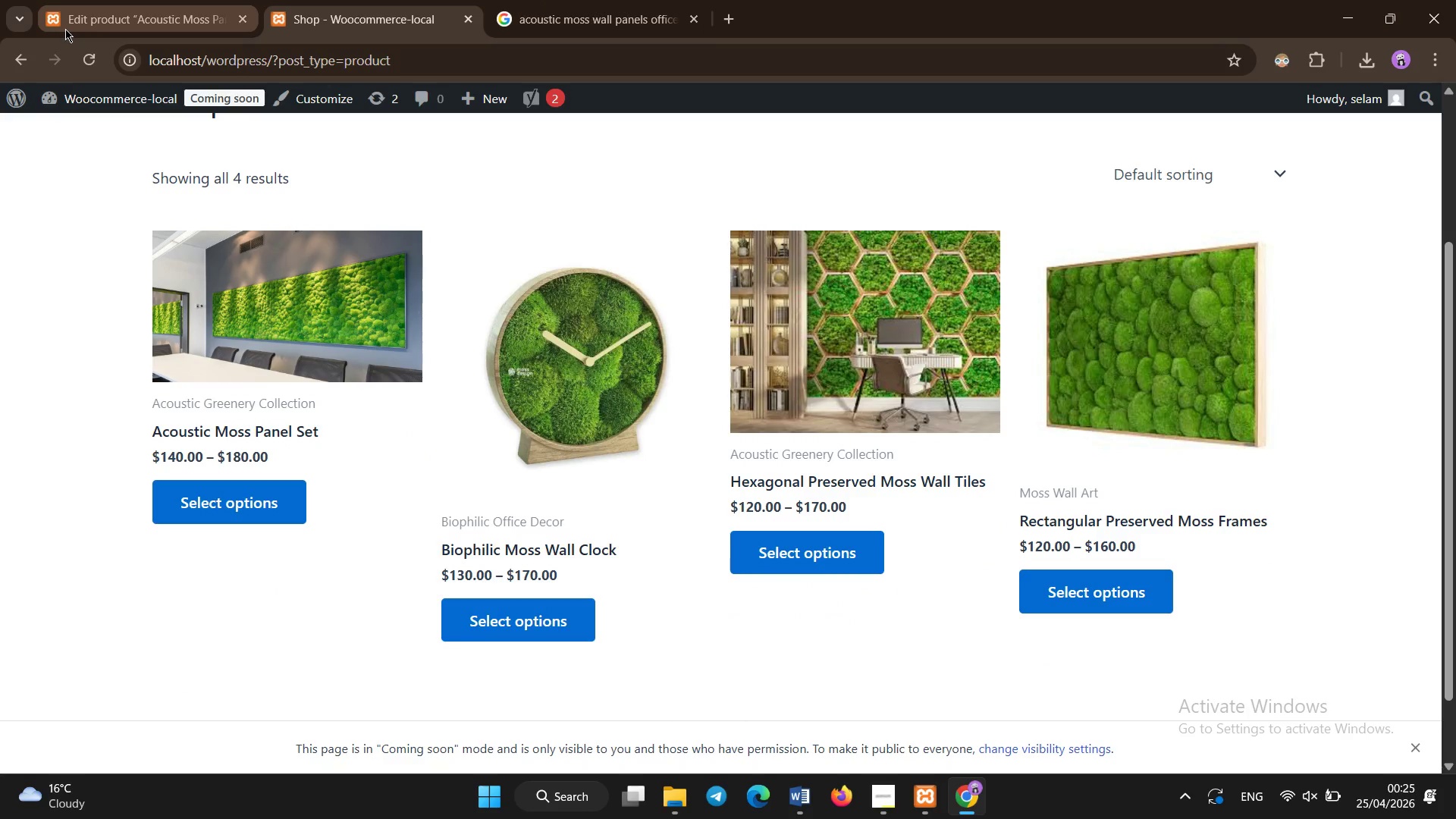 
left_click([65, 27])
 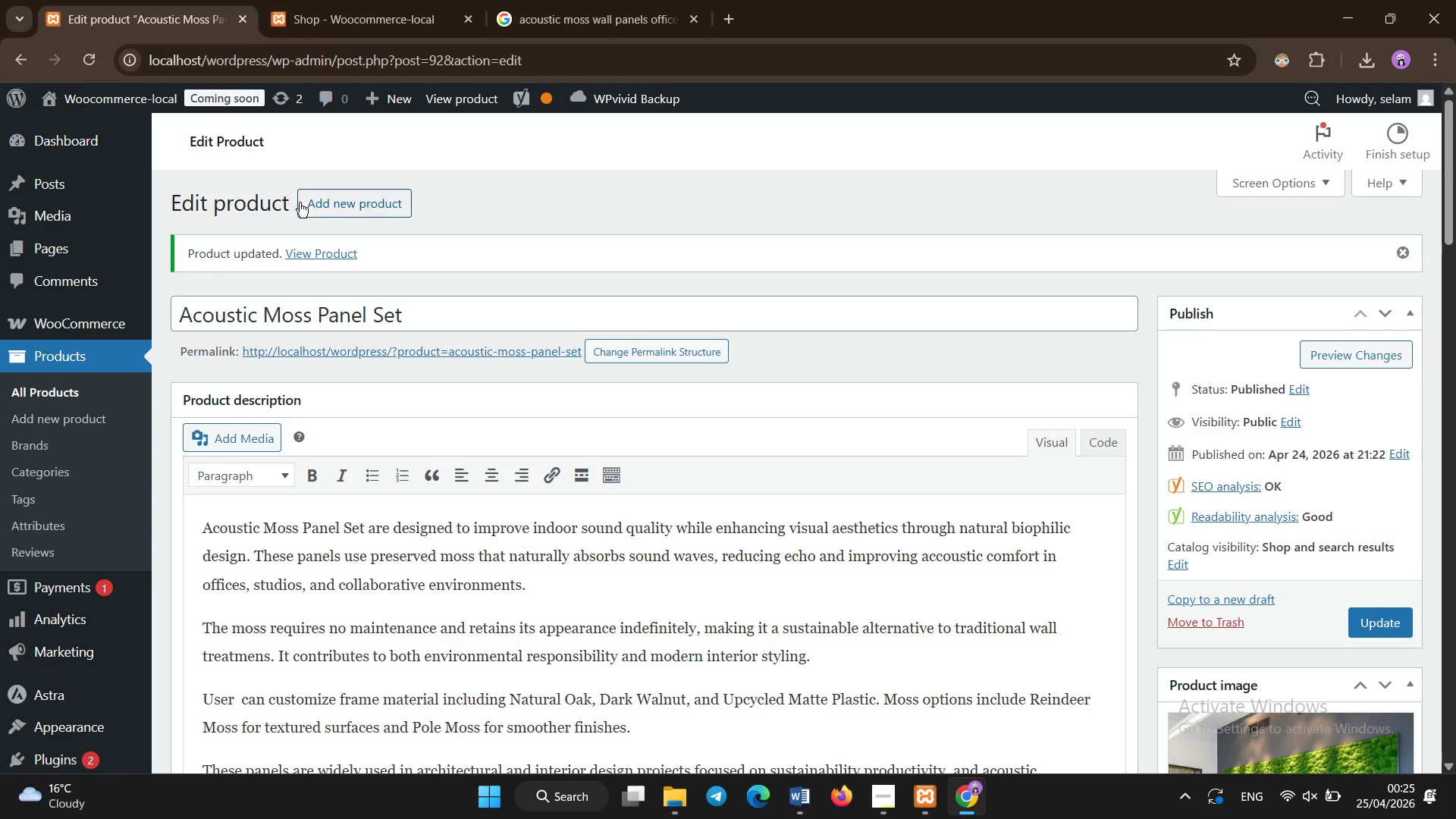 
left_click([329, 205])
 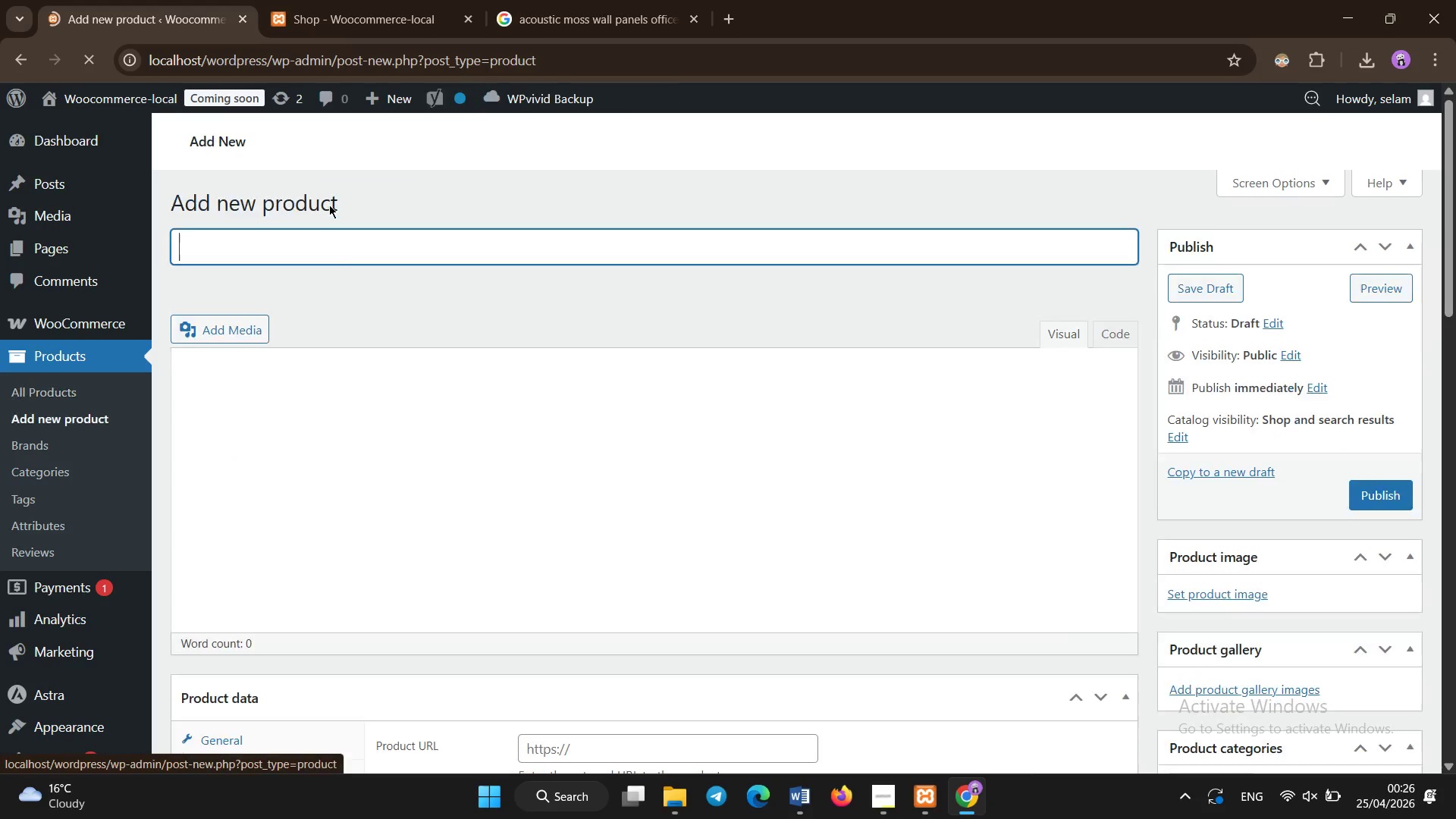 
wait(6.33)
 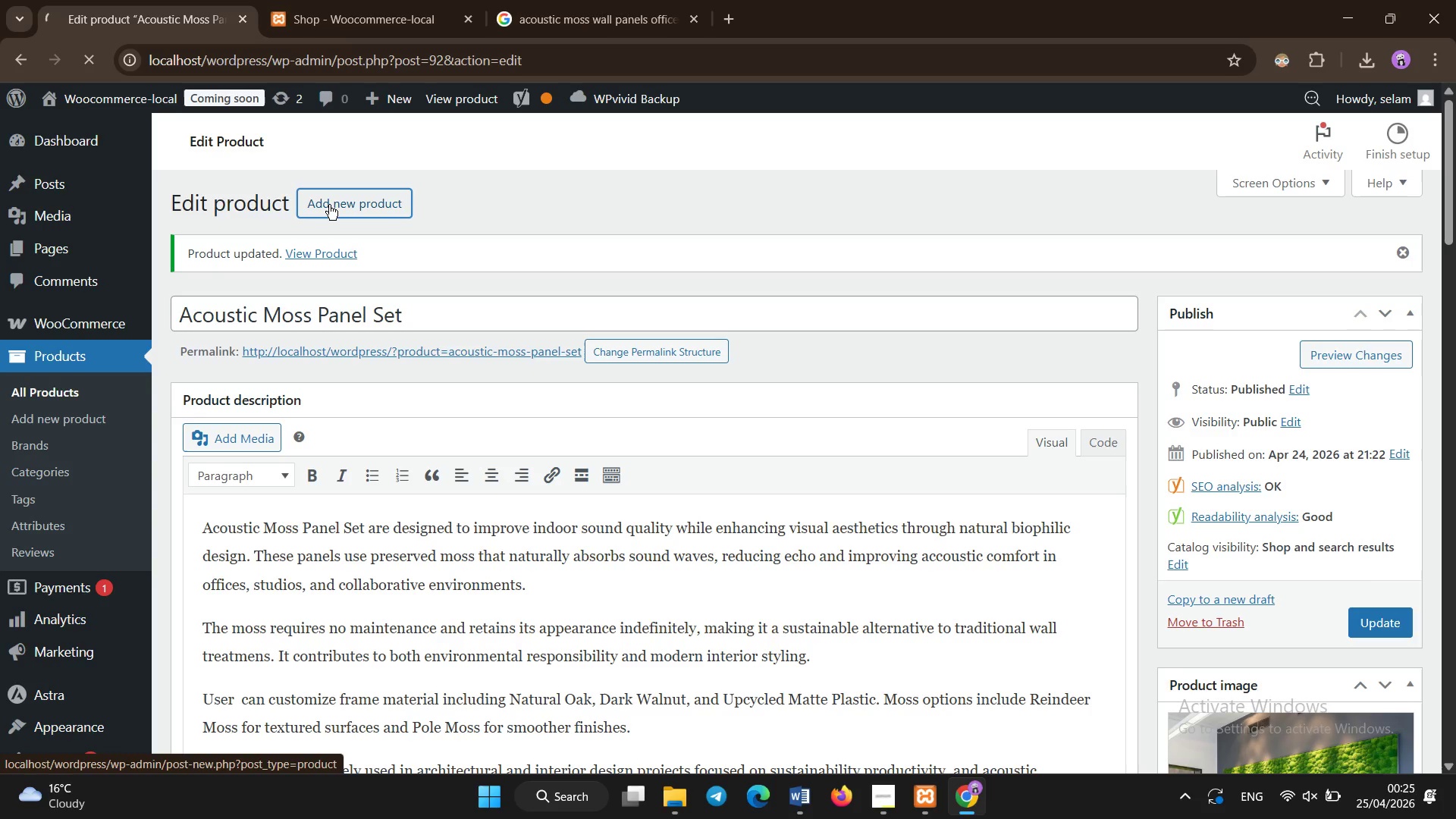 
type(Desktop Moss Mini Frame )
 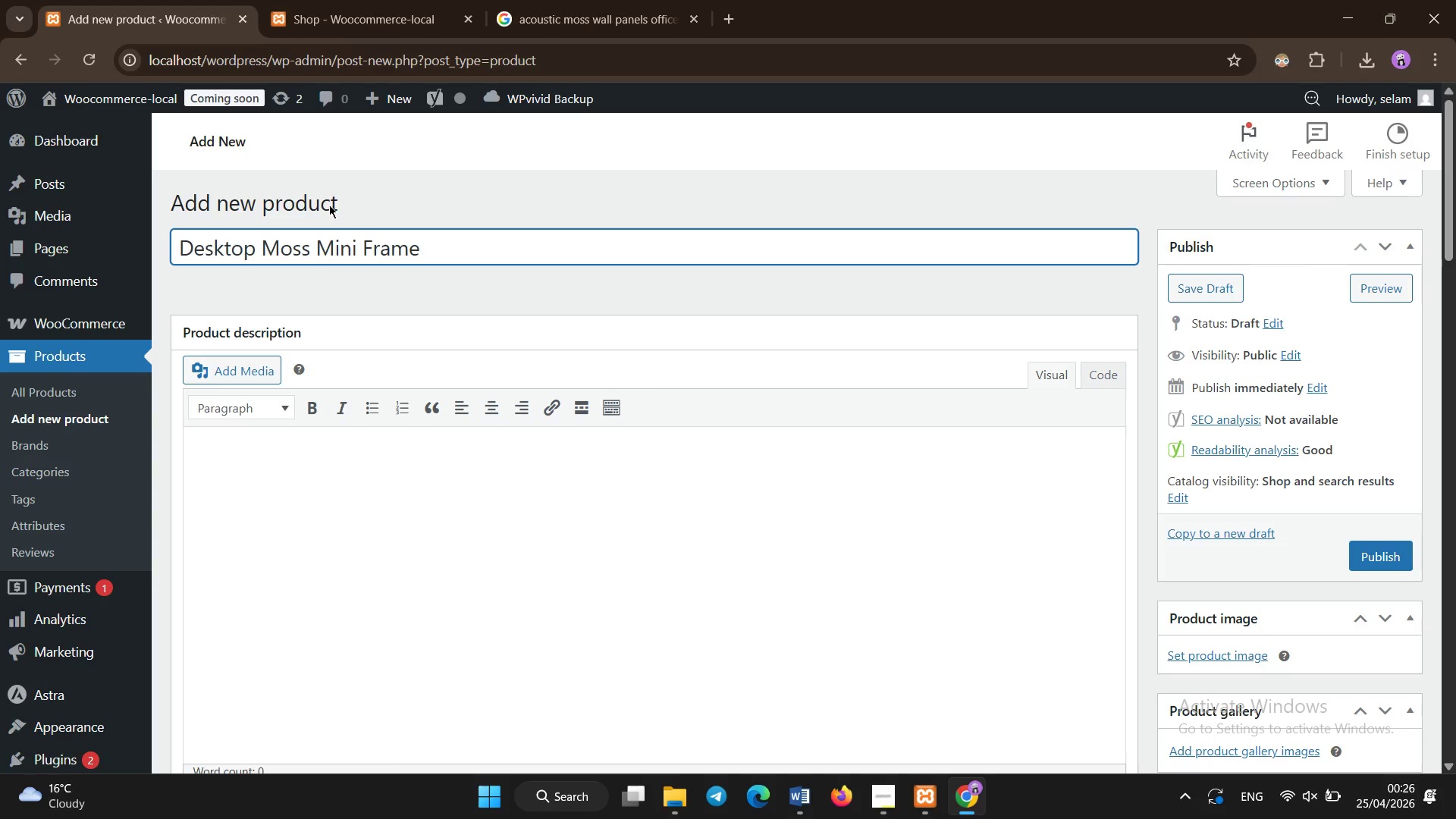 
scroll: coordinate [329, 205], scroll_direction: down, amount: 3.0
 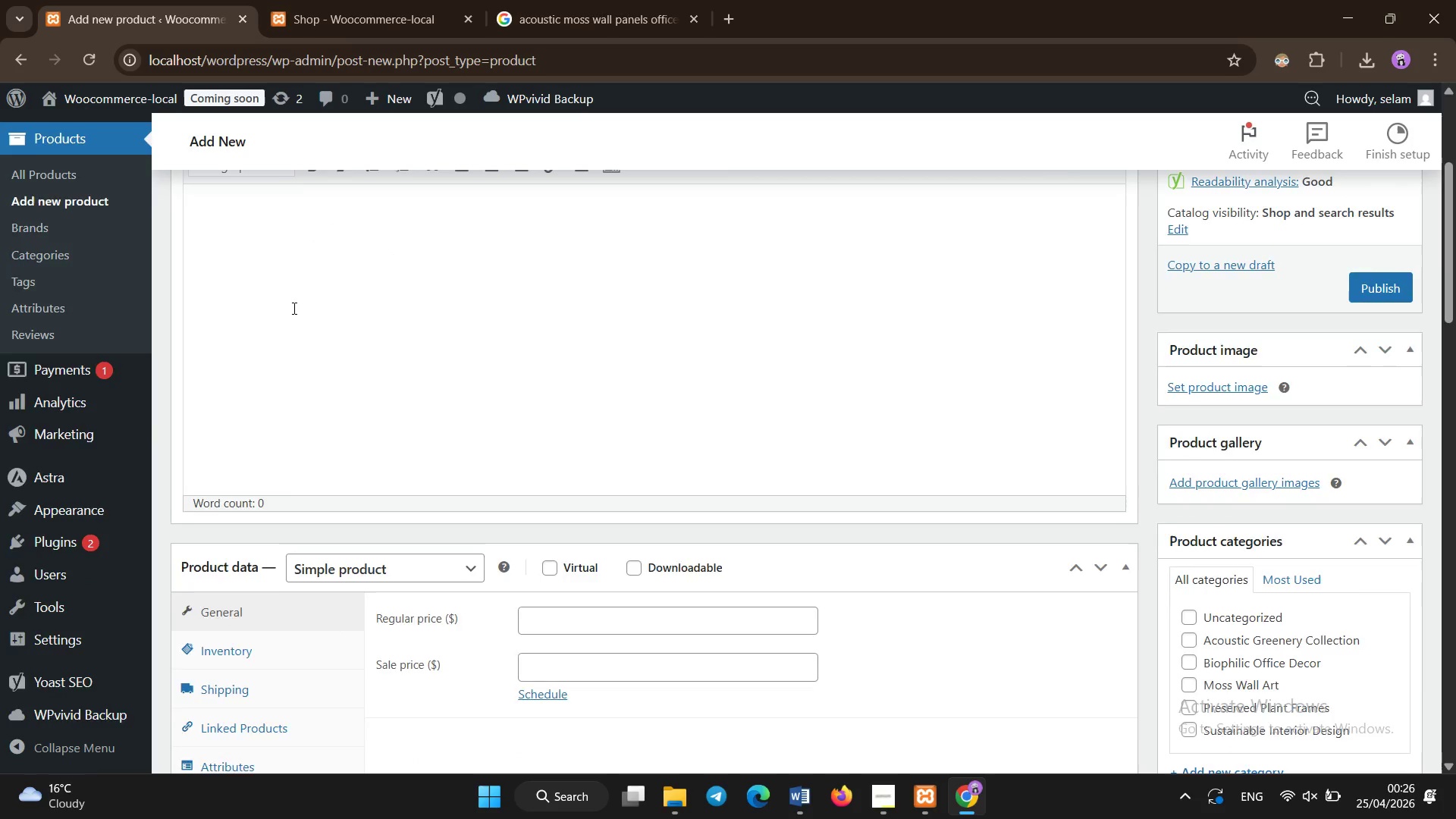 
scroll: coordinate [294, 309], scroll_direction: none, amount: 0.0
 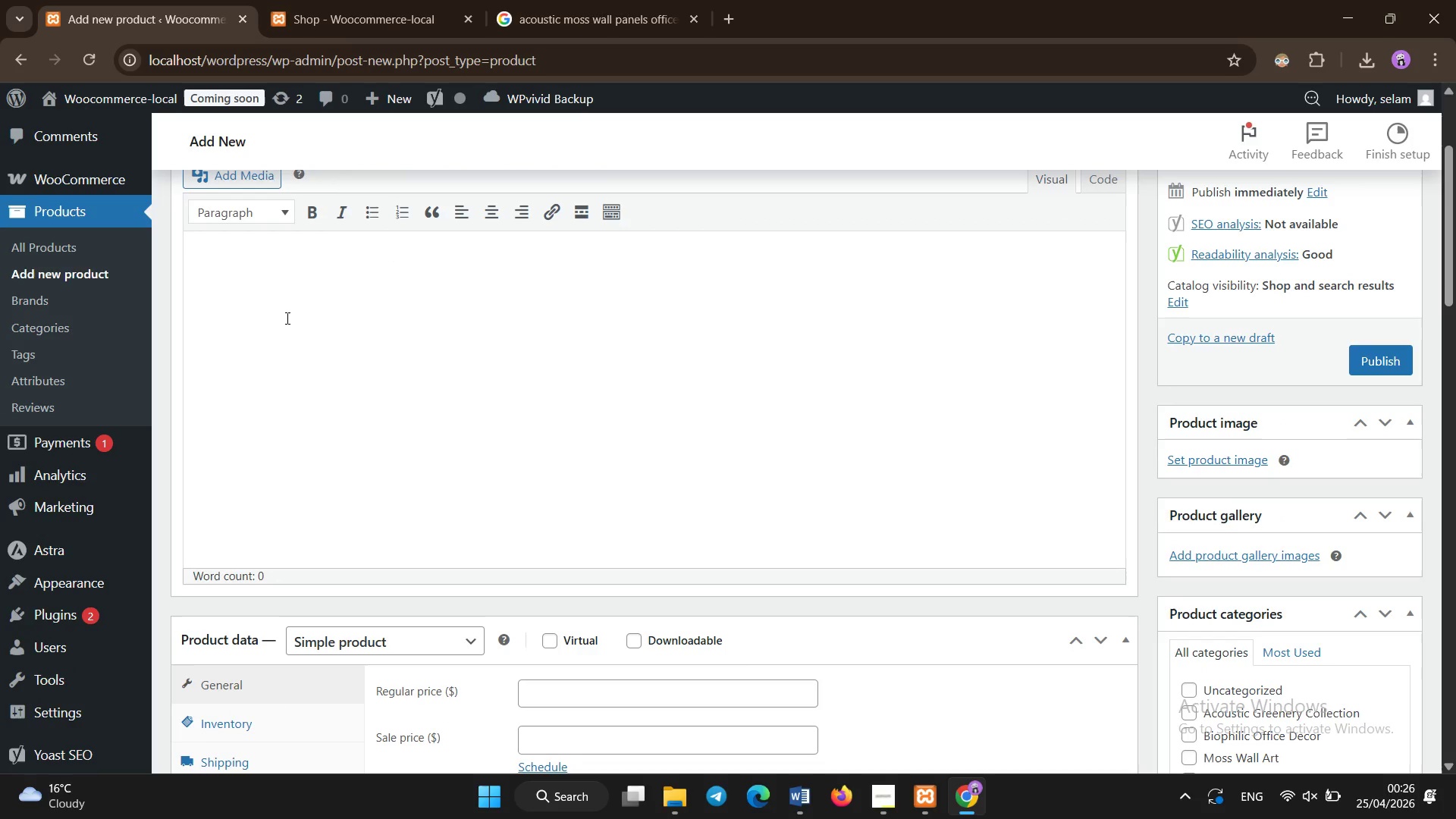 
left_click([287, 318])
 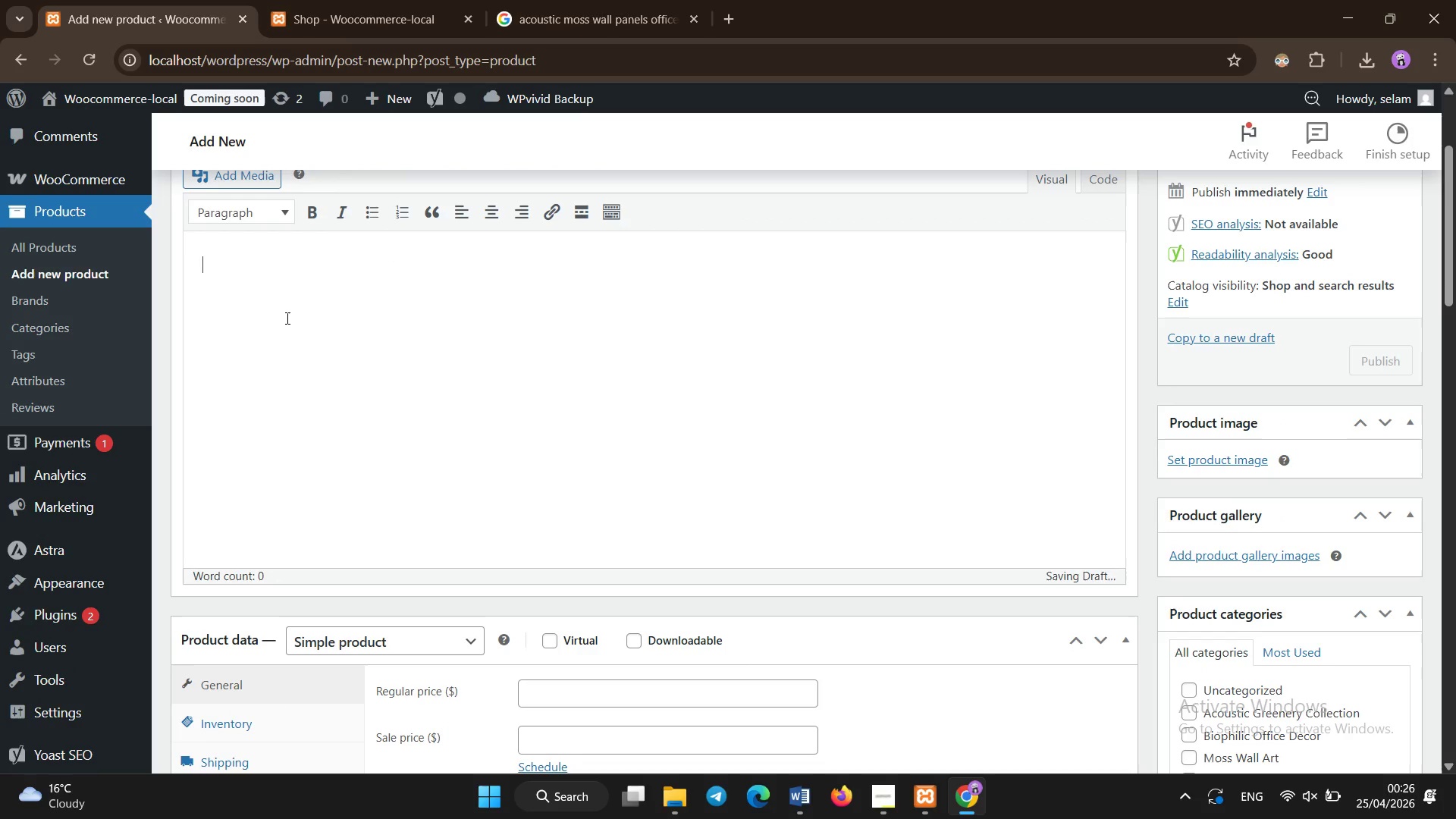 
type(The Desk)
 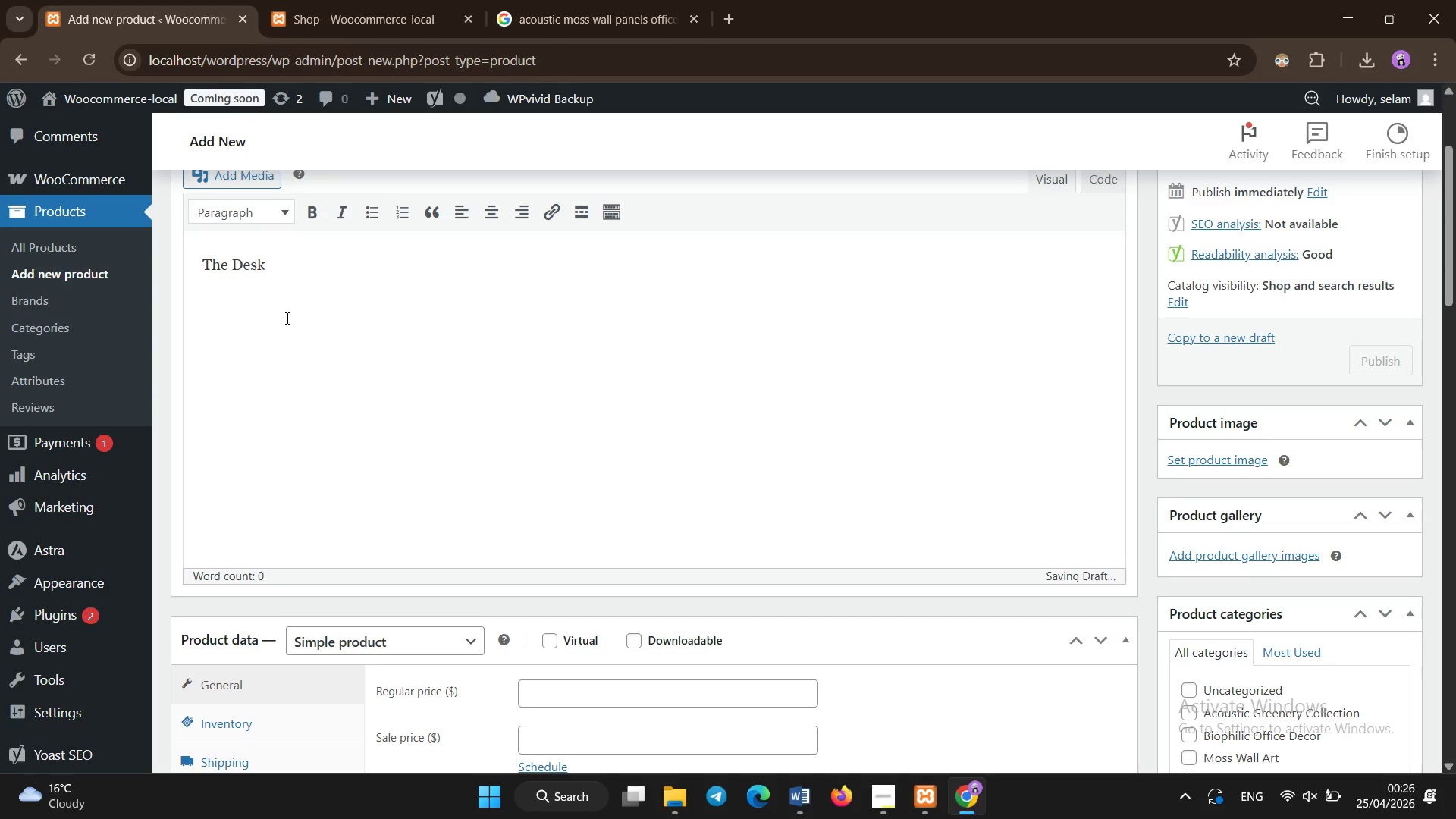 
type(top Moss Mini Frame is a compact biophilic decor pe)
key(Backspace)
type(iece designed for personal workspaces and s)
key(Backspace)
type(desks. It brings the calming effect of nature into small environment wihtout requiring maintenance or care. )
 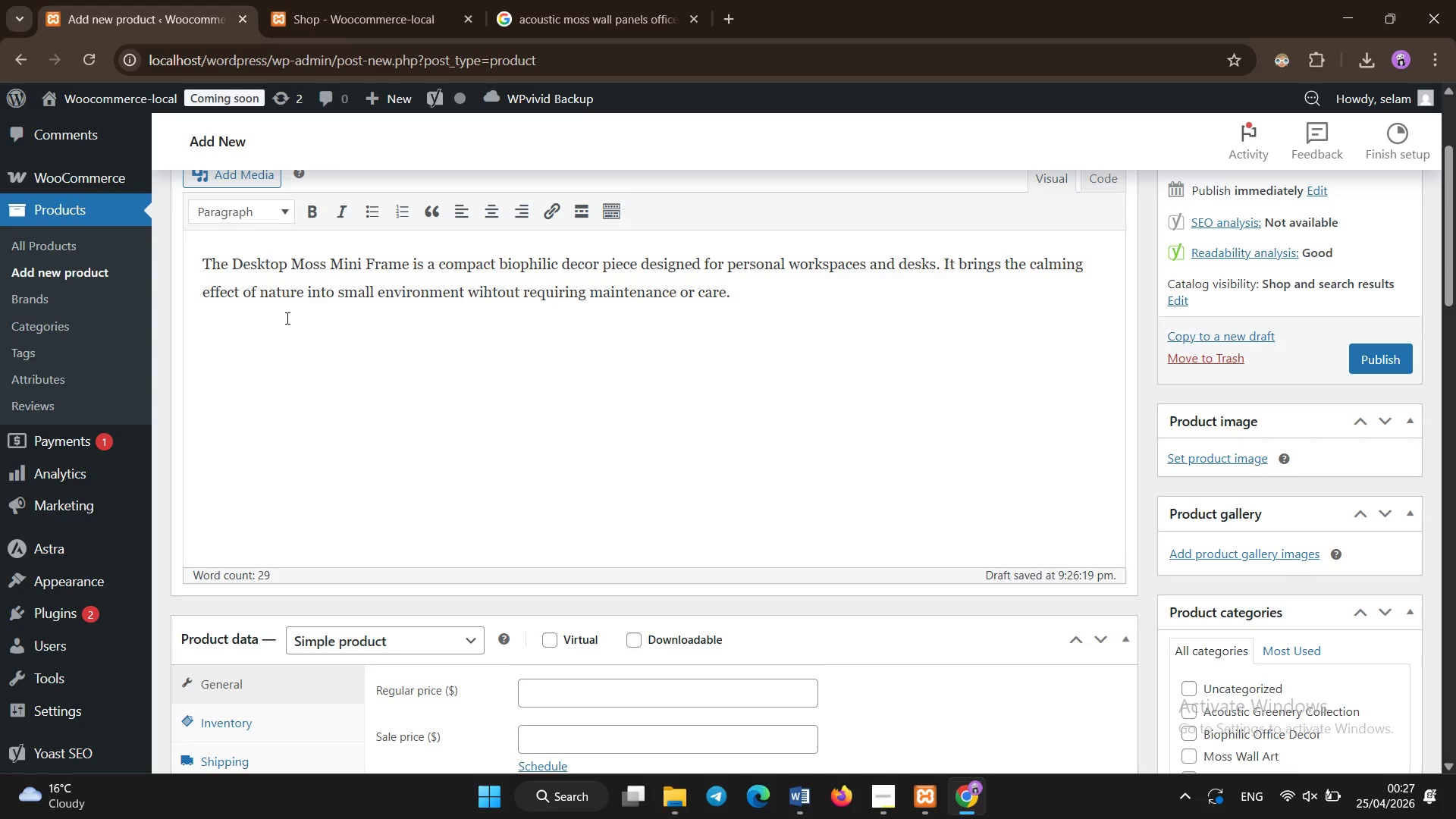 
key(Enter)
 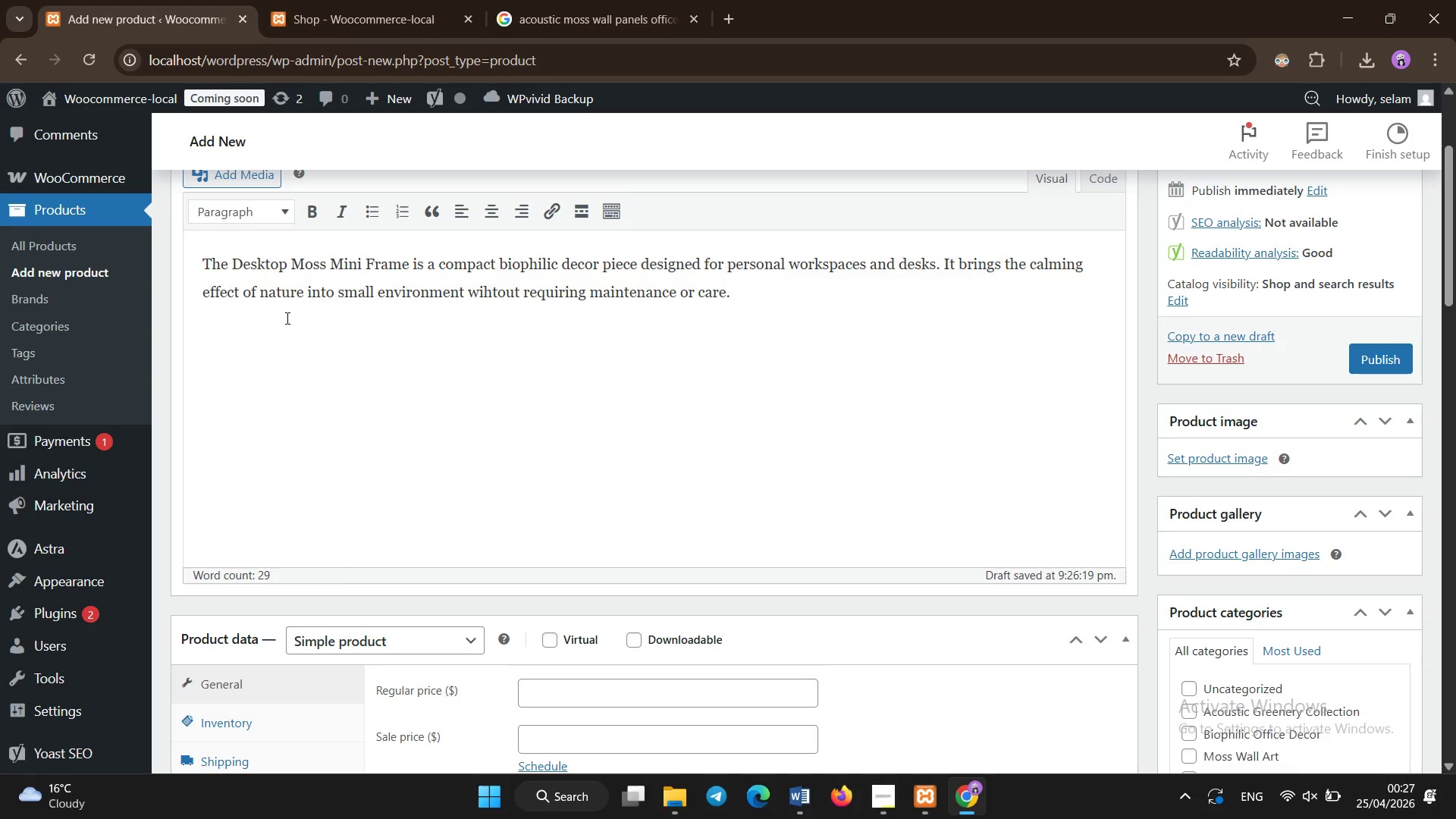 
type(Made from preserved moss, the product retains it soft textrue and natural green apperance over time. It is ideal for reducing visual stress and improving focus in office or study environments.)
 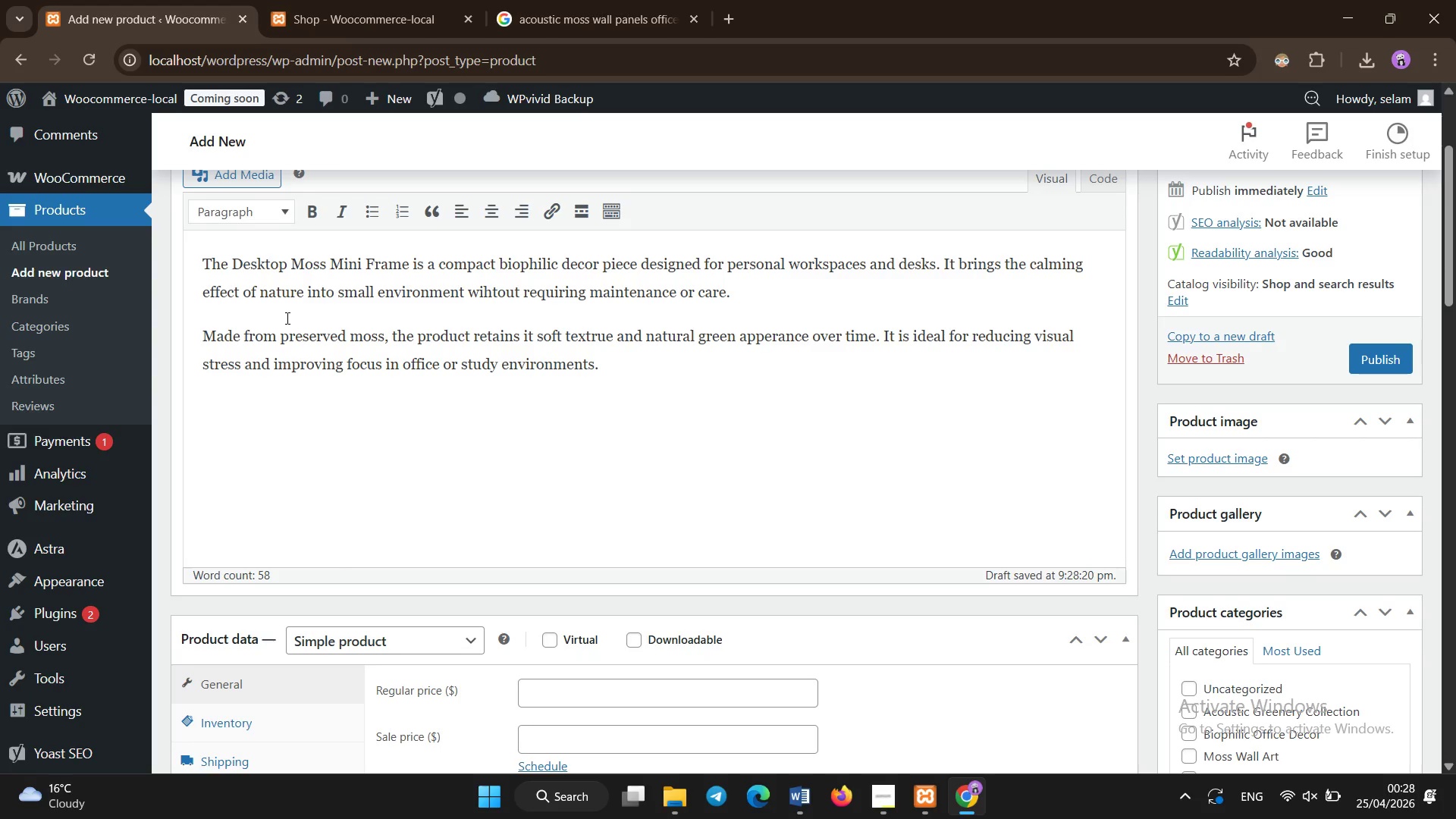 
key(Enter)
 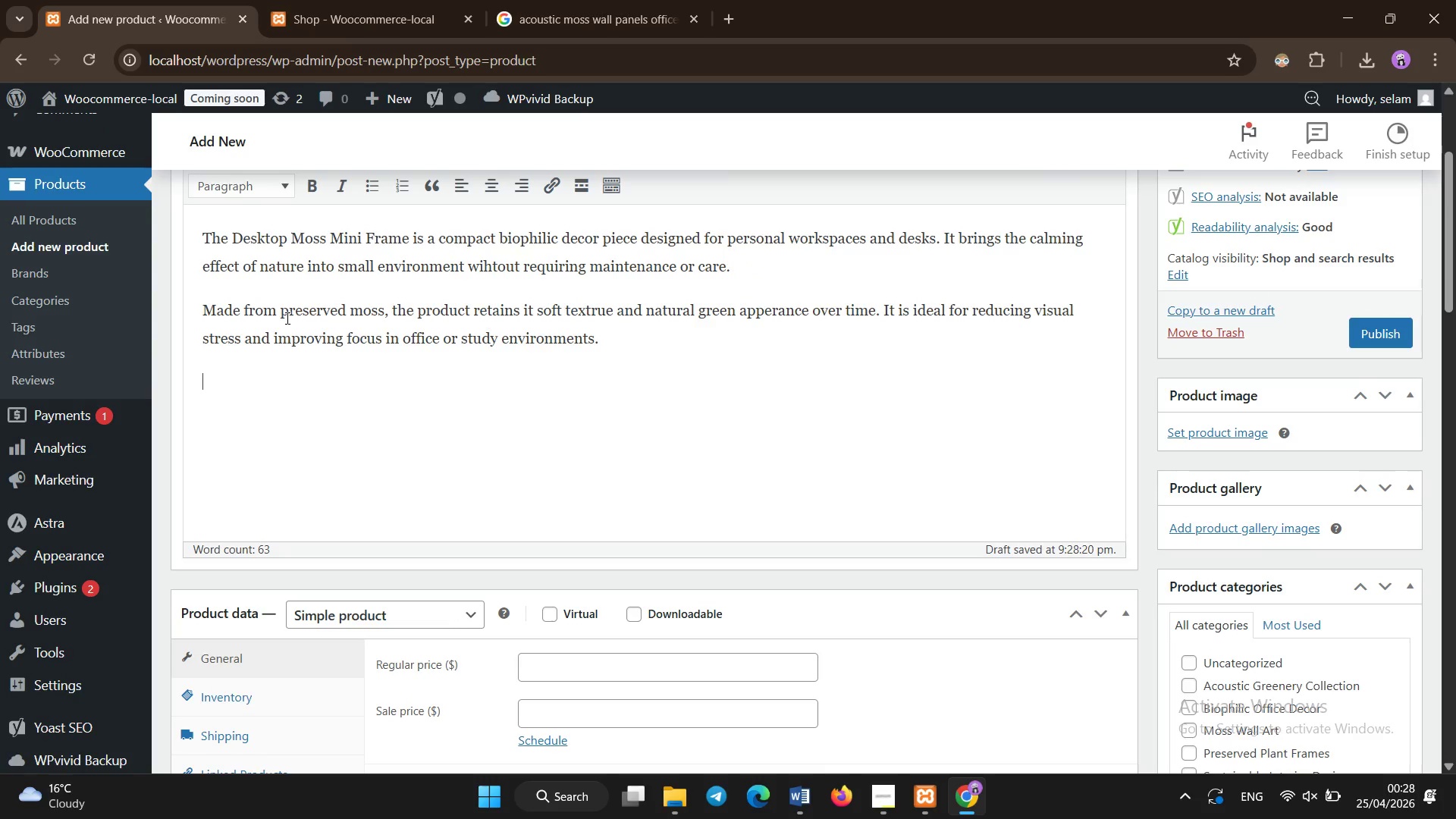 
scroll: coordinate [287, 318], scroll_direction: none, amount: 0.0
 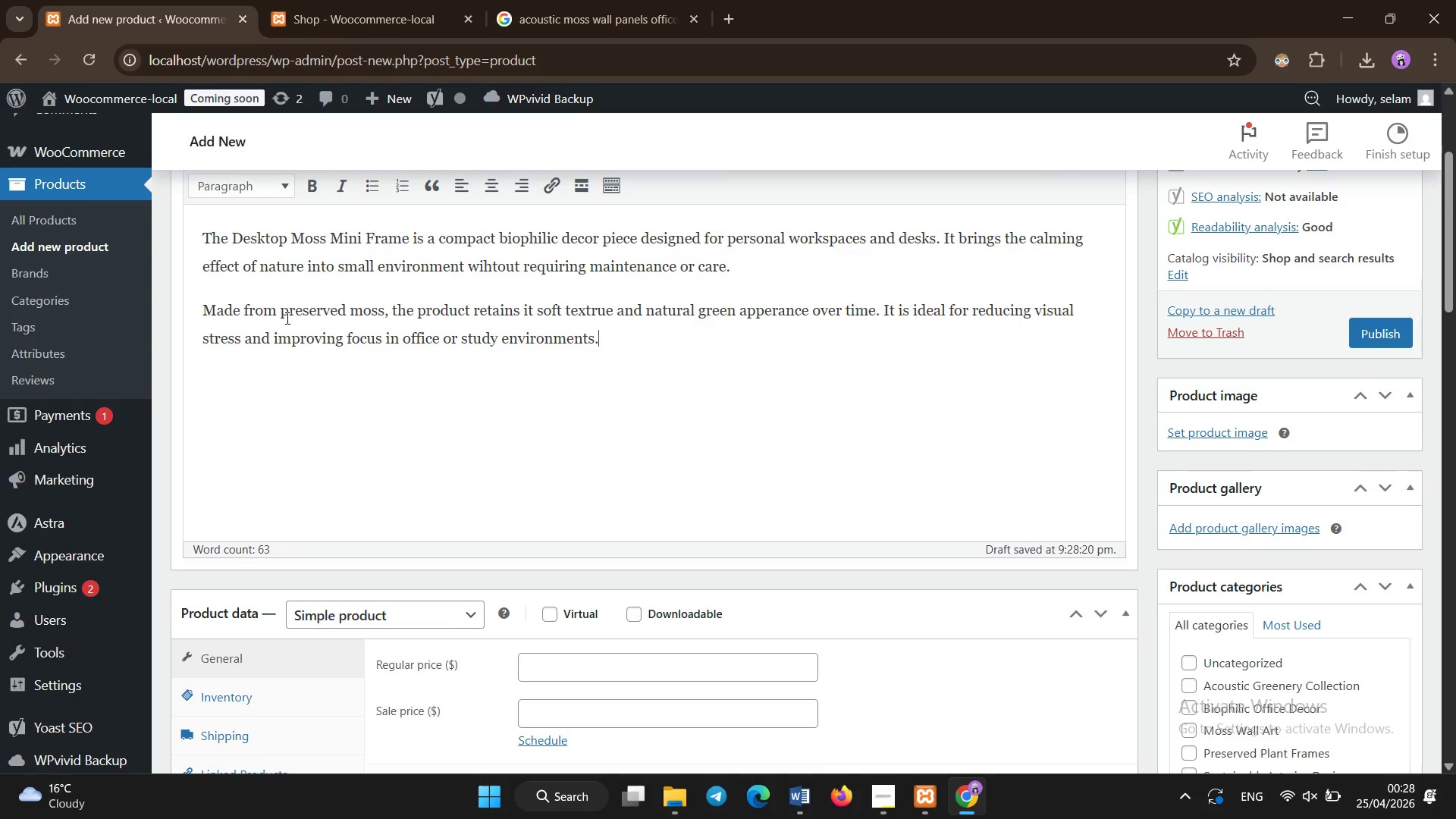 
type(Frame customization includes Natural Oak, Dark Walnut, and Upcycled Matte Plastic Moss types incu)
key(Backspace)
type(lude Reindeer Moss and Pole Moss )
key(Backspace)
type(, allowing users to match personal dsign p)
key(Backspace)
type(Pe)
key(Backspace)
type(references.)
 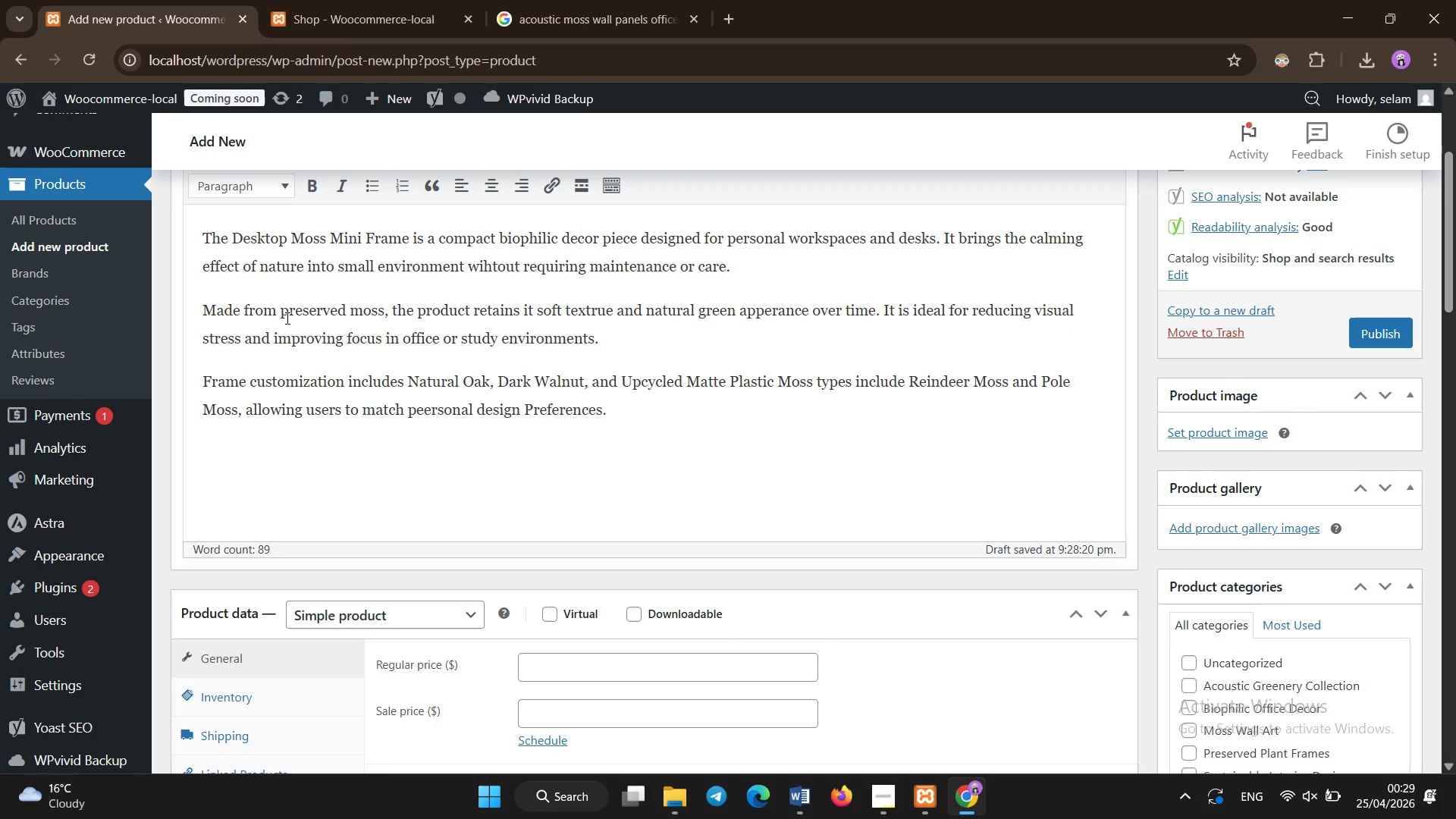 
key(Shift+Enter)
 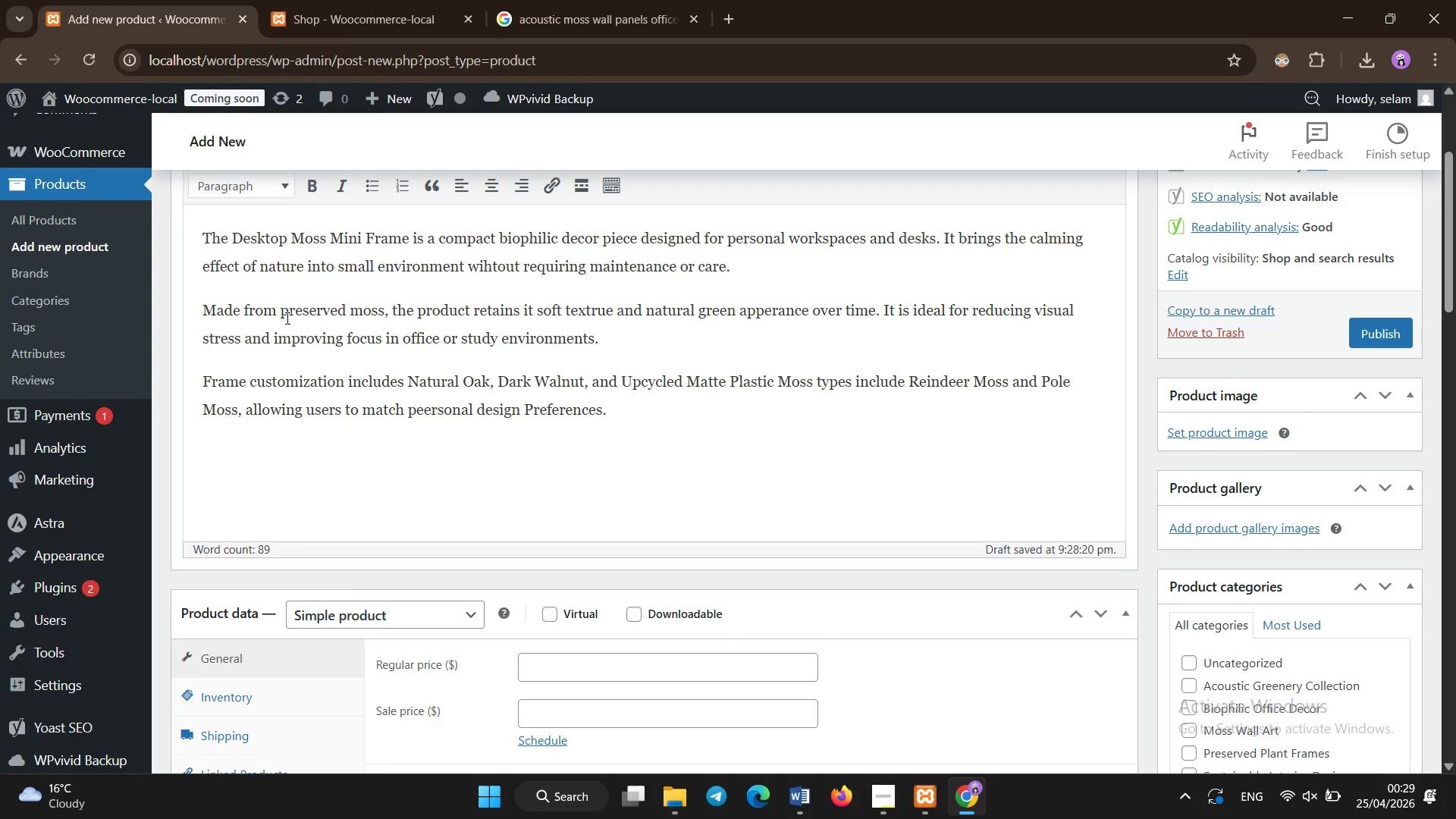 
type(This product is widely used in modern minimalist)
 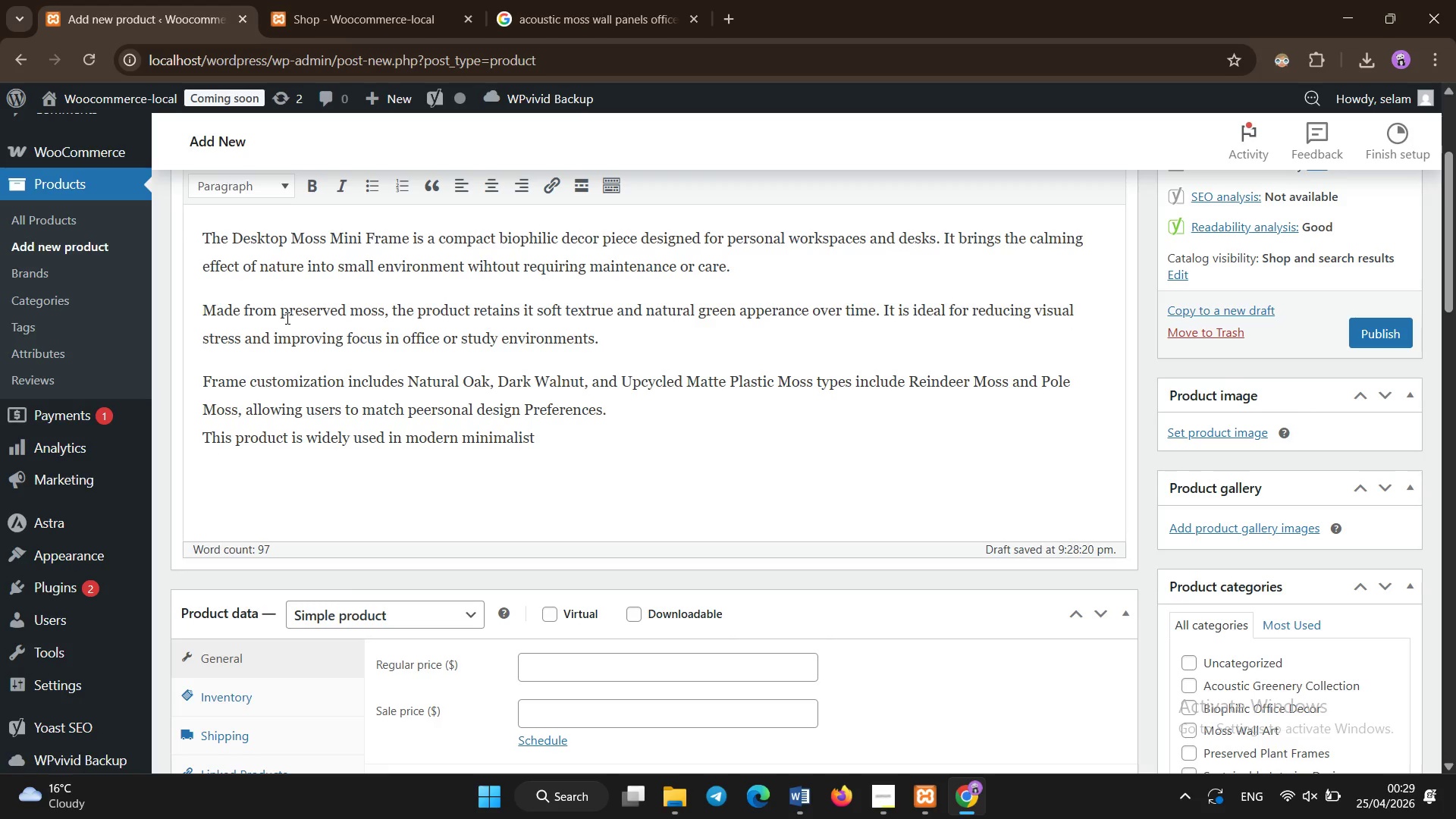 
type( workspace design, where natural elements are integrated to improve productivity and emotional well-being.)
 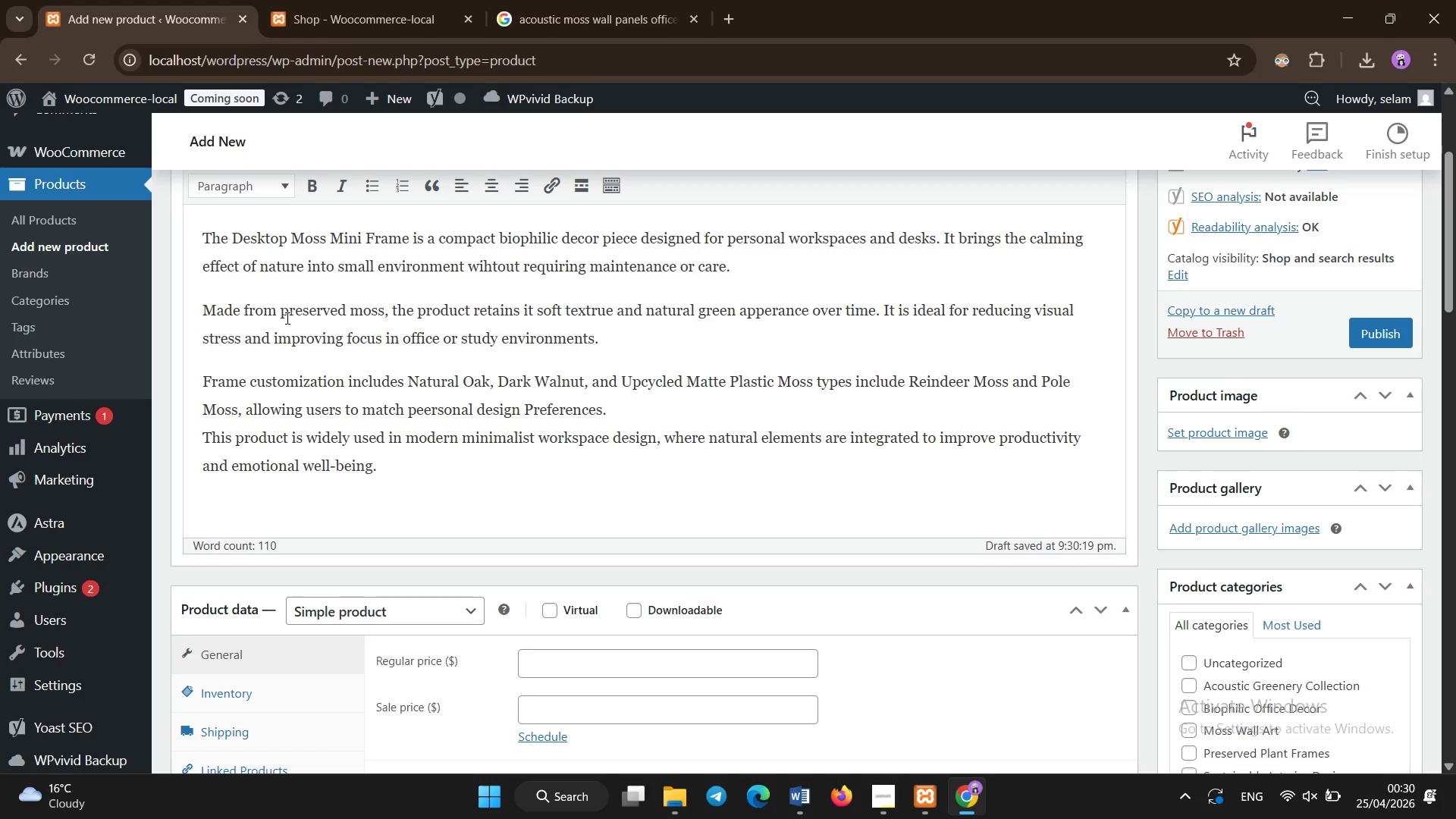 
scroll: coordinate [287, 318], scroll_direction: down, amount: 24.0
 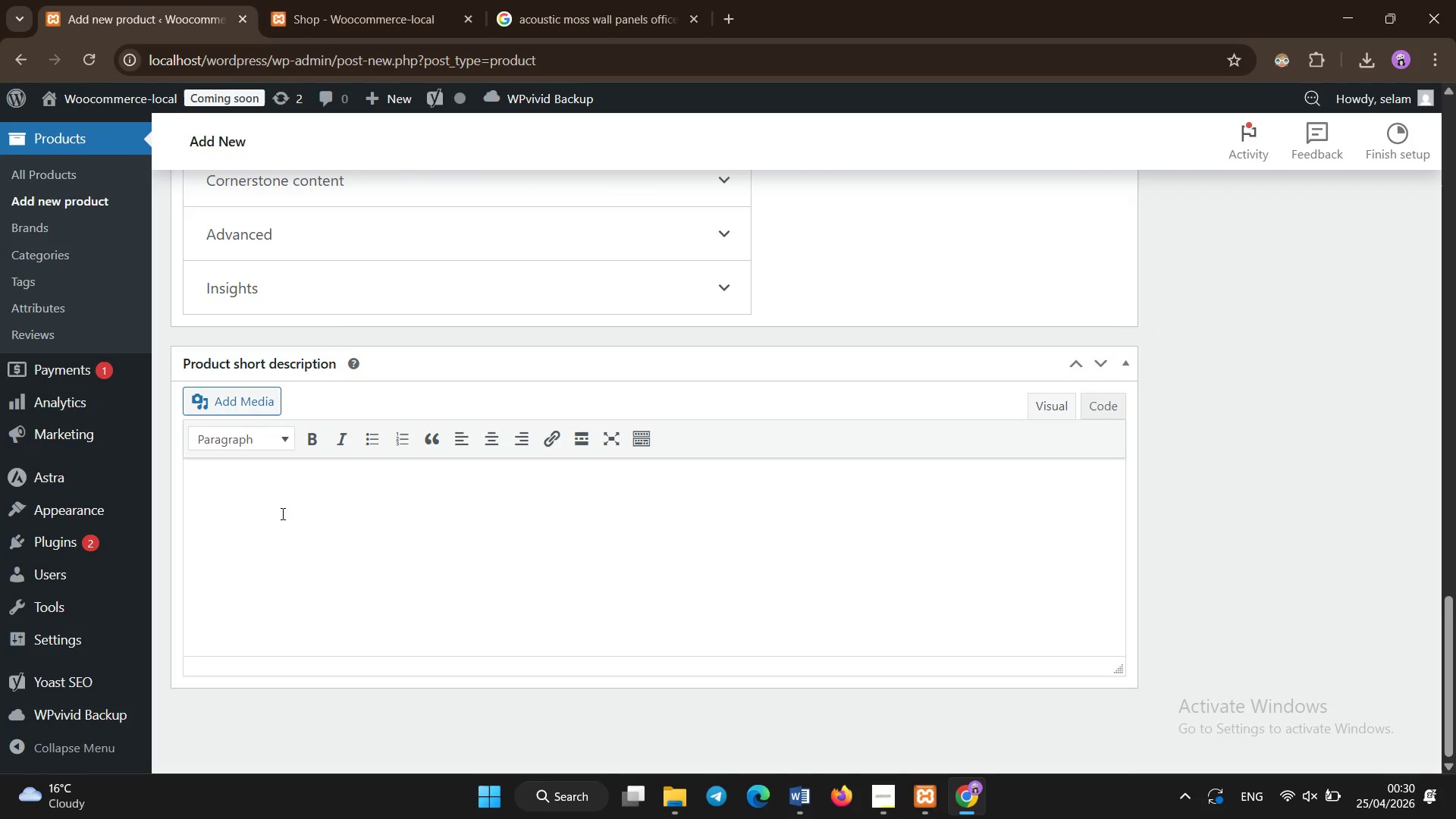 
left_click([283, 514])
 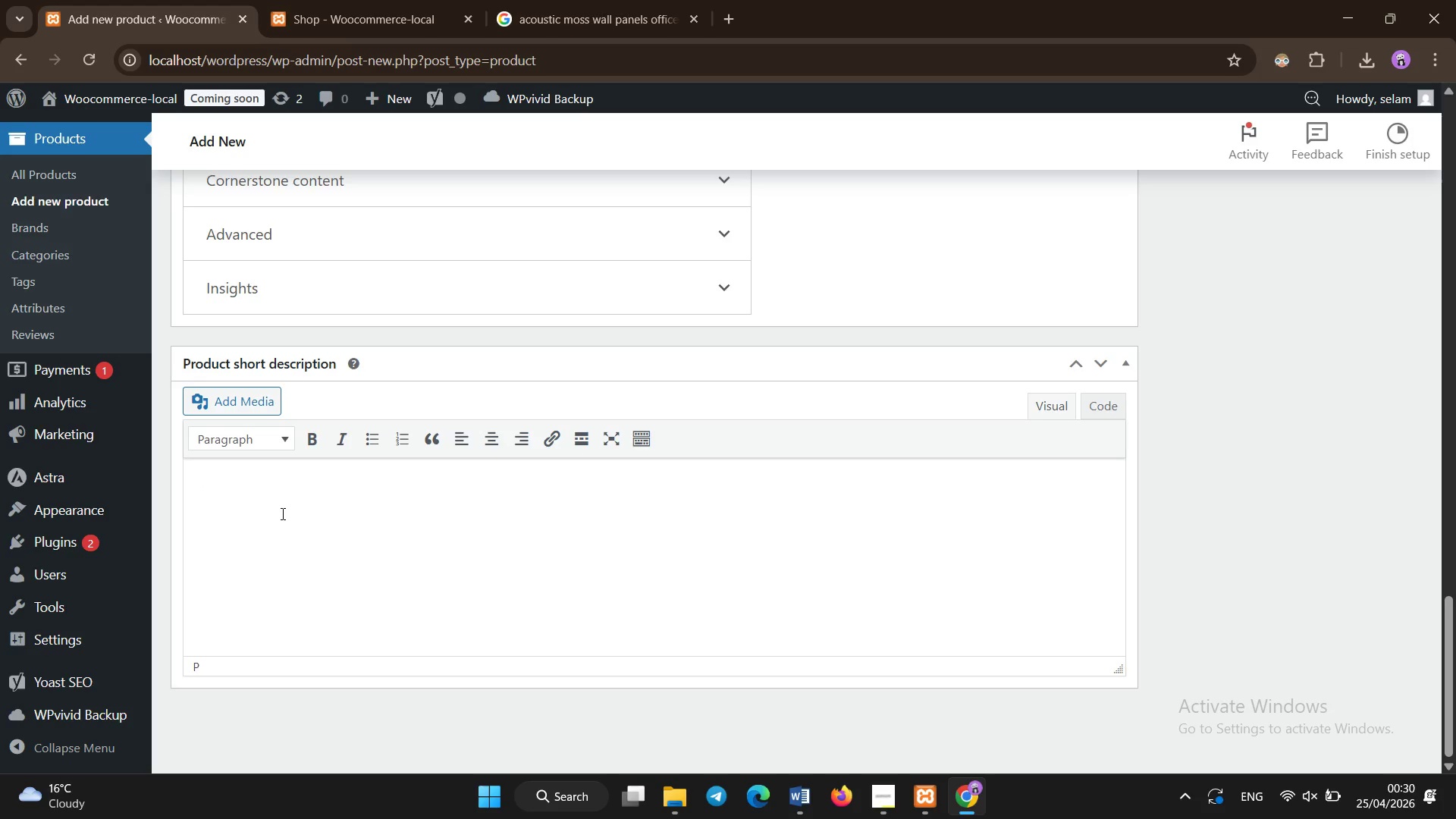 
type(Compact moss desk frame for stress reducing biophilic workspace design)
 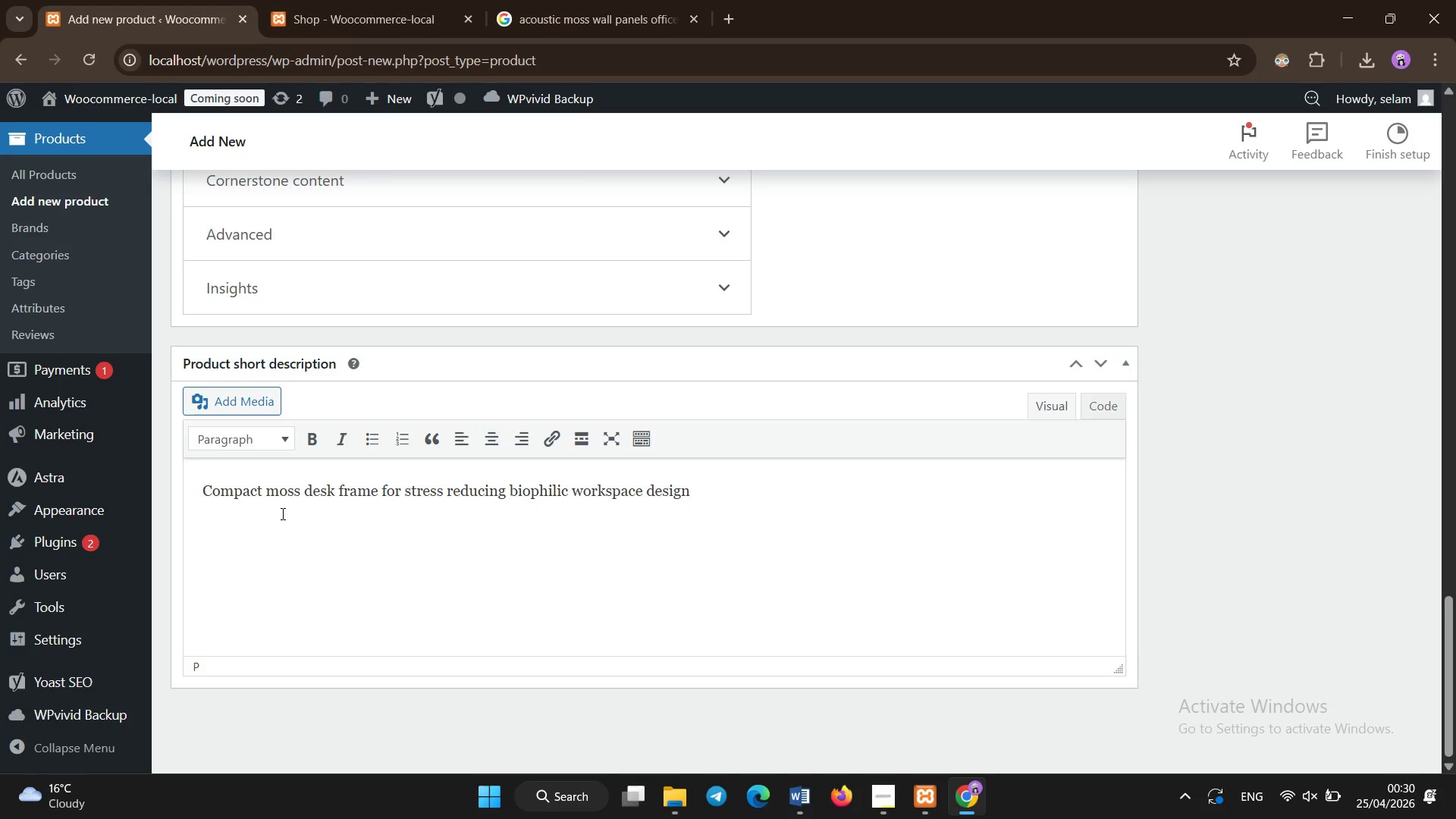 
scroll: coordinate [593, 648], scroll_direction: up, amount: 25.0
 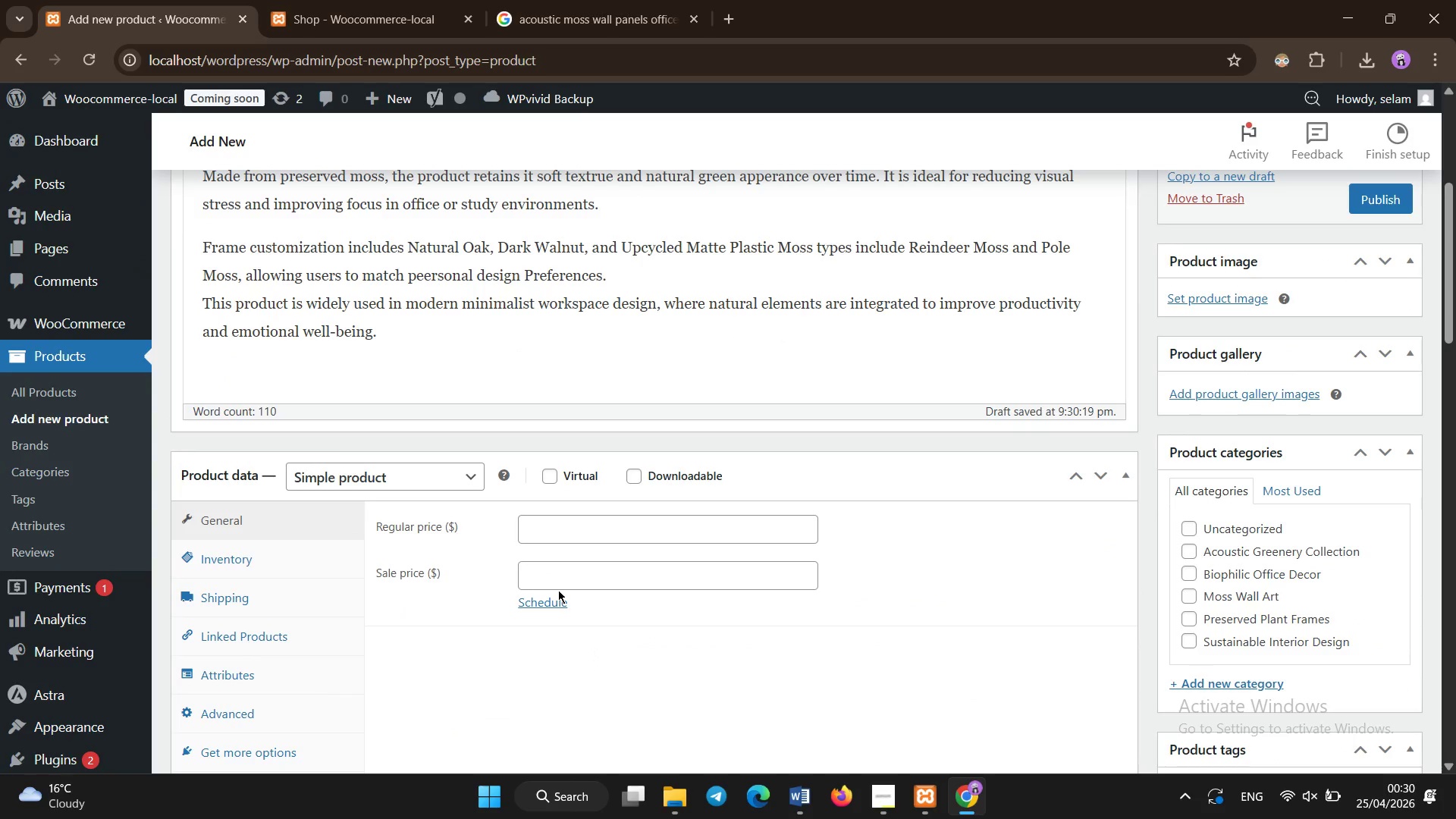 
scroll: coordinate [558, 590], scroll_direction: none, amount: 0.0
 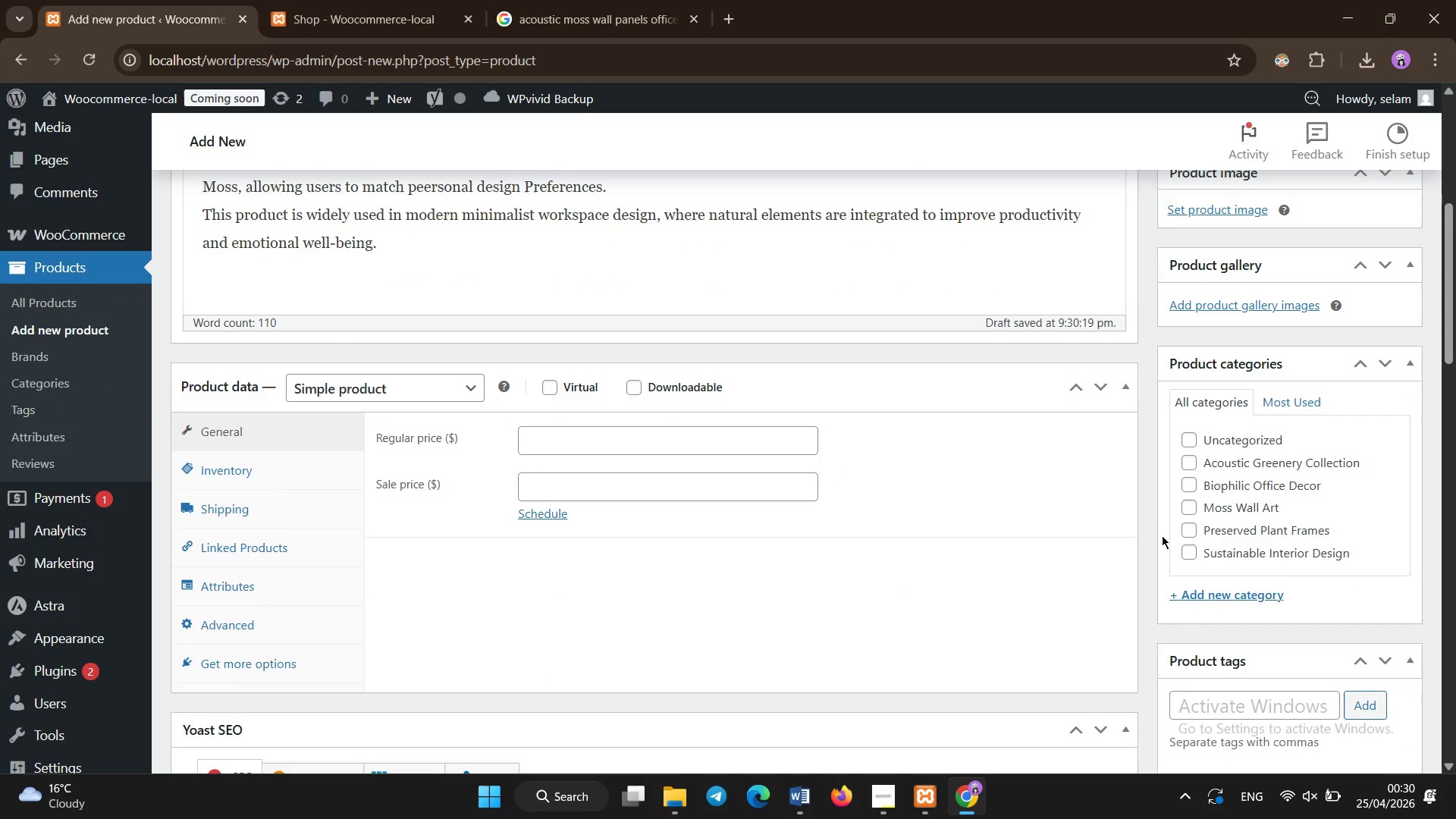 
left_click([1203, 487])
 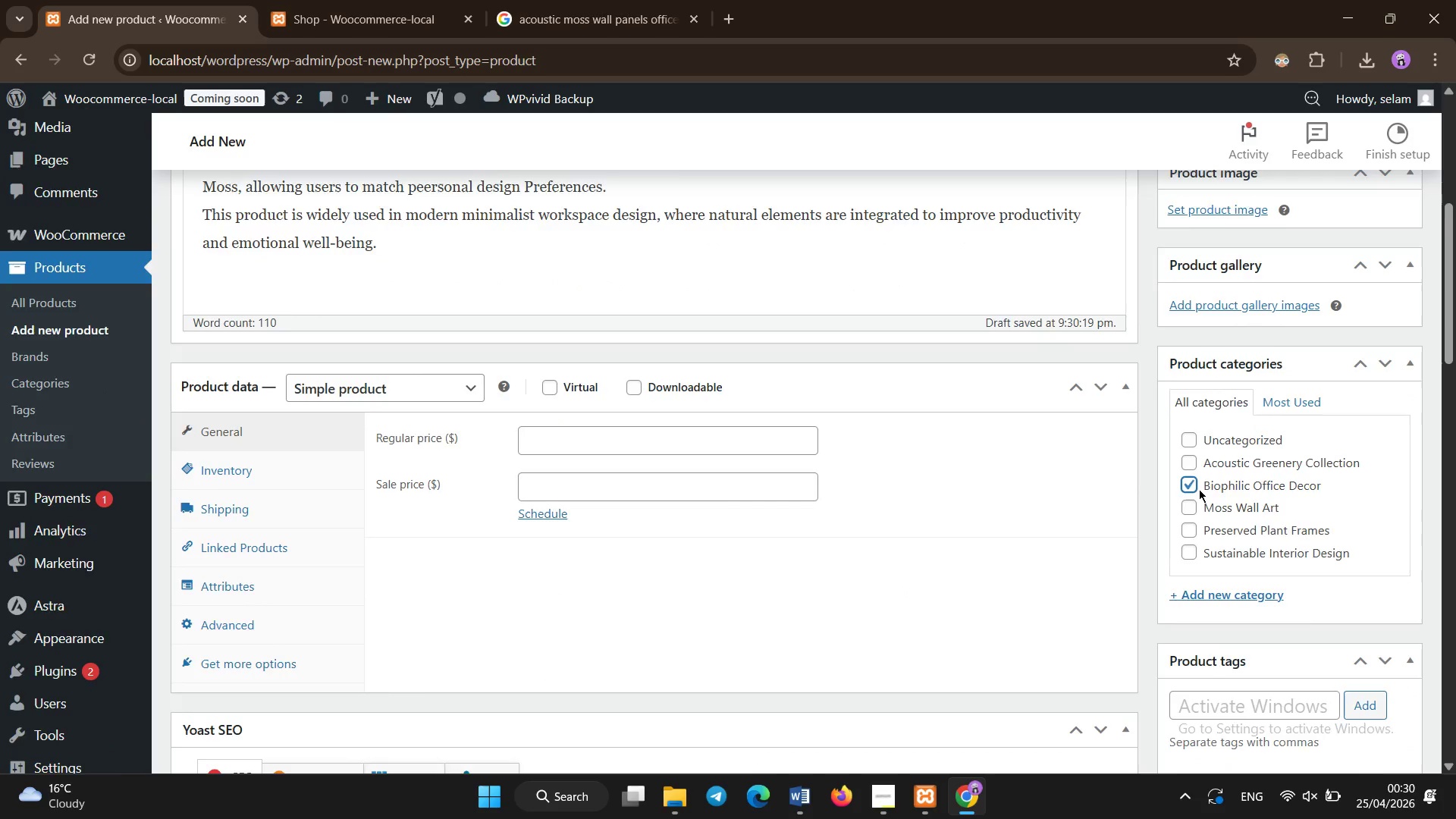 
scroll: coordinate [1199, 489], scroll_direction: down, amount: 2.0
 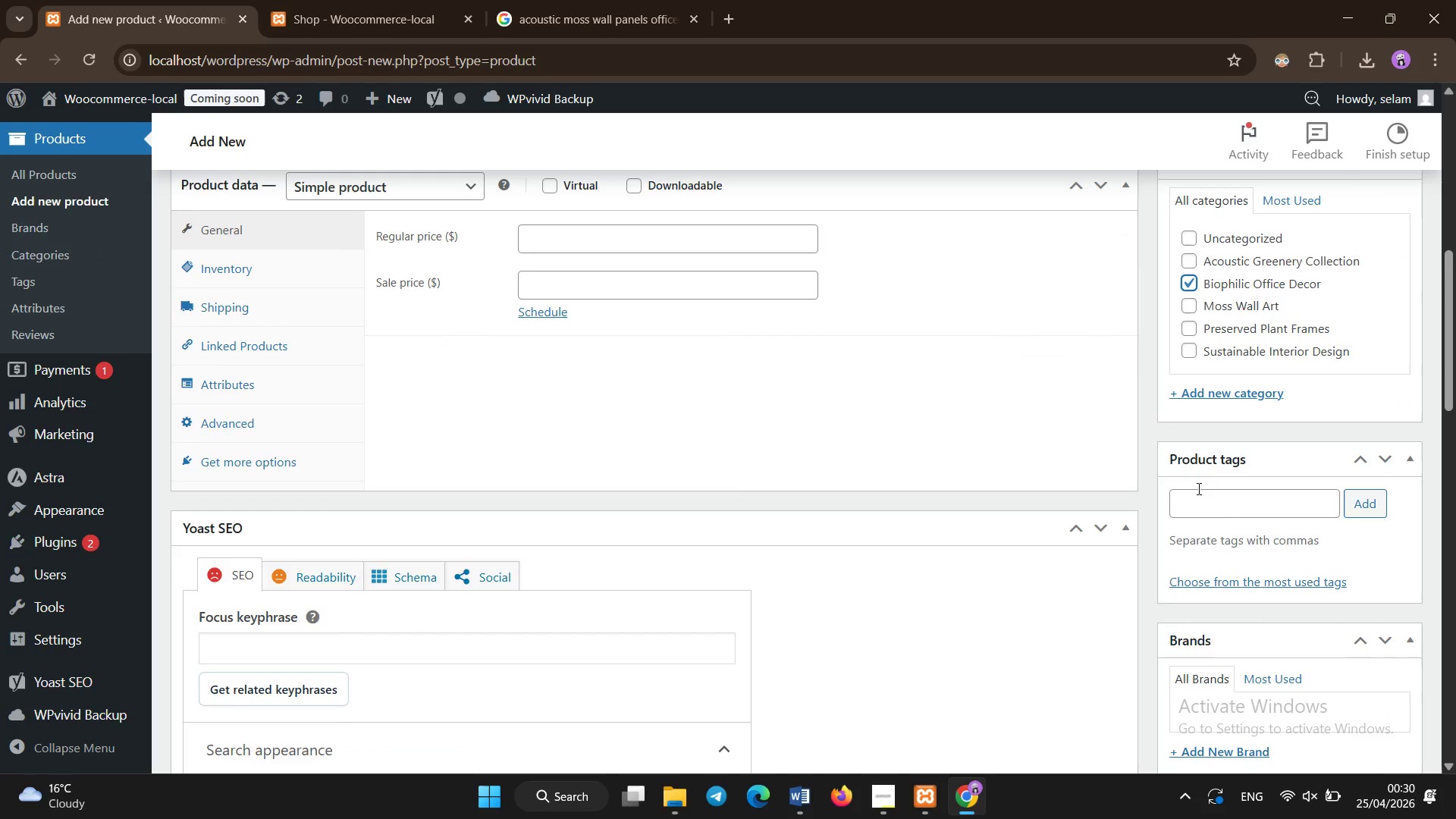 
scroll: coordinate [880, 375], scroll_direction: none, amount: 0.0
 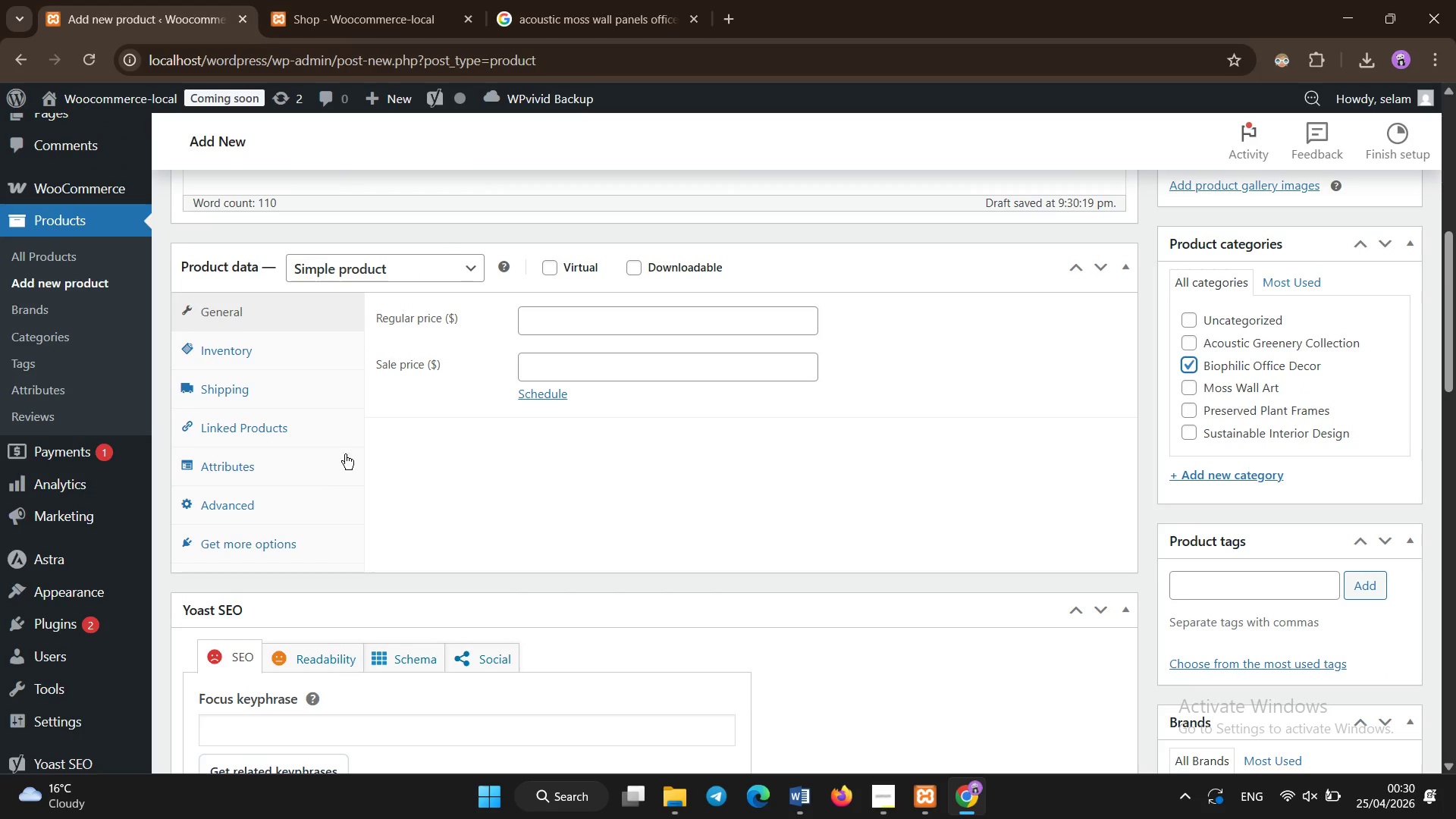 
left_click([316, 473])
 